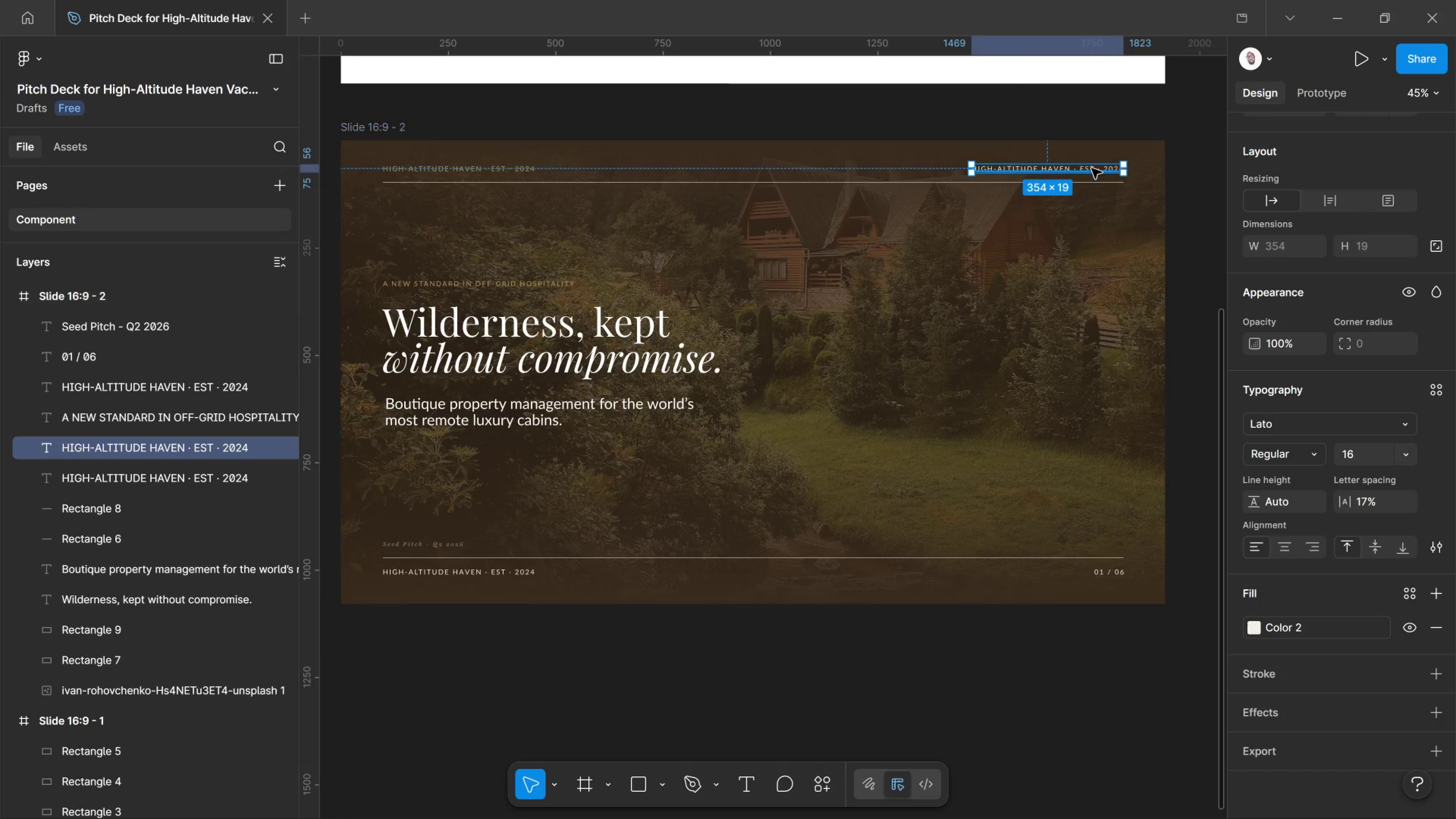 
double_click([1092, 168])
 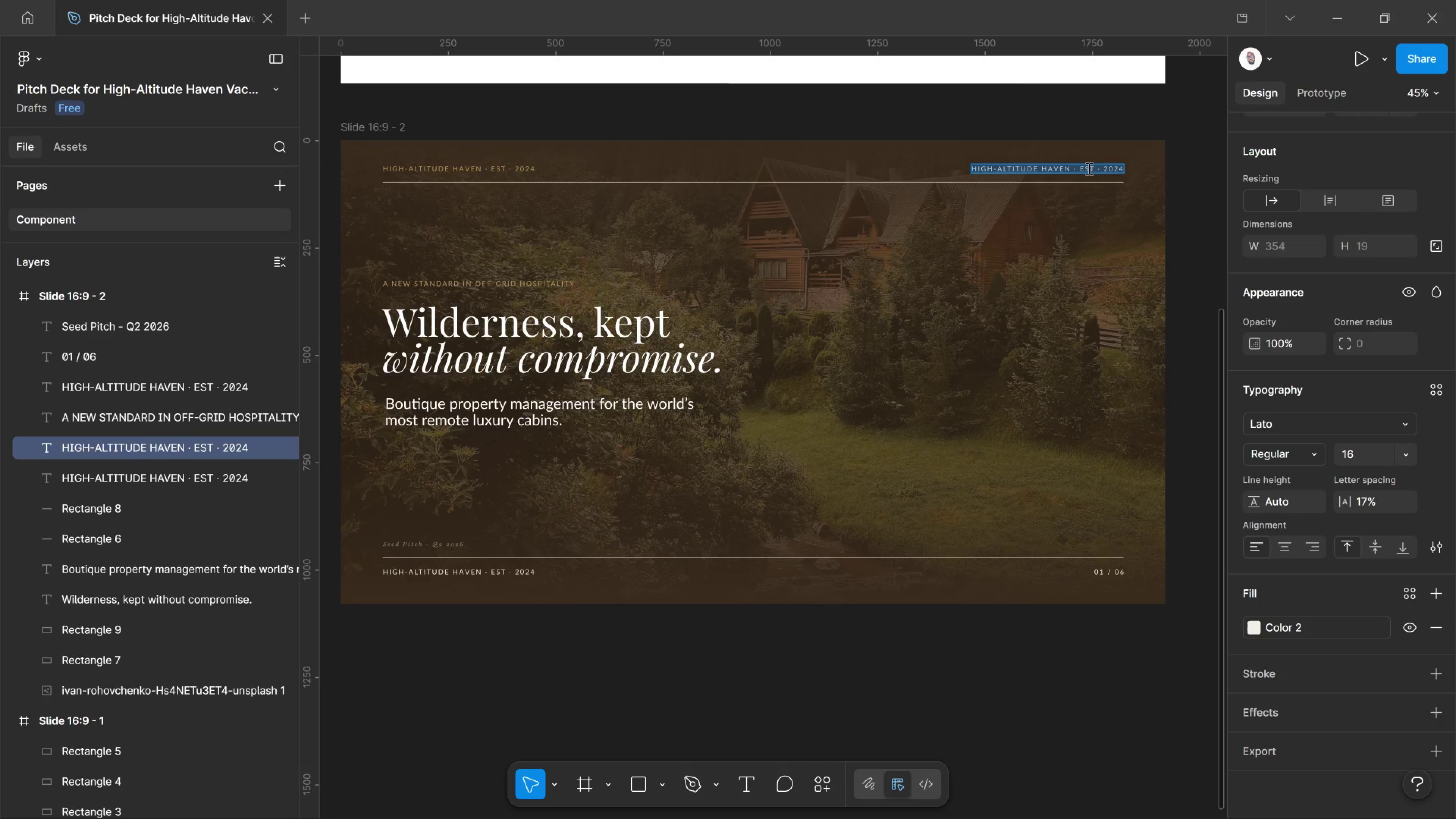 
triple_click([1088, 168])
 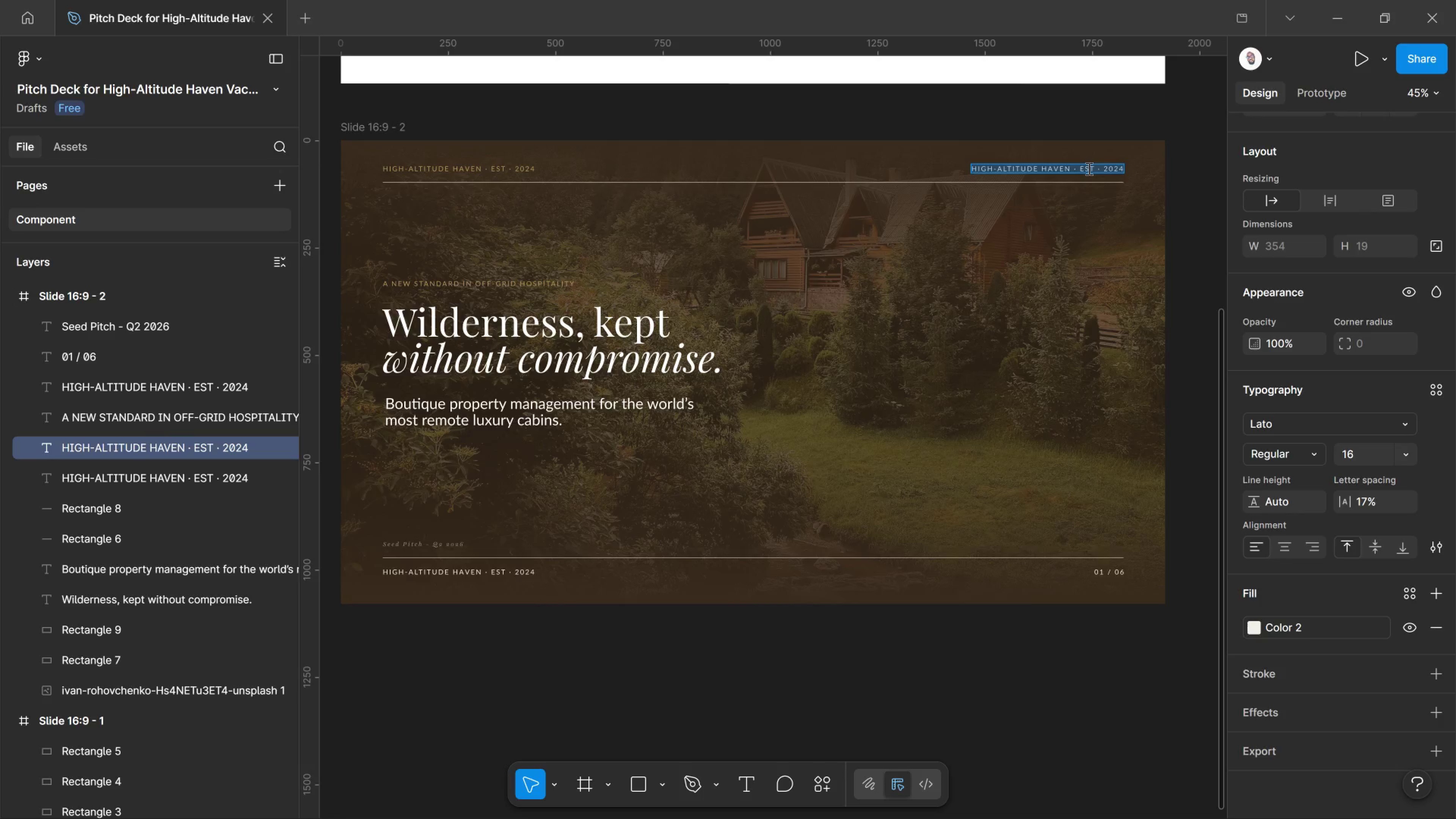 
triple_click([1088, 168])
 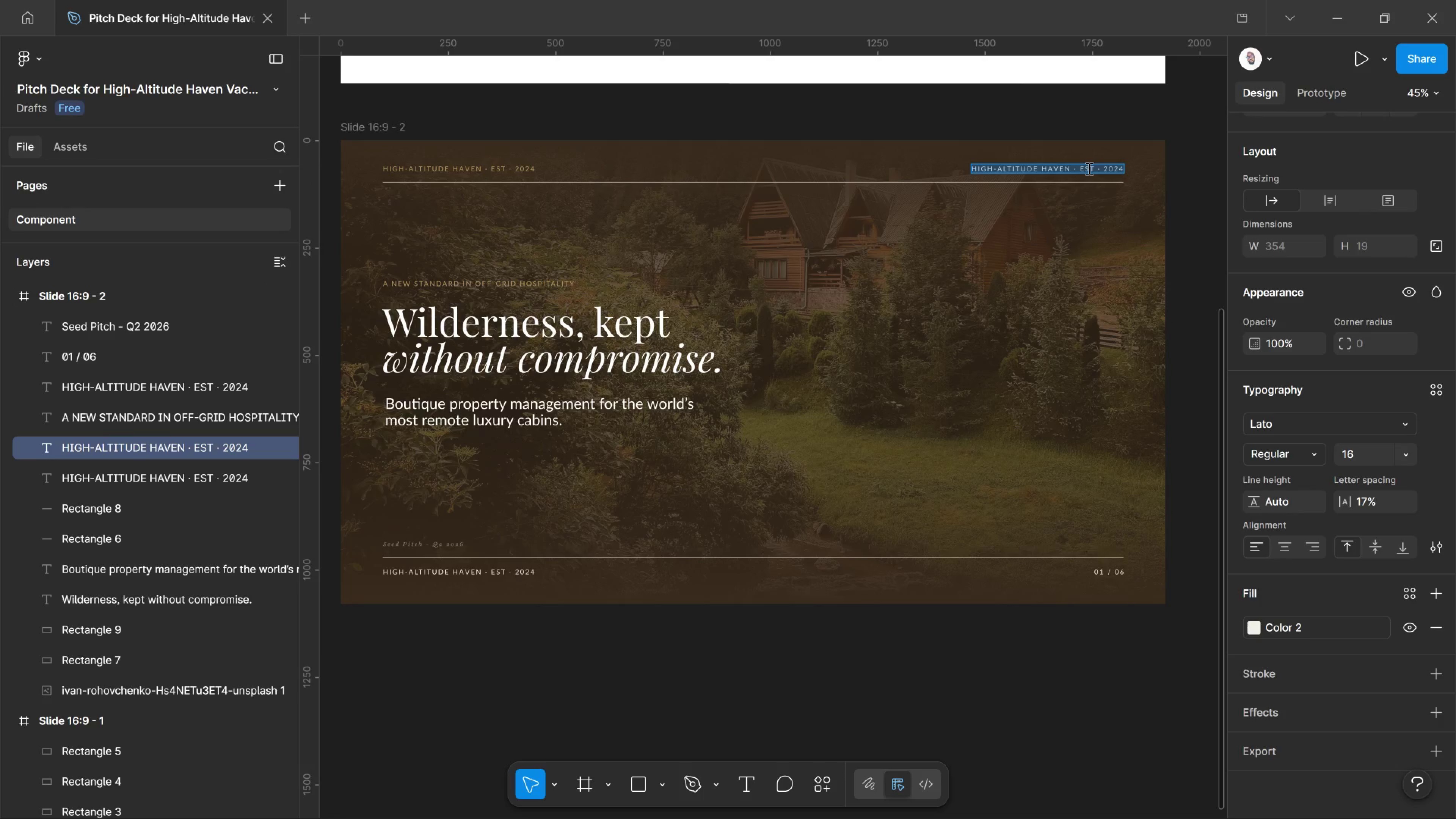 
key(CapsLock)
 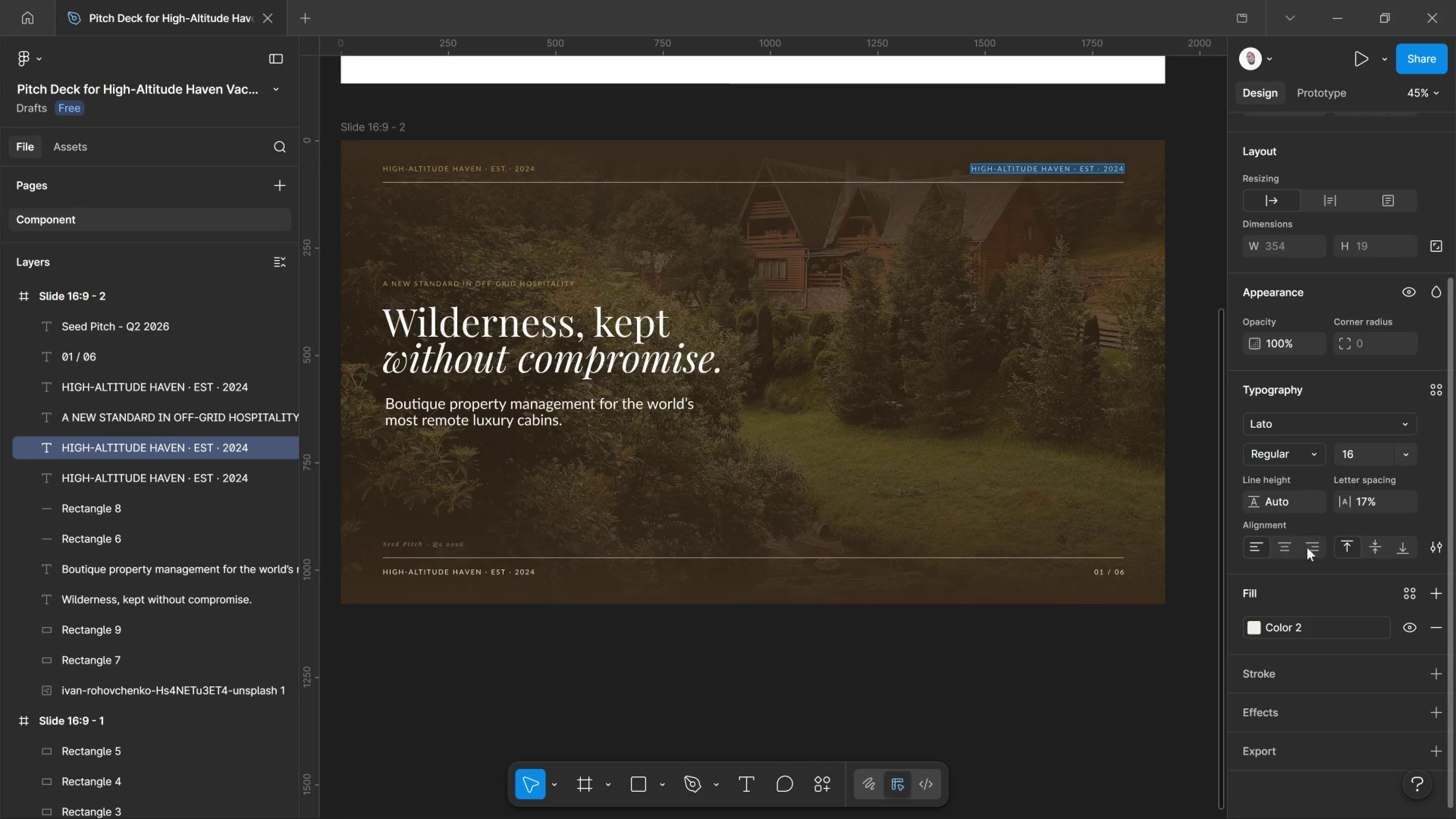 
left_click([1307, 549])
 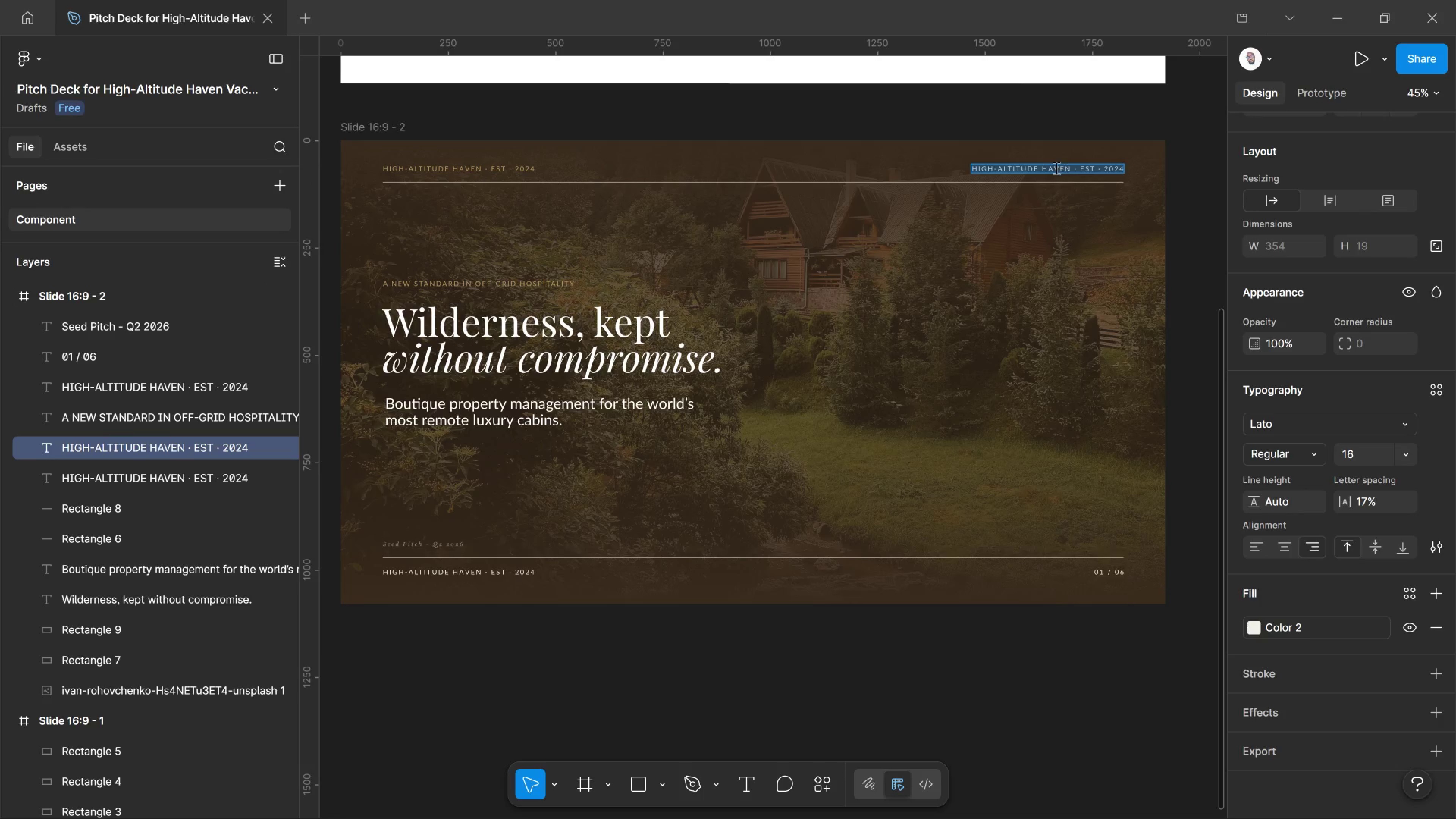 
left_click([1056, 168])
 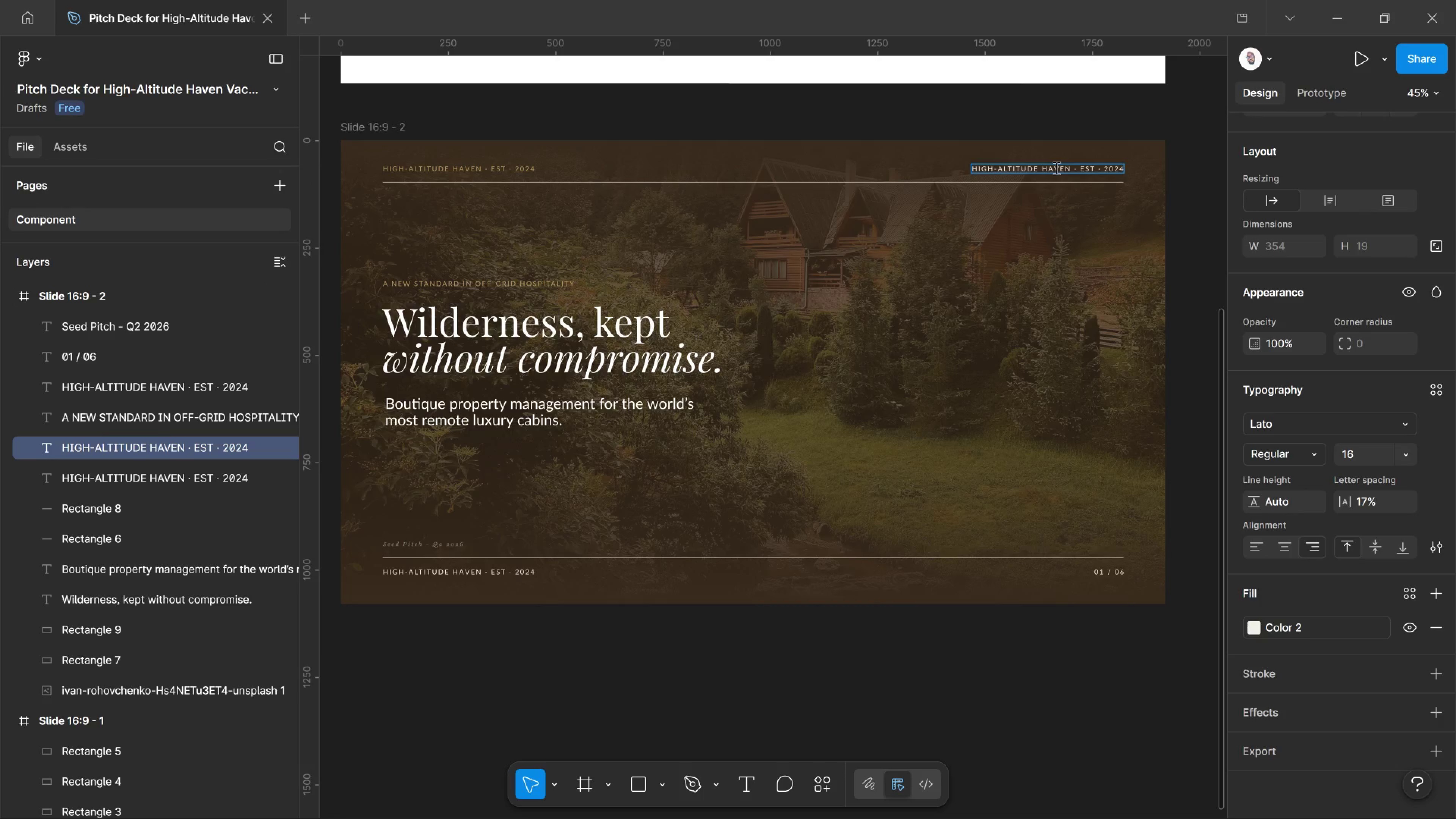 
key(Control+A)
 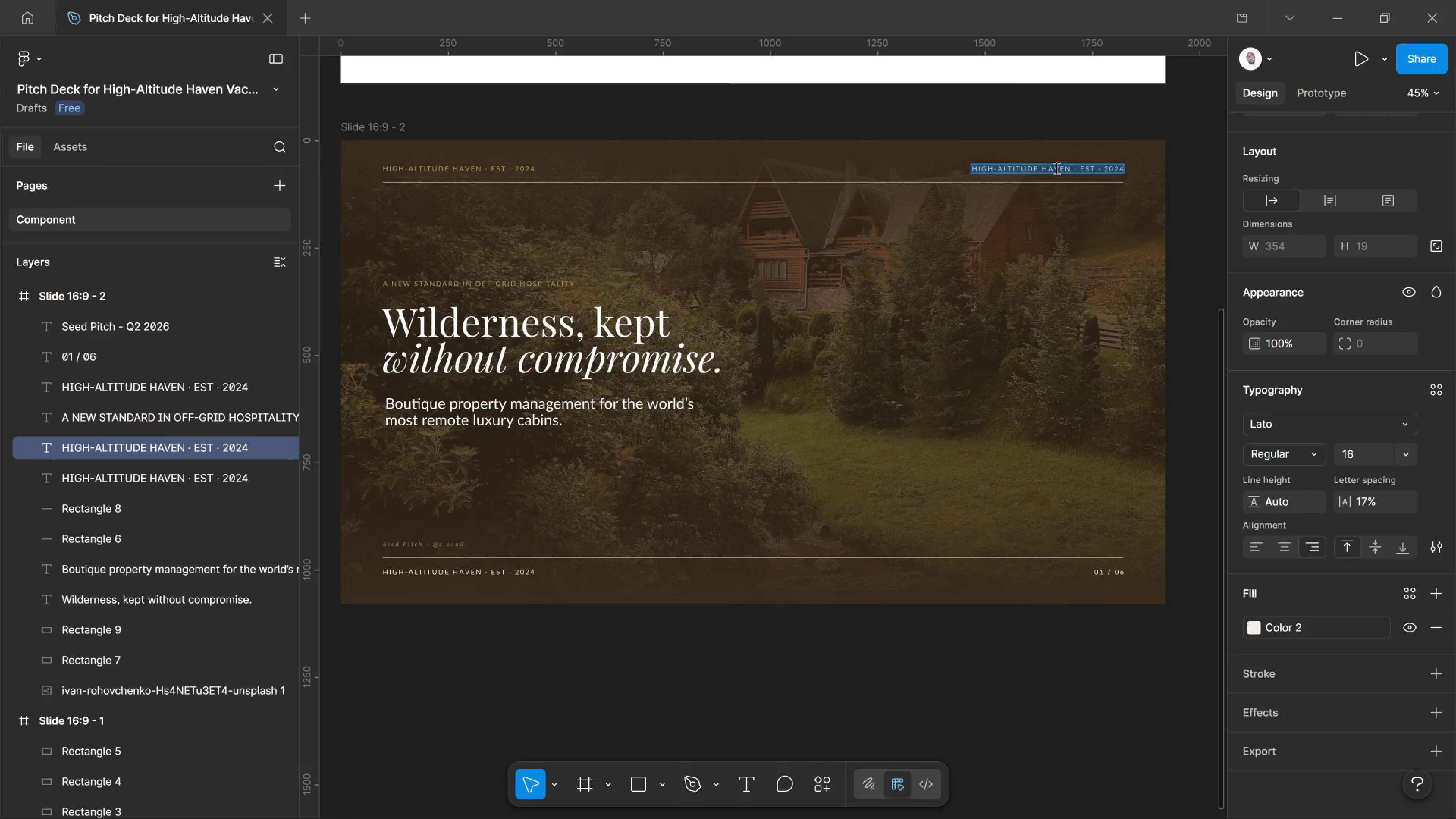 
type(SEED ROUND )
 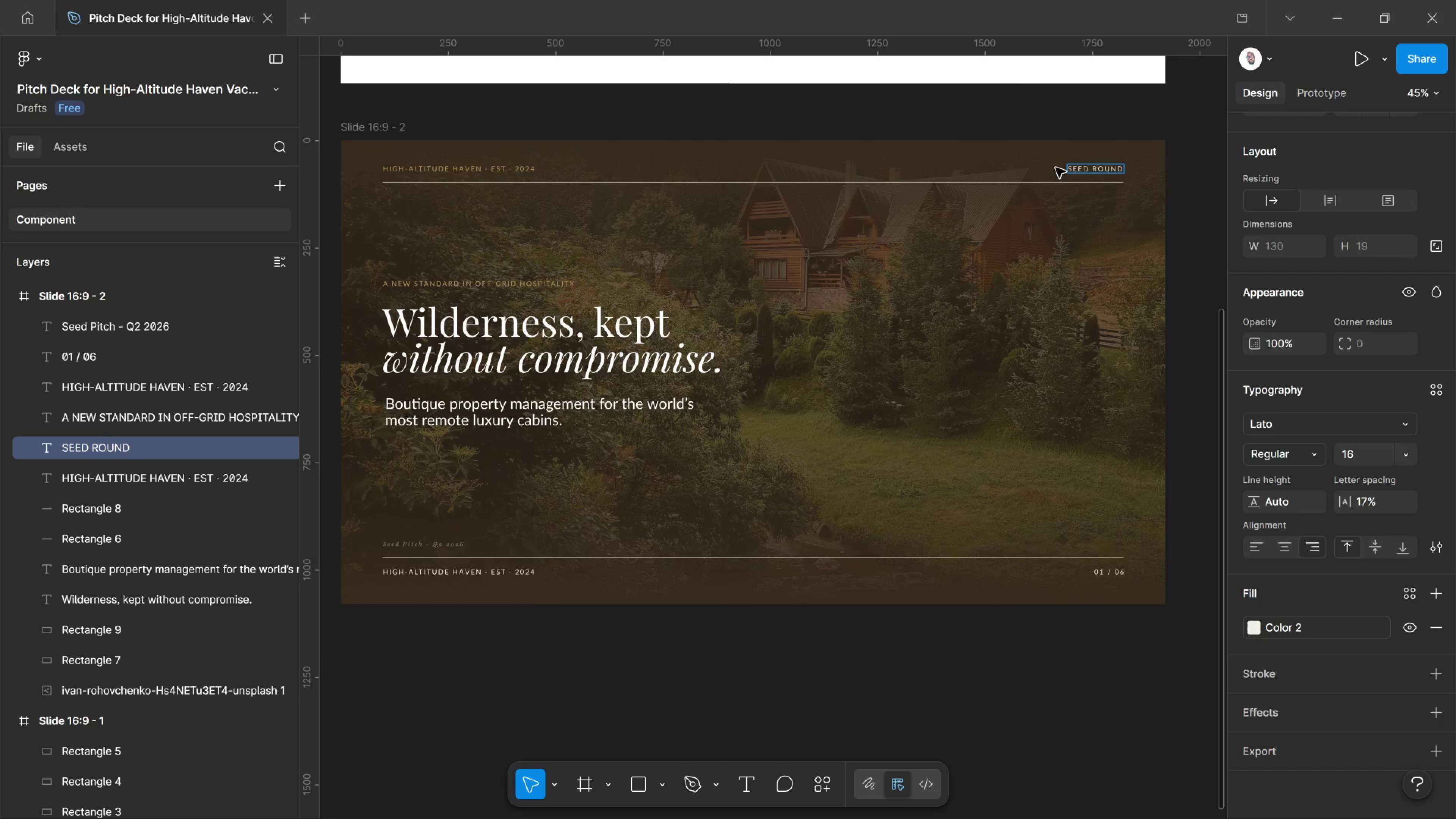 
hold_key(key=MetaLeft, duration=0.86)
 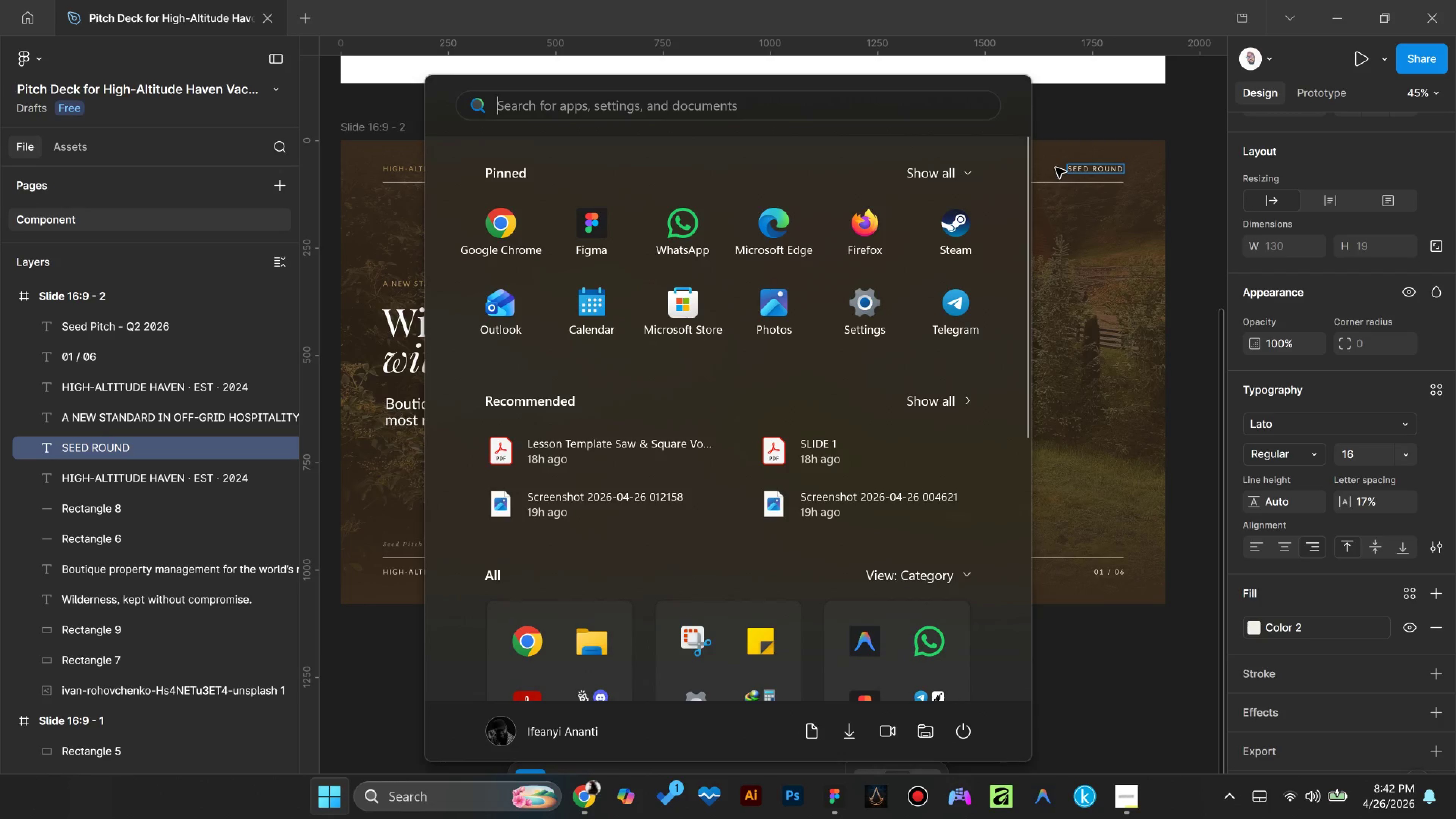 
key(Meta+MetaLeft)
 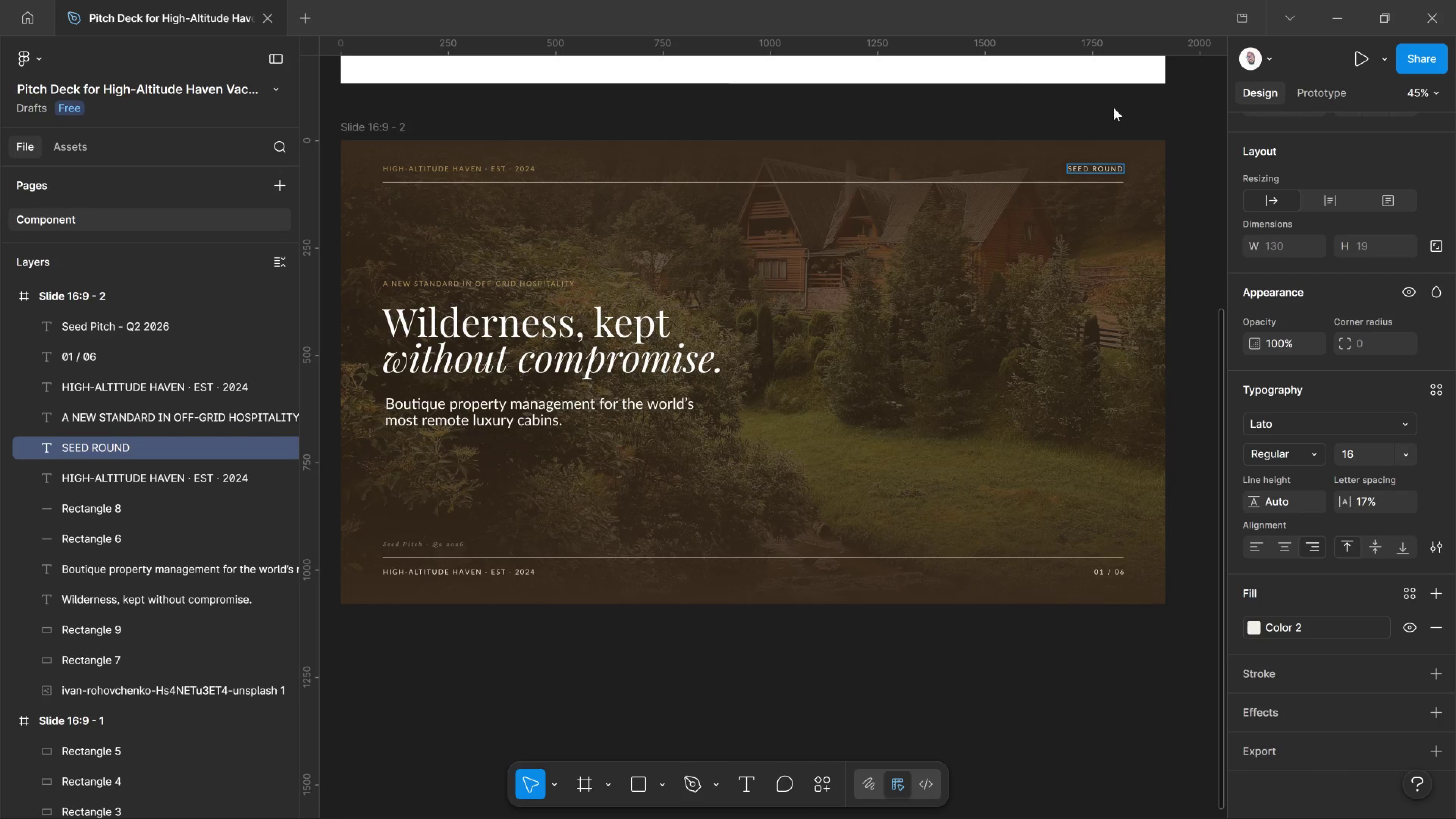 
key(Meta+V)
 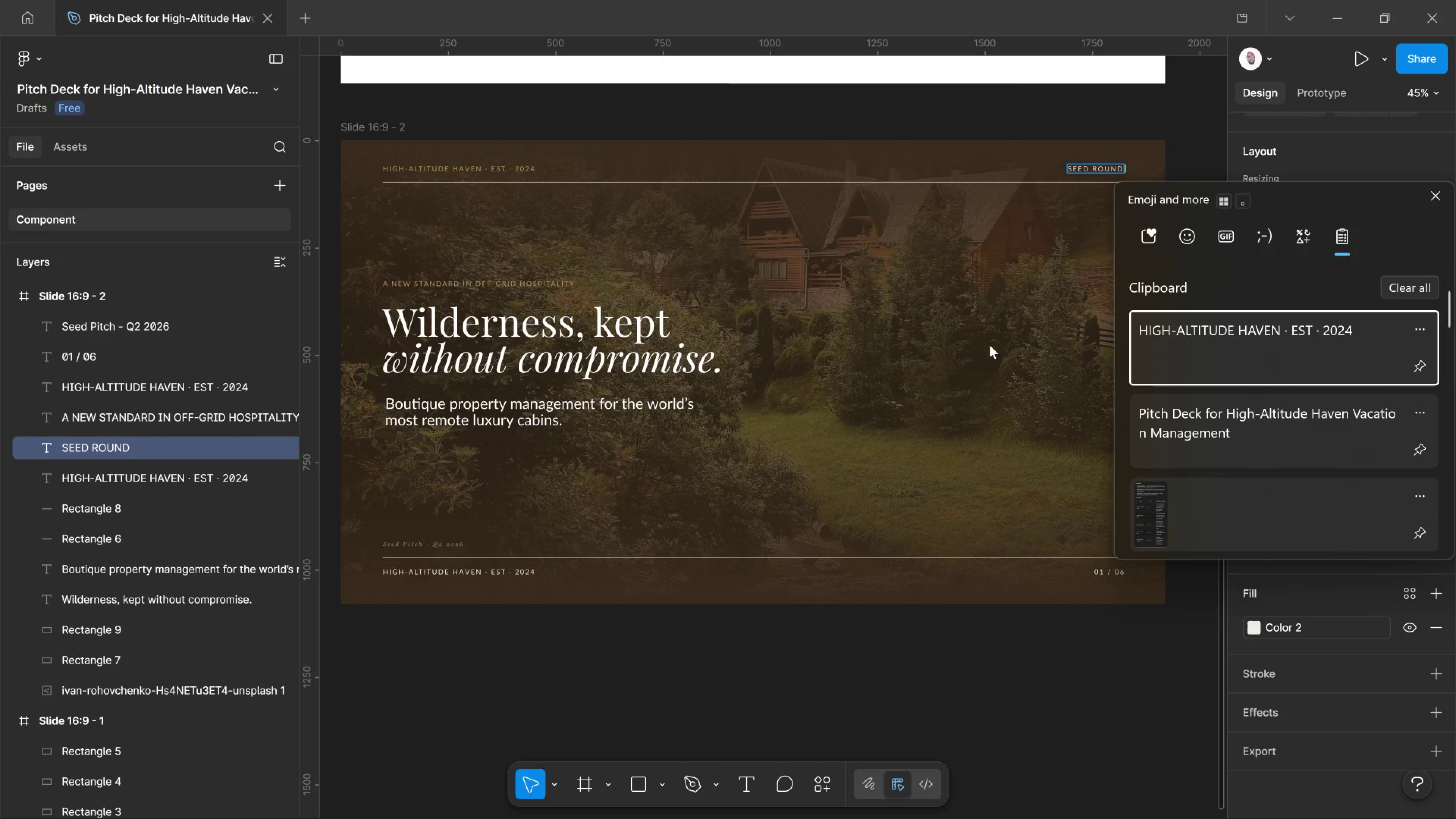 
scroll: coordinate [1280, 374], scroll_direction: down, amount: 29.0
 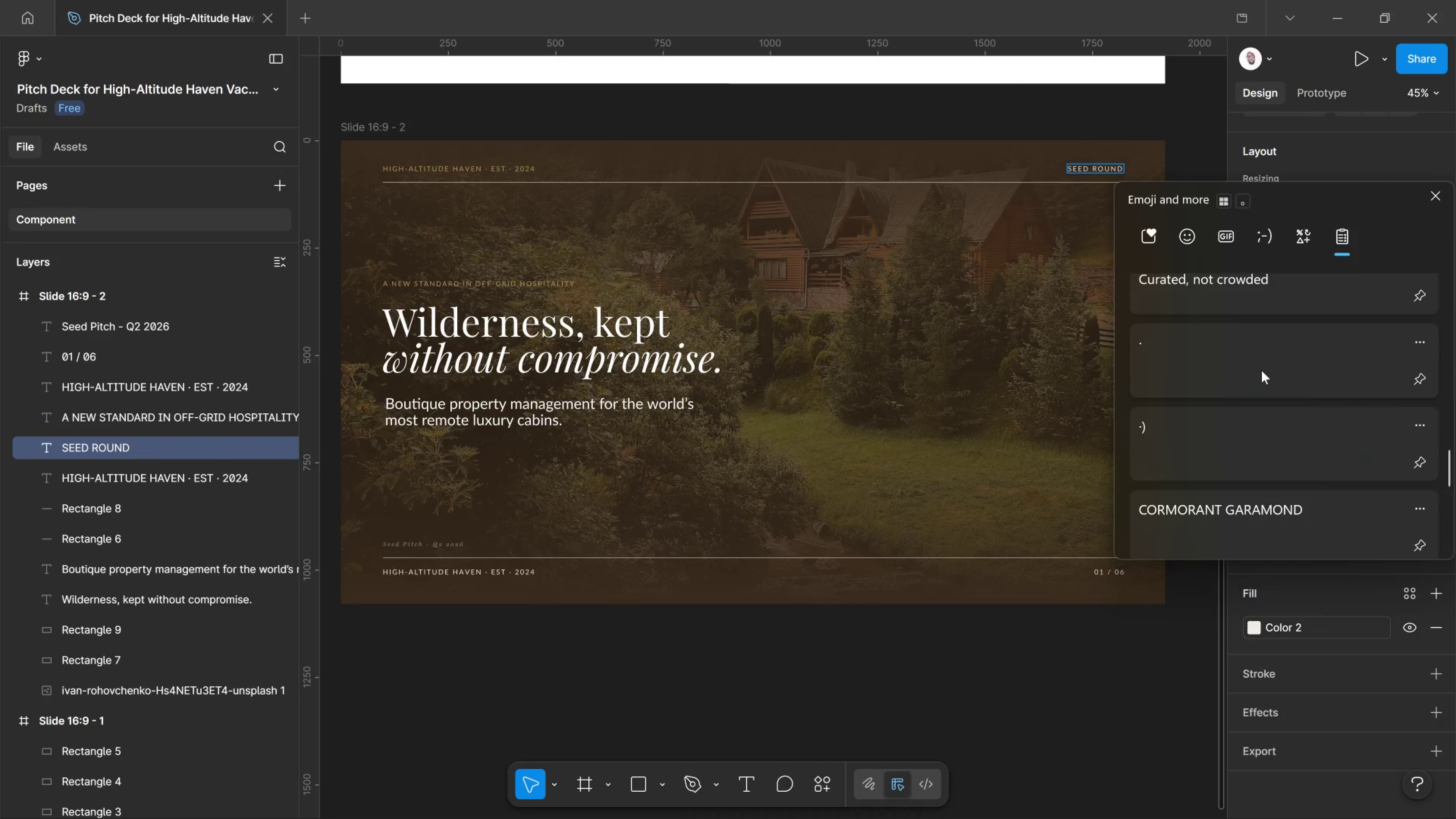 
left_click_drag(start_coordinate=[1261, 370], to_coordinate=[1249, 272])
 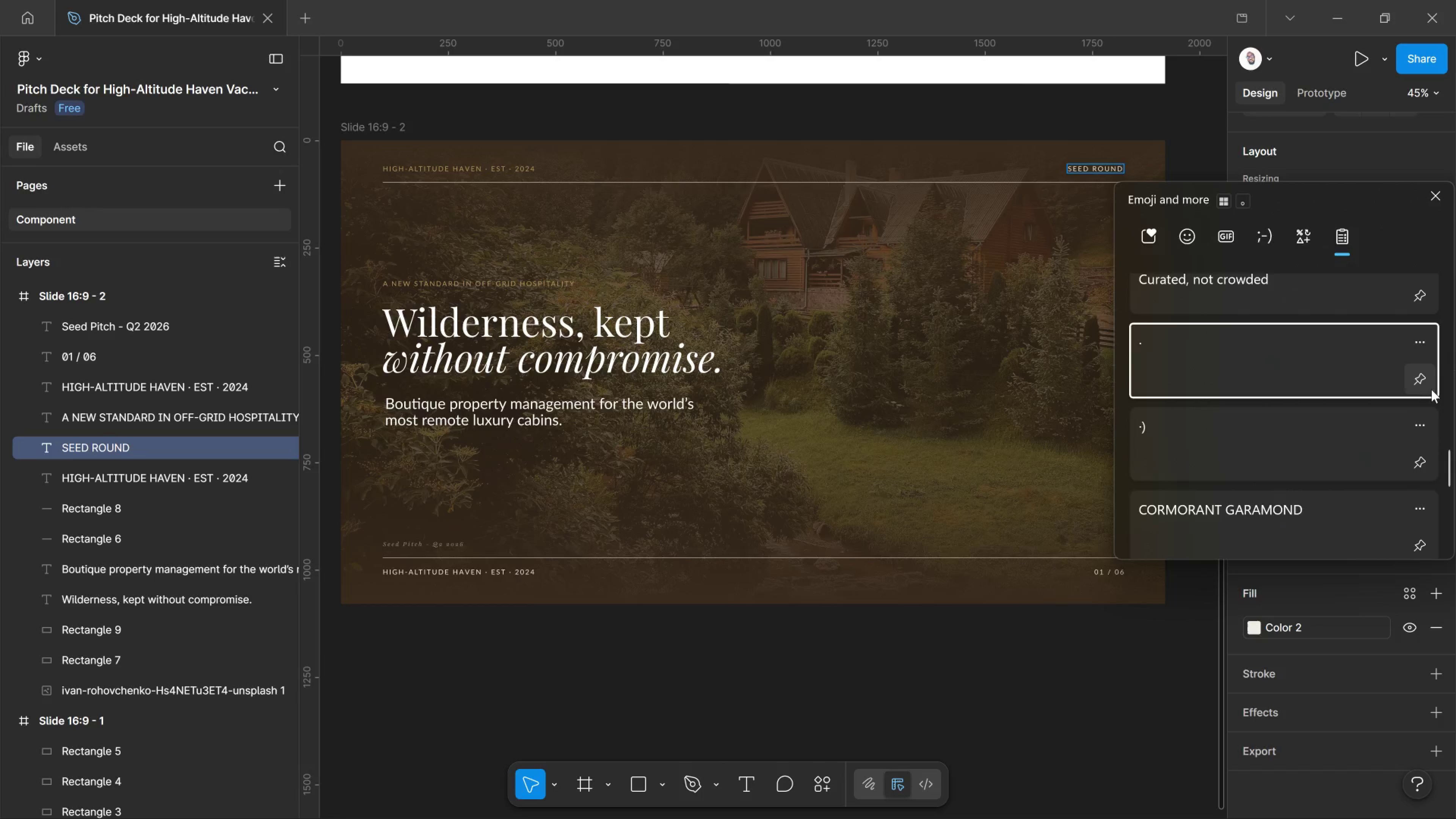 
left_click_drag(start_coordinate=[1425, 389], to_coordinate=[1427, 389])
 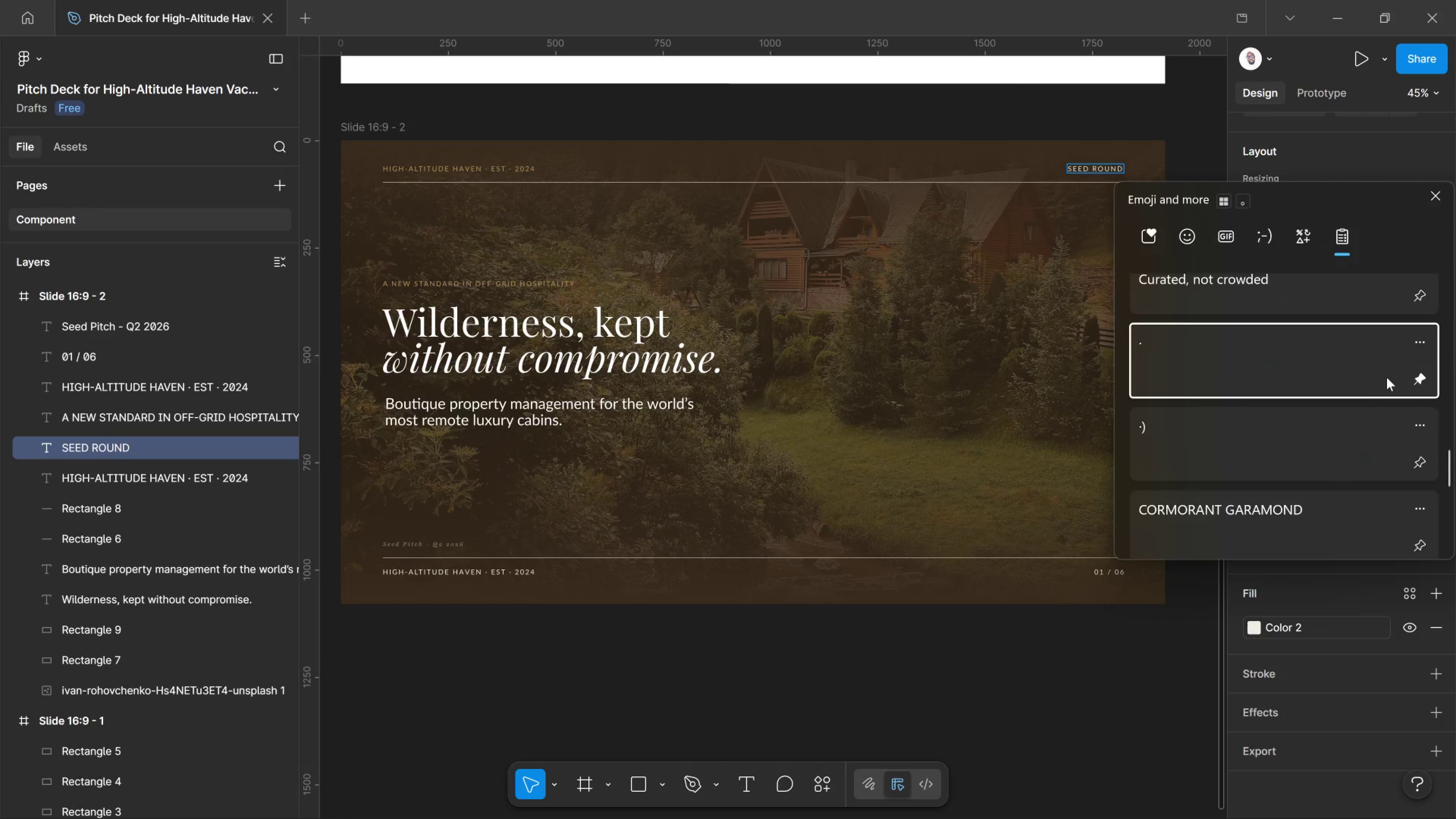 
scroll: coordinate [1296, 388], scroll_direction: up, amount: 11.0
 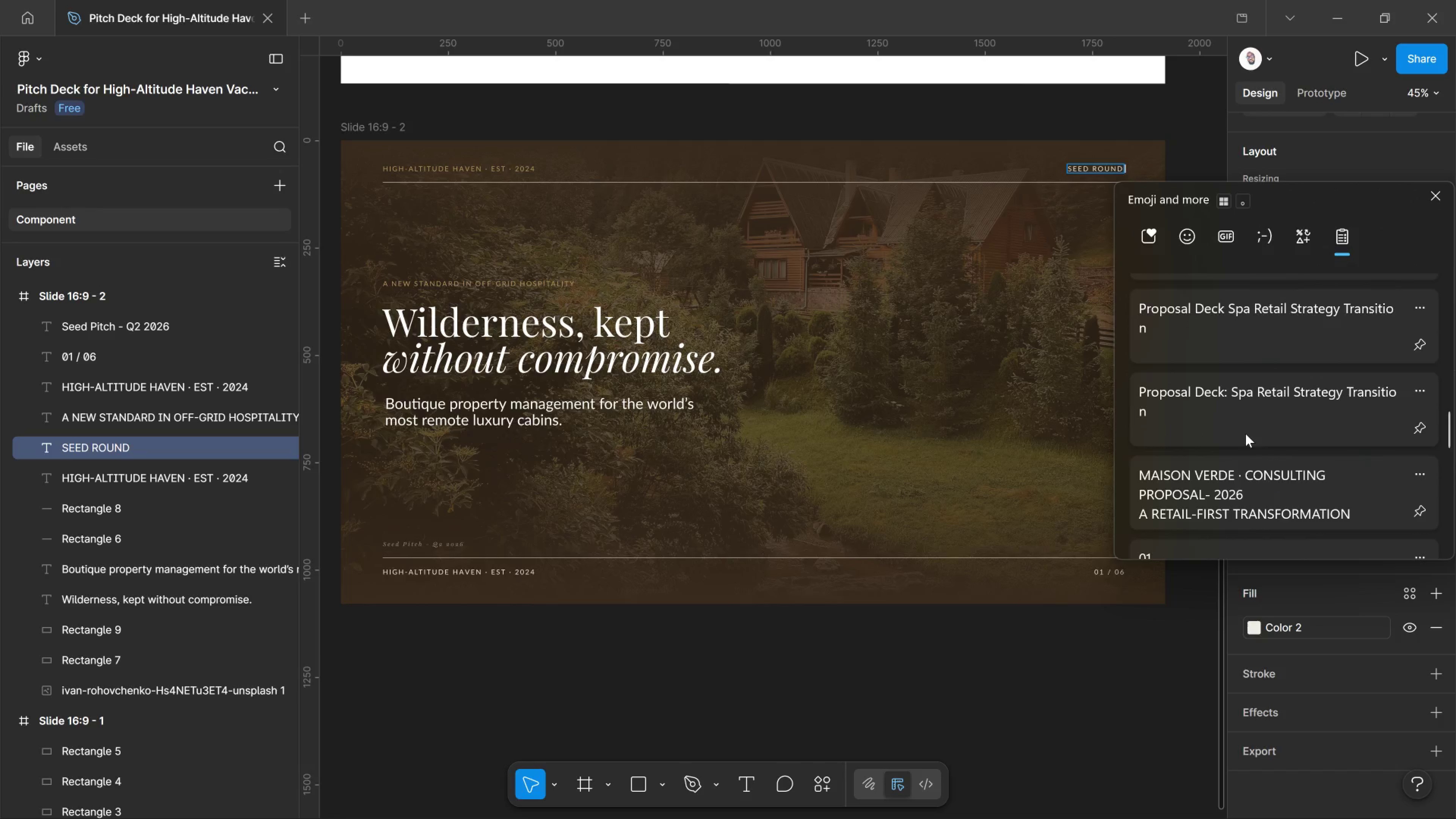 
scroll: coordinate [1242, 448], scroll_direction: down, amount: 7.0
 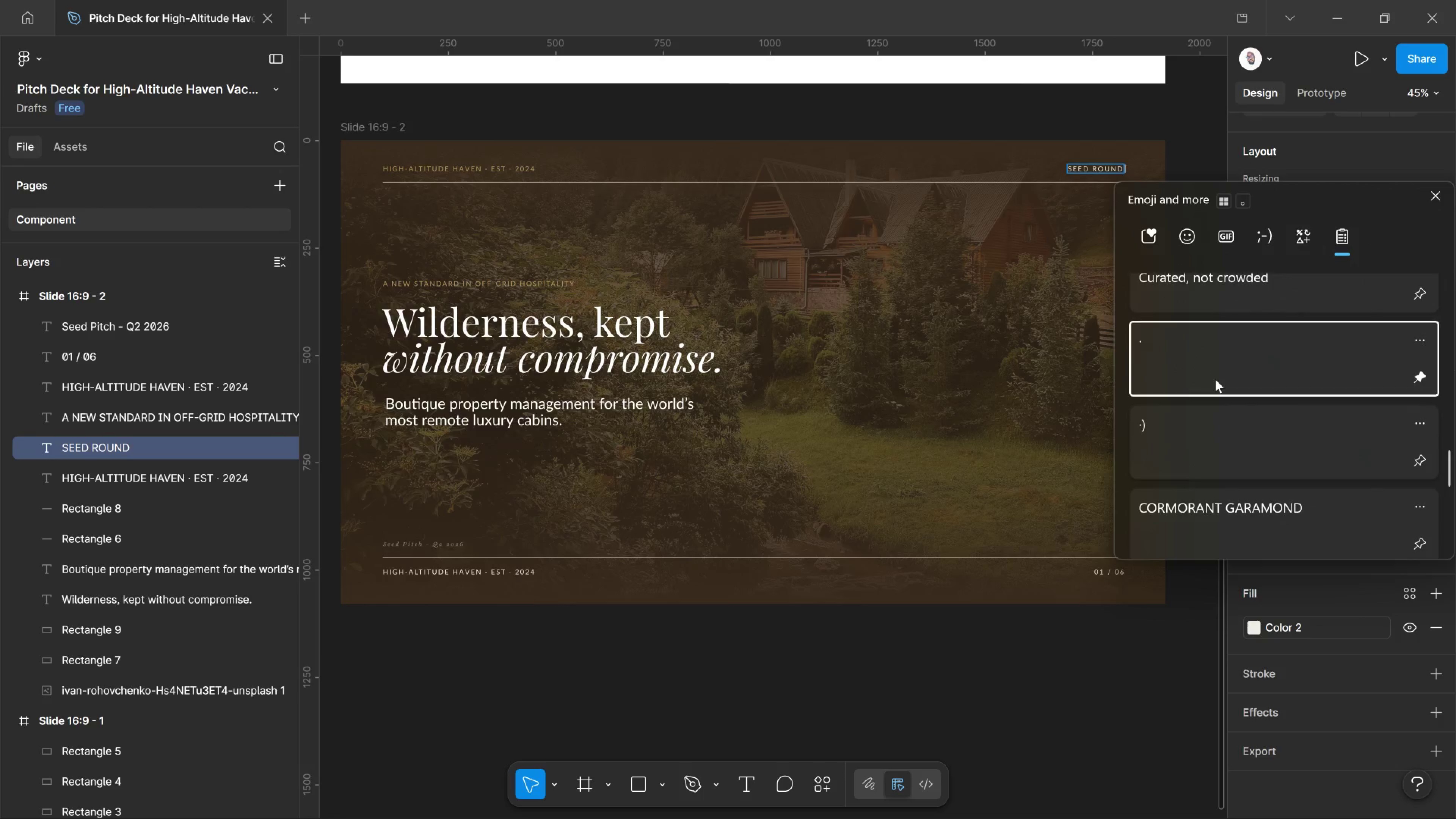 
left_click([1215, 379])
 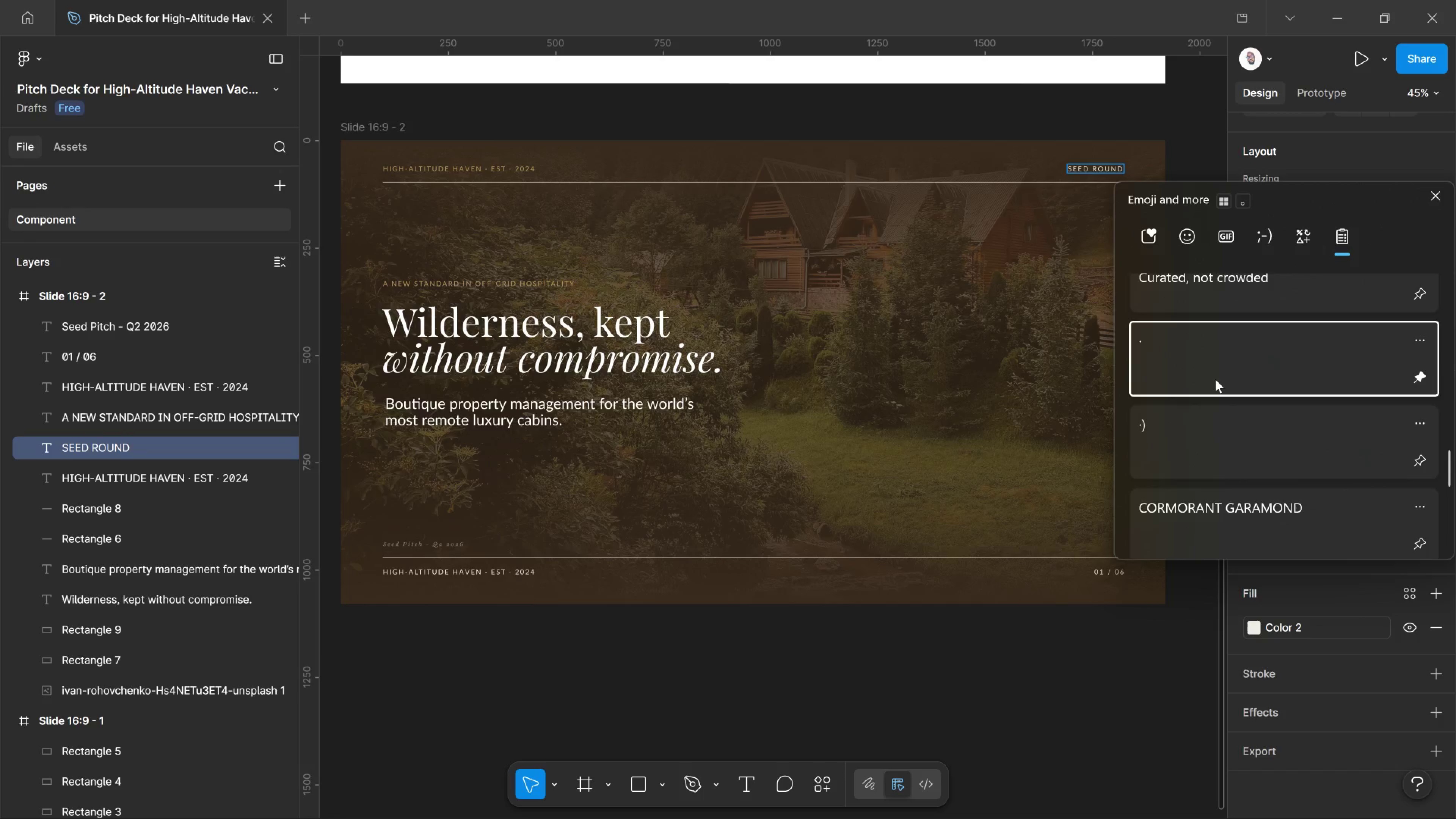 
key(Control+ControlLeft)
 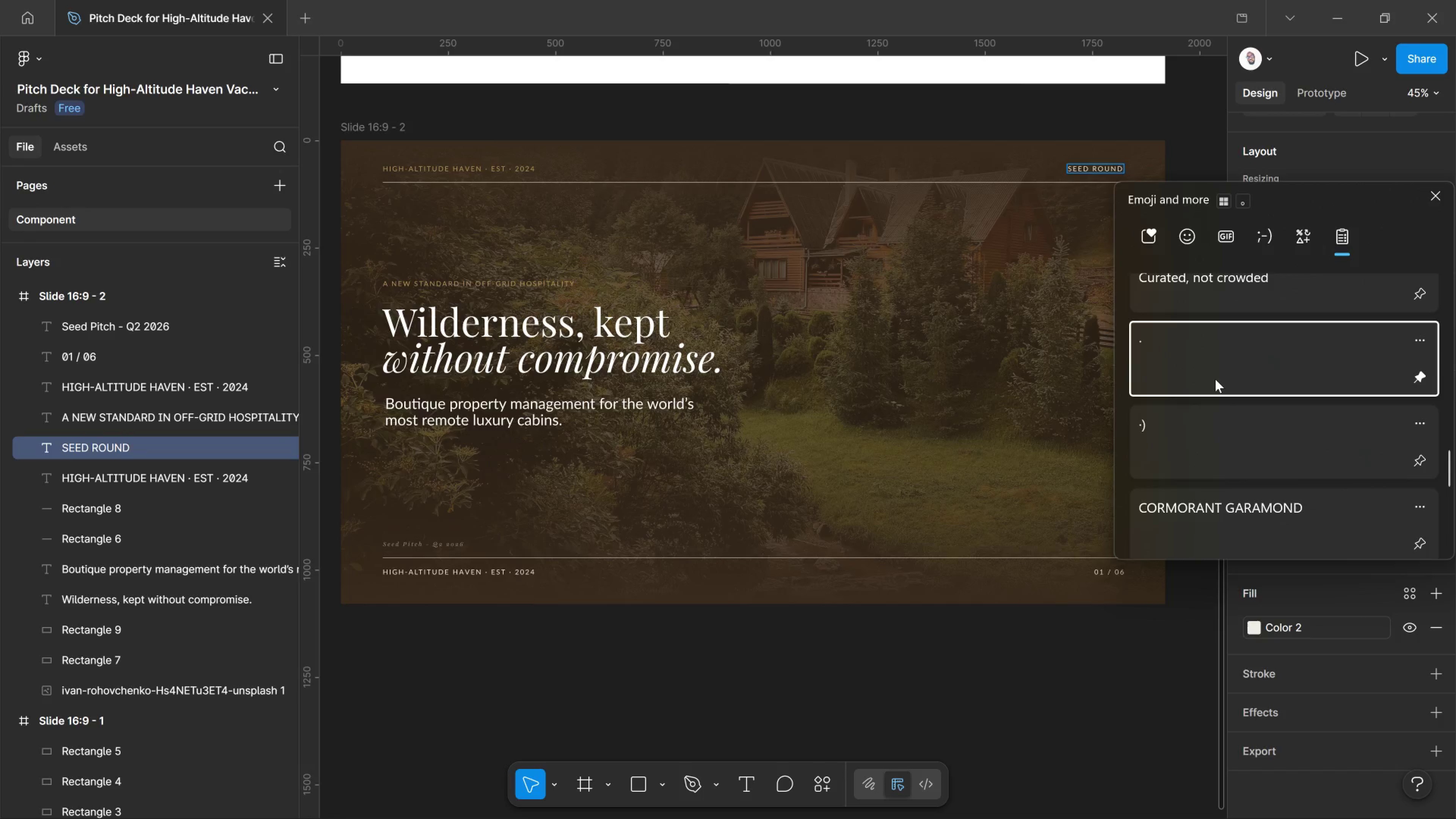 
key(Control+V)
 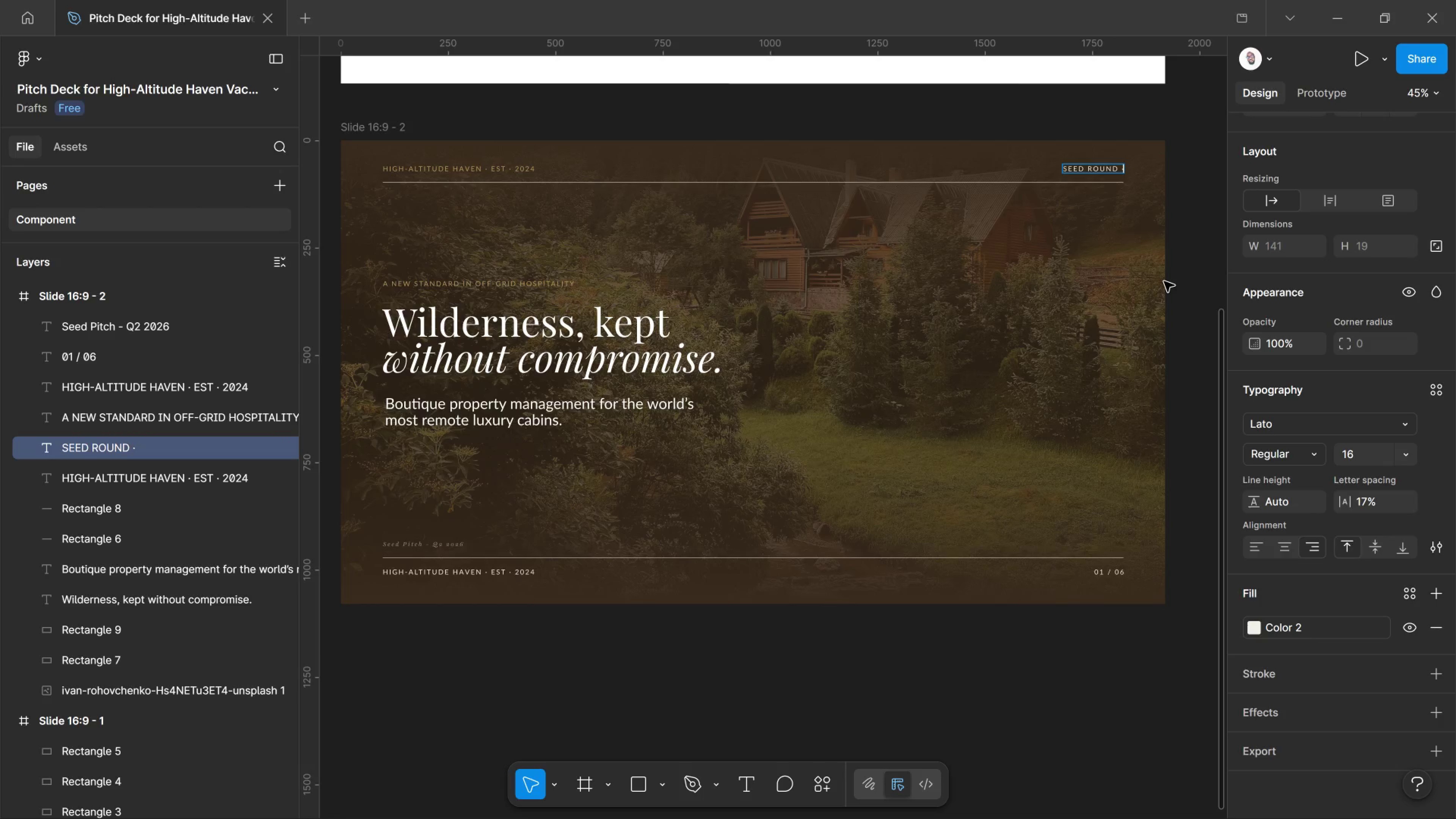 
key(Space)
 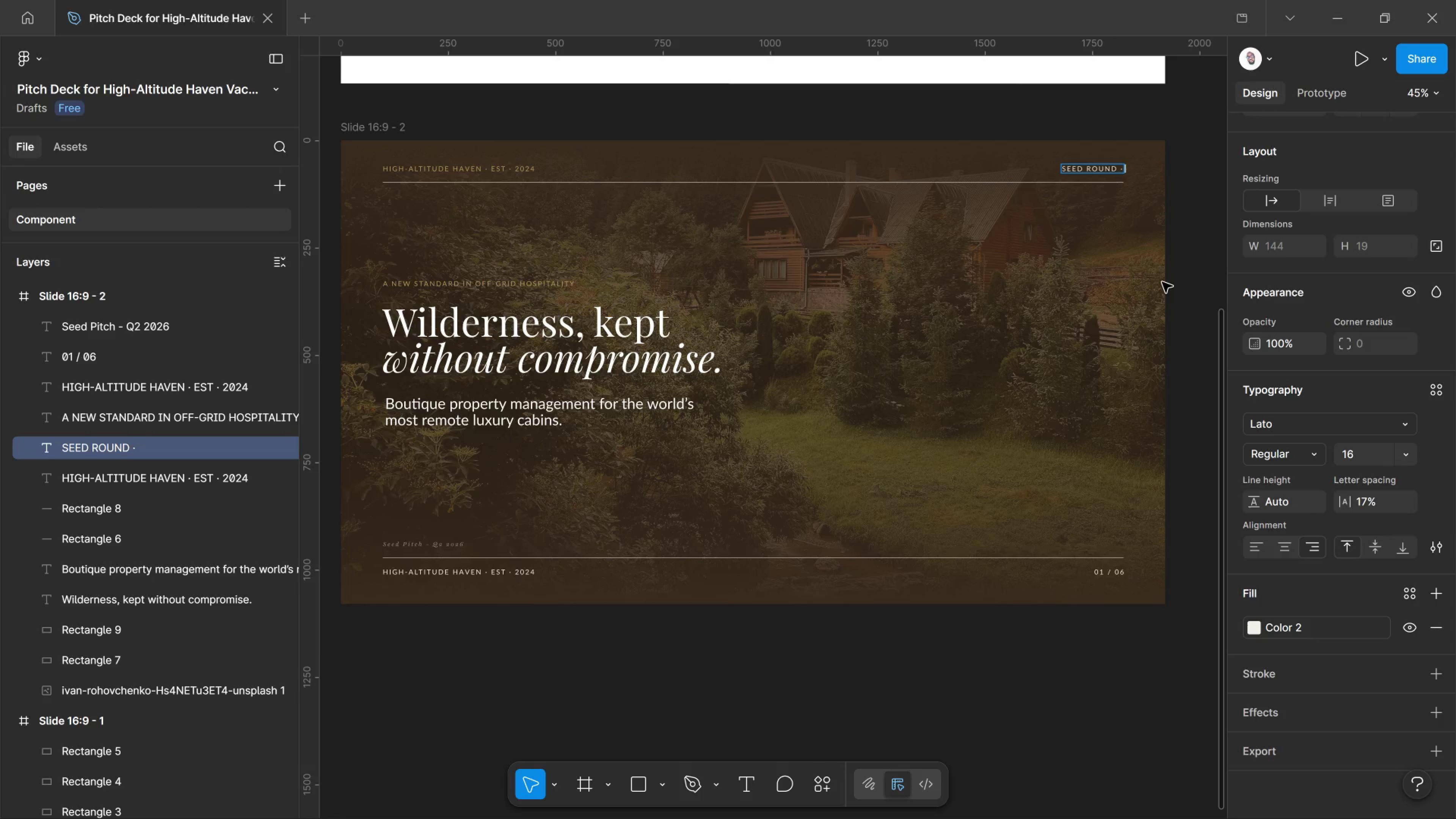 
type(CONFIDENTIAL)
 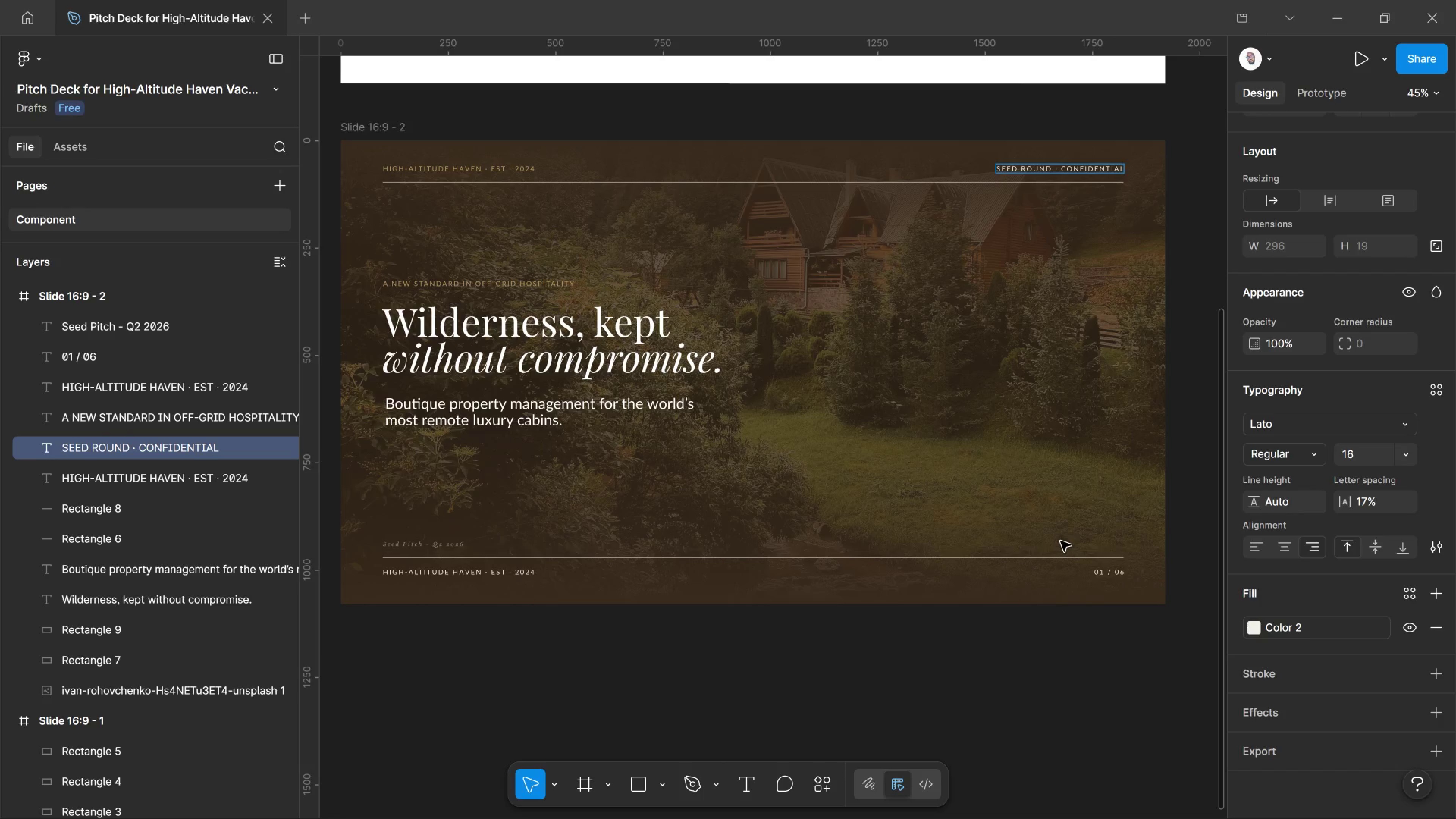 
wait(7.66)
 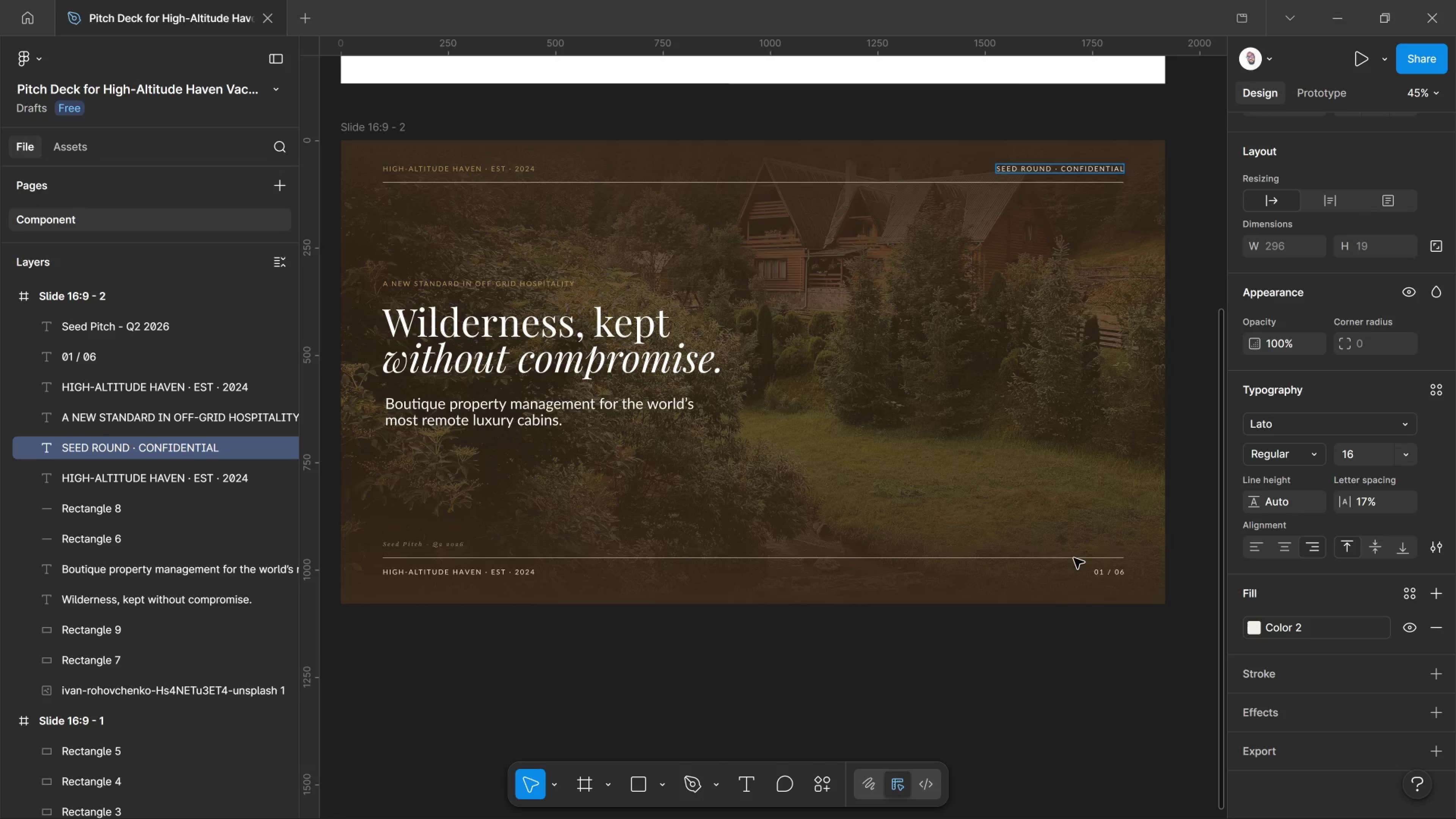 
left_click([964, 604])
 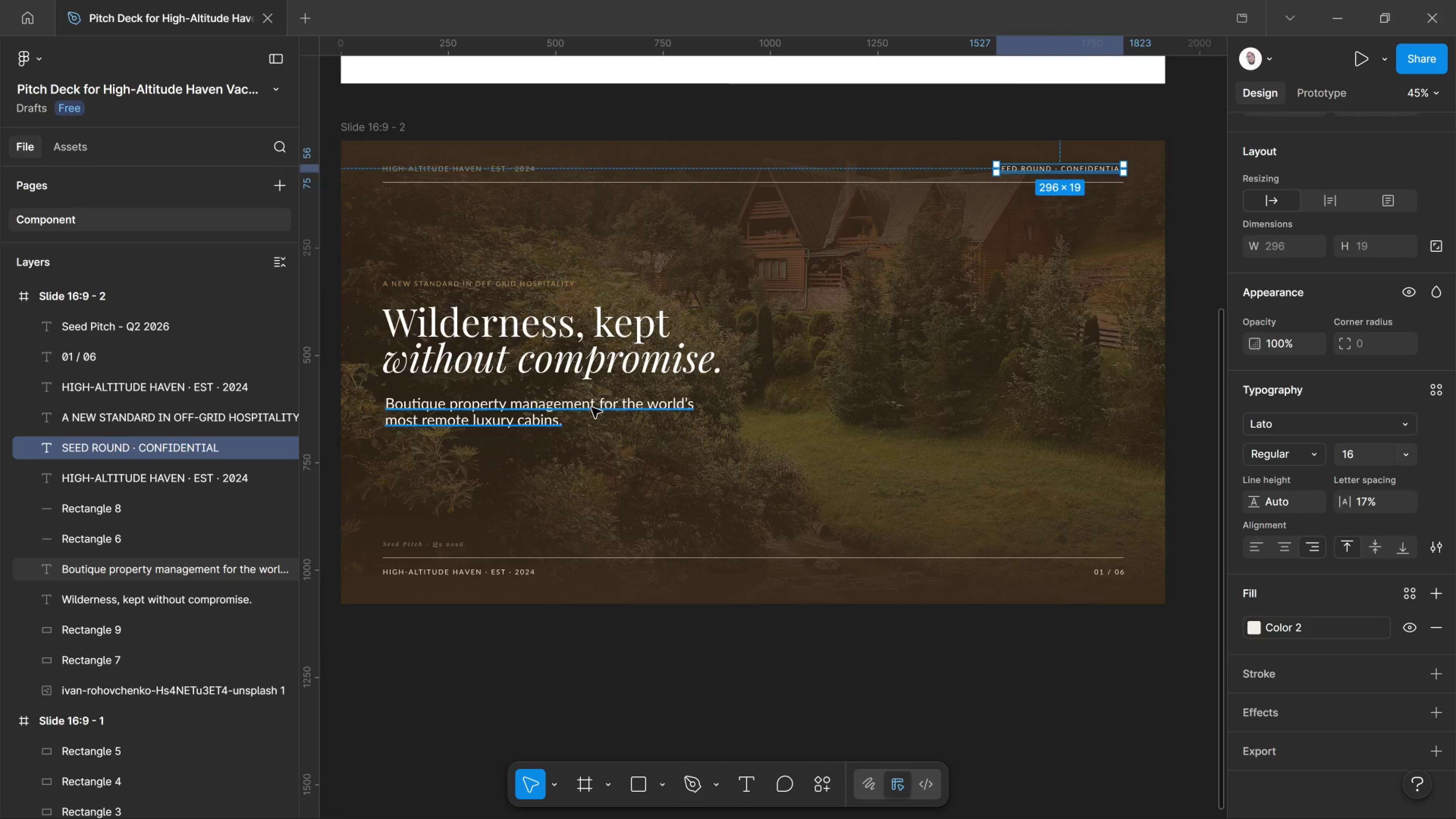 
left_click([592, 408])
 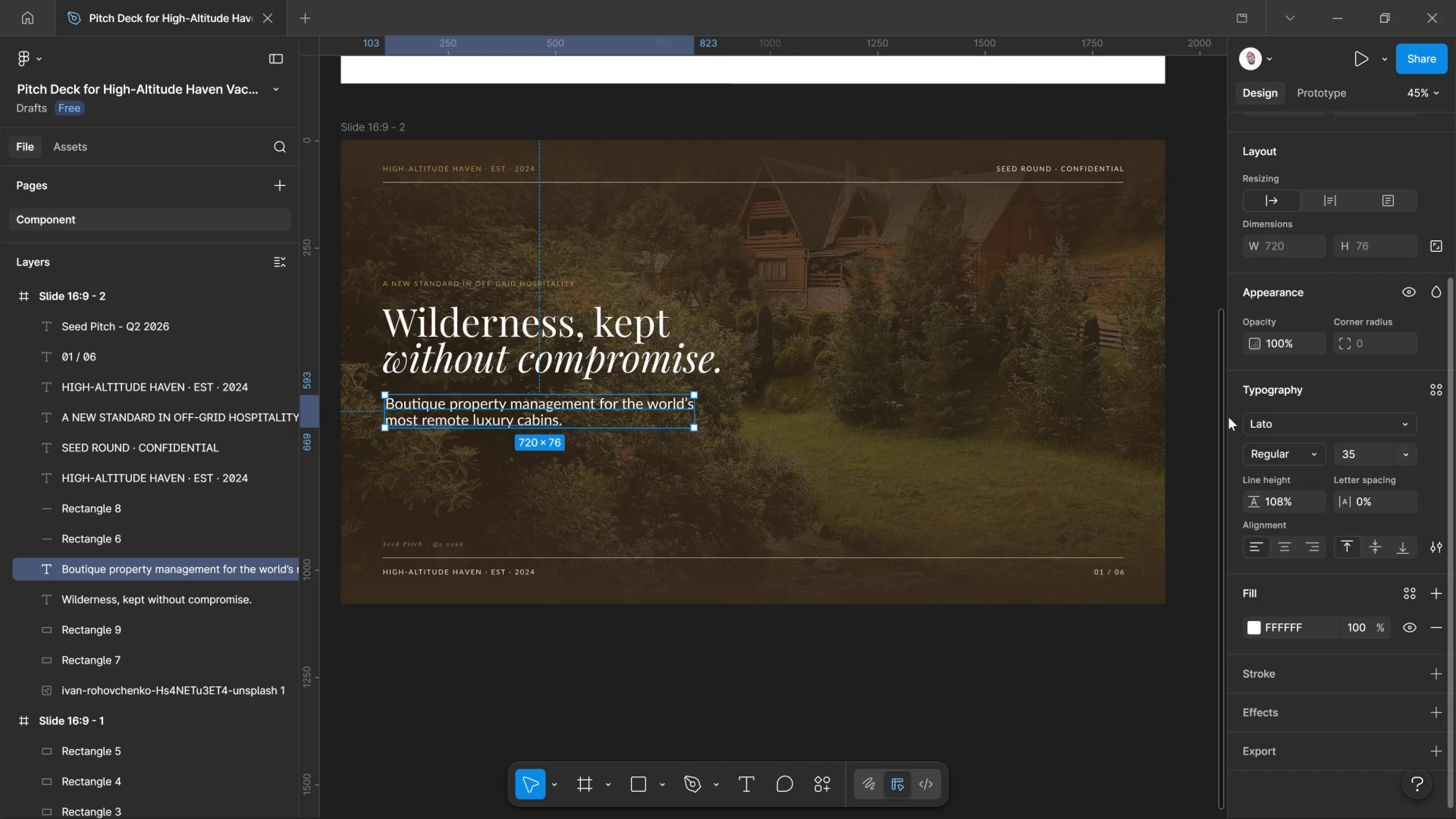 
wait(5.78)
 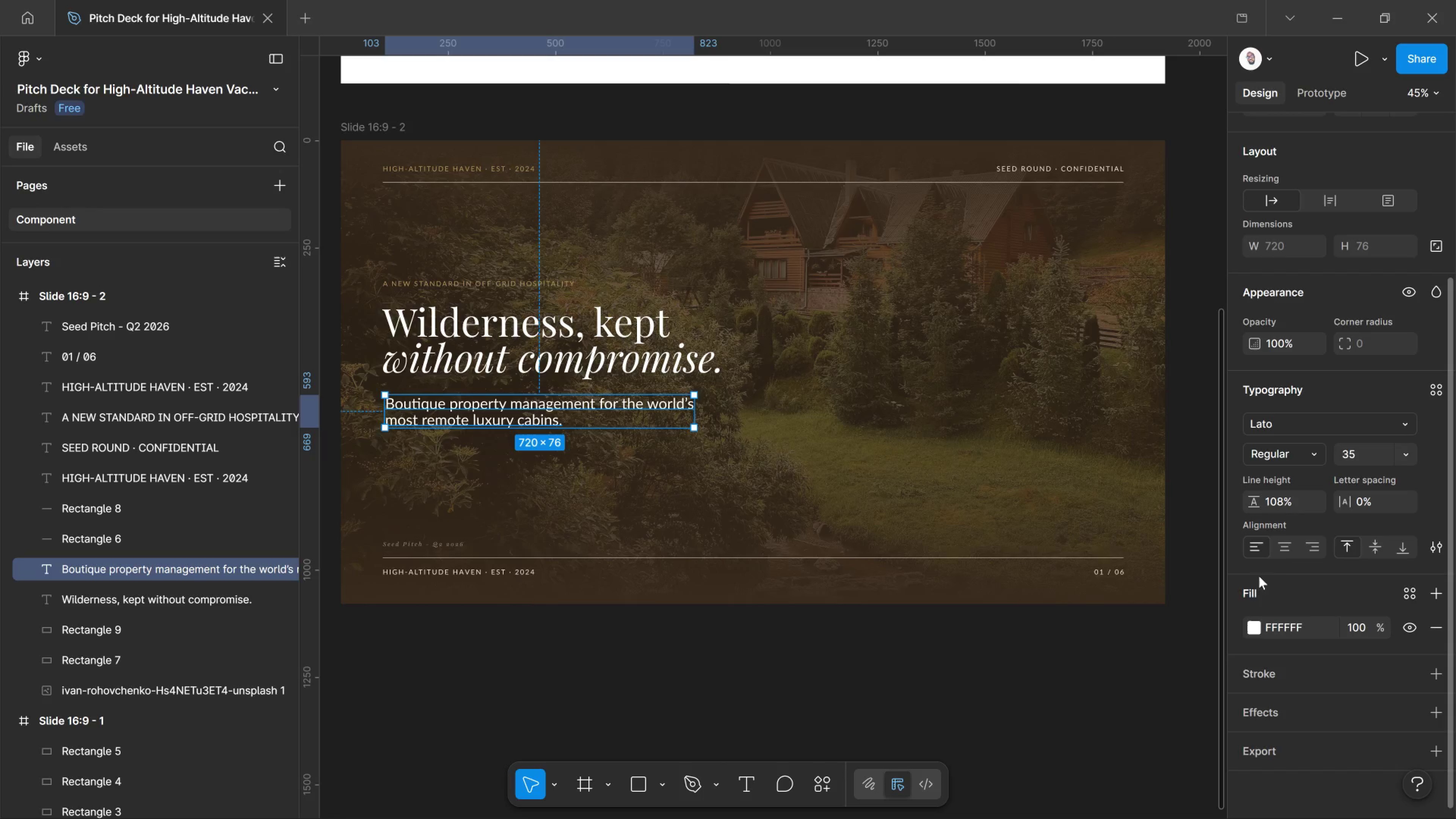 
scroll: coordinate [1335, 523], scroll_direction: down, amount: 7.0
 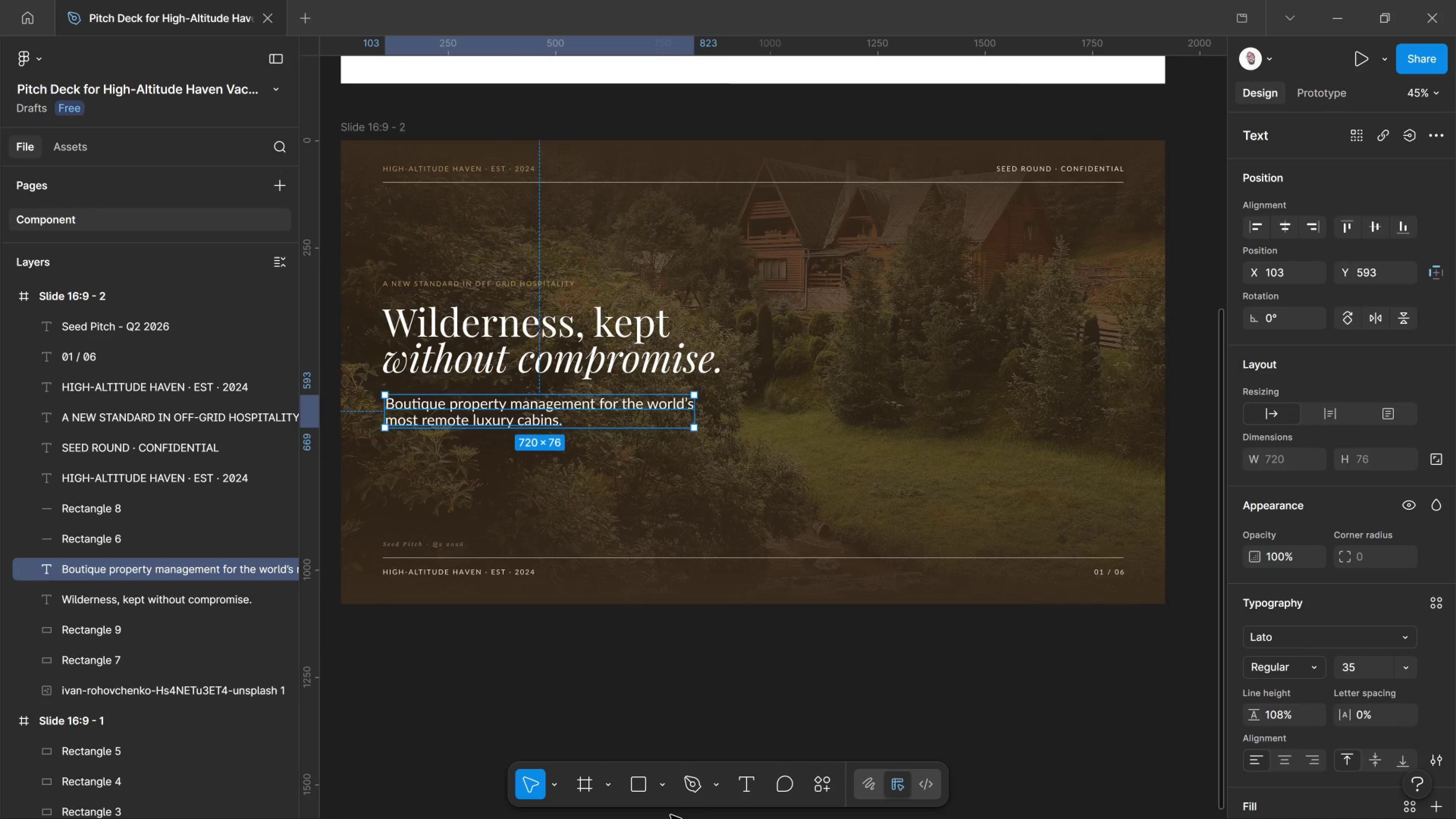 
left_click([747, 782])
 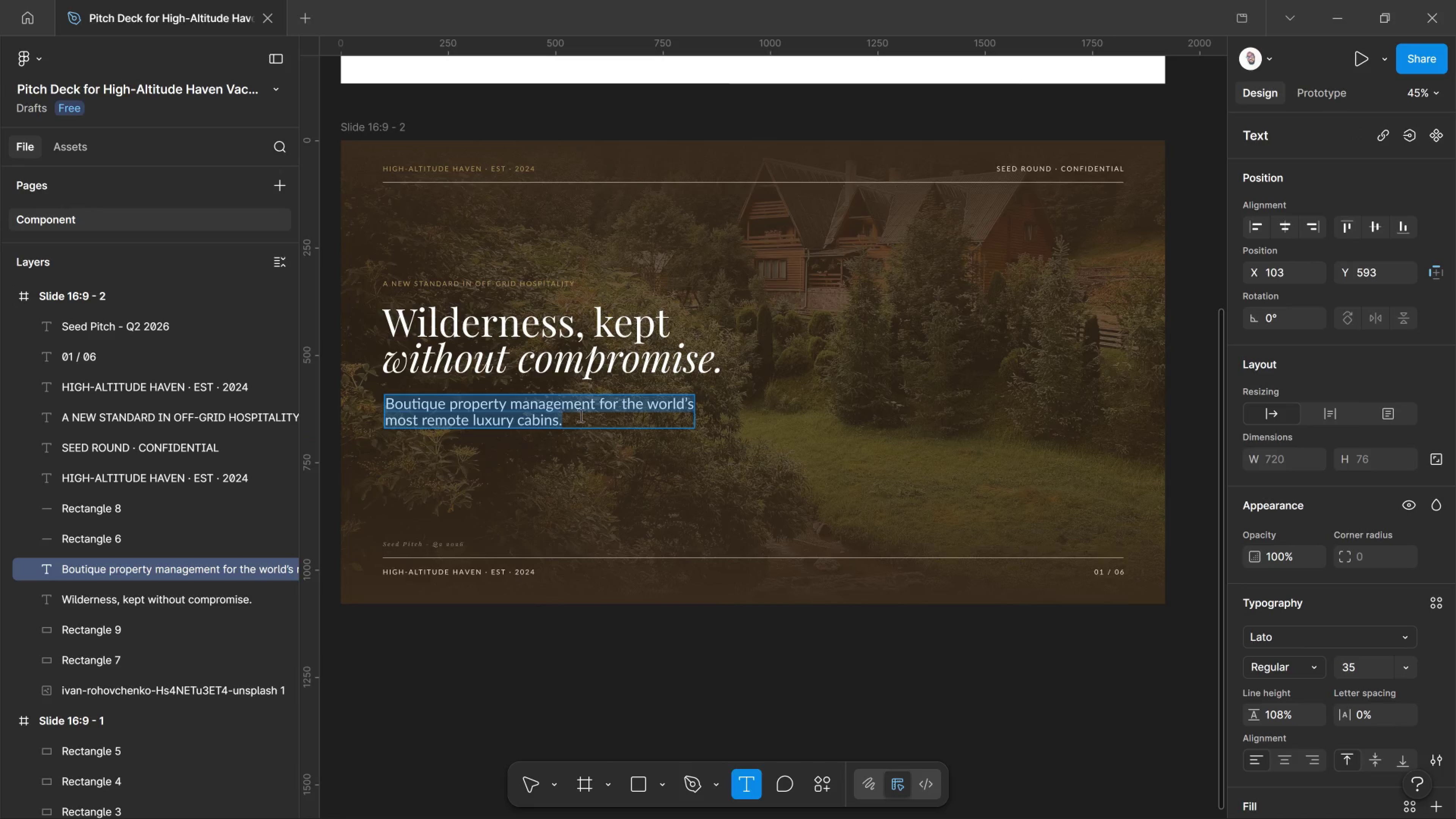 
left_click([580, 415])
 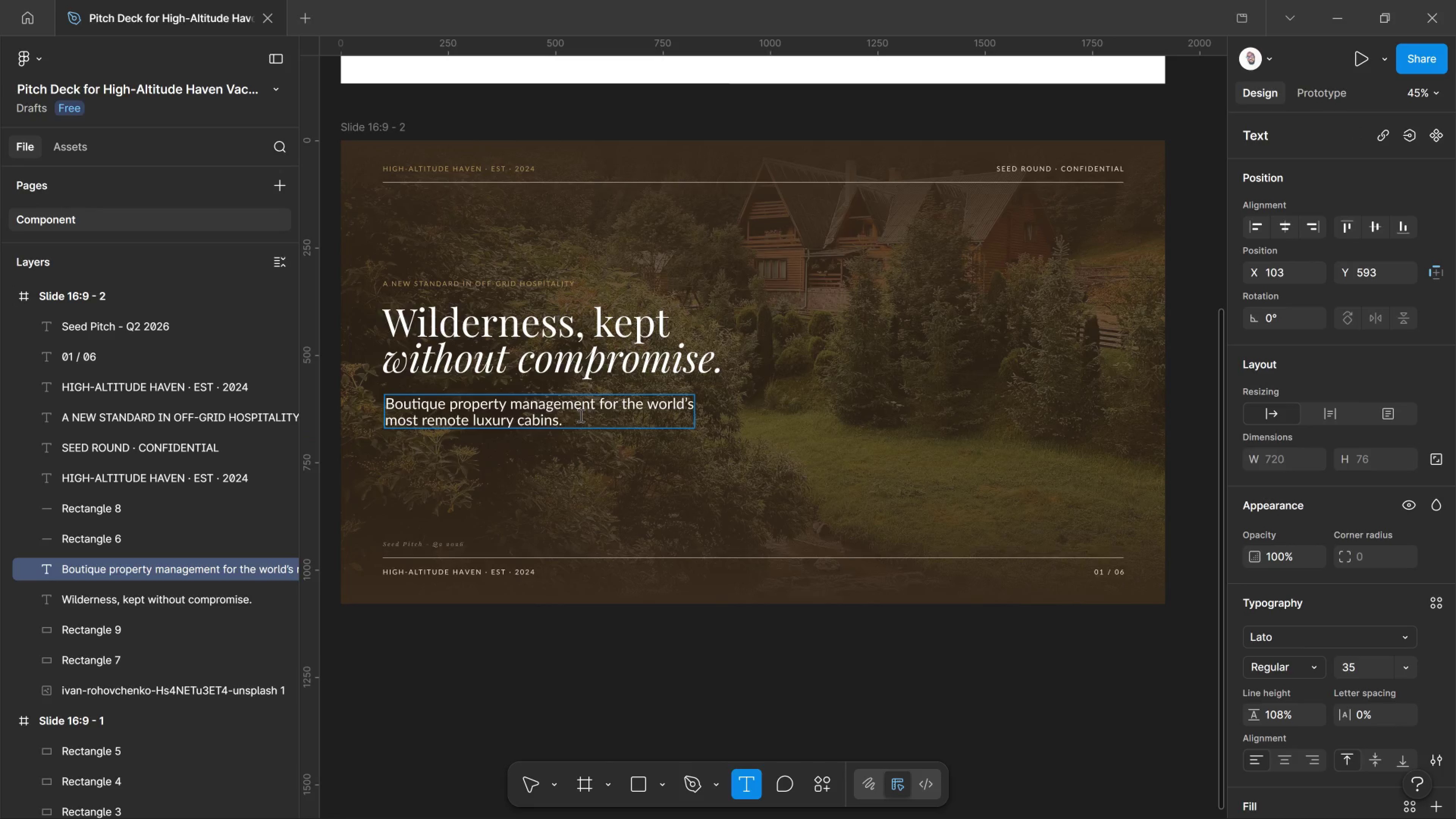 
left_click_drag(start_coordinate=[580, 415], to_coordinate=[107, 296])
 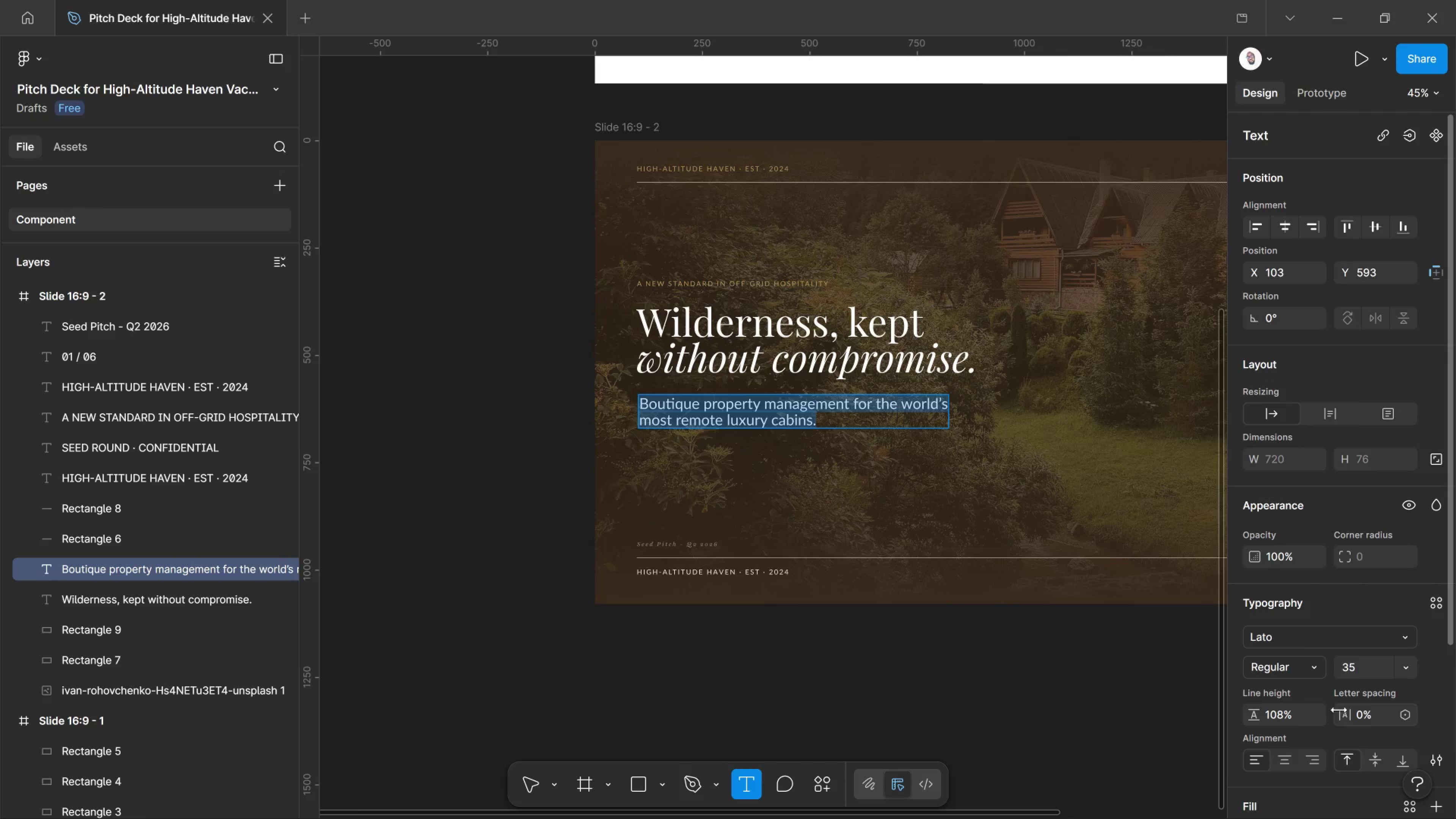 
left_click_drag(start_coordinate=[1345, 710], to_coordinate=[739, 427])
 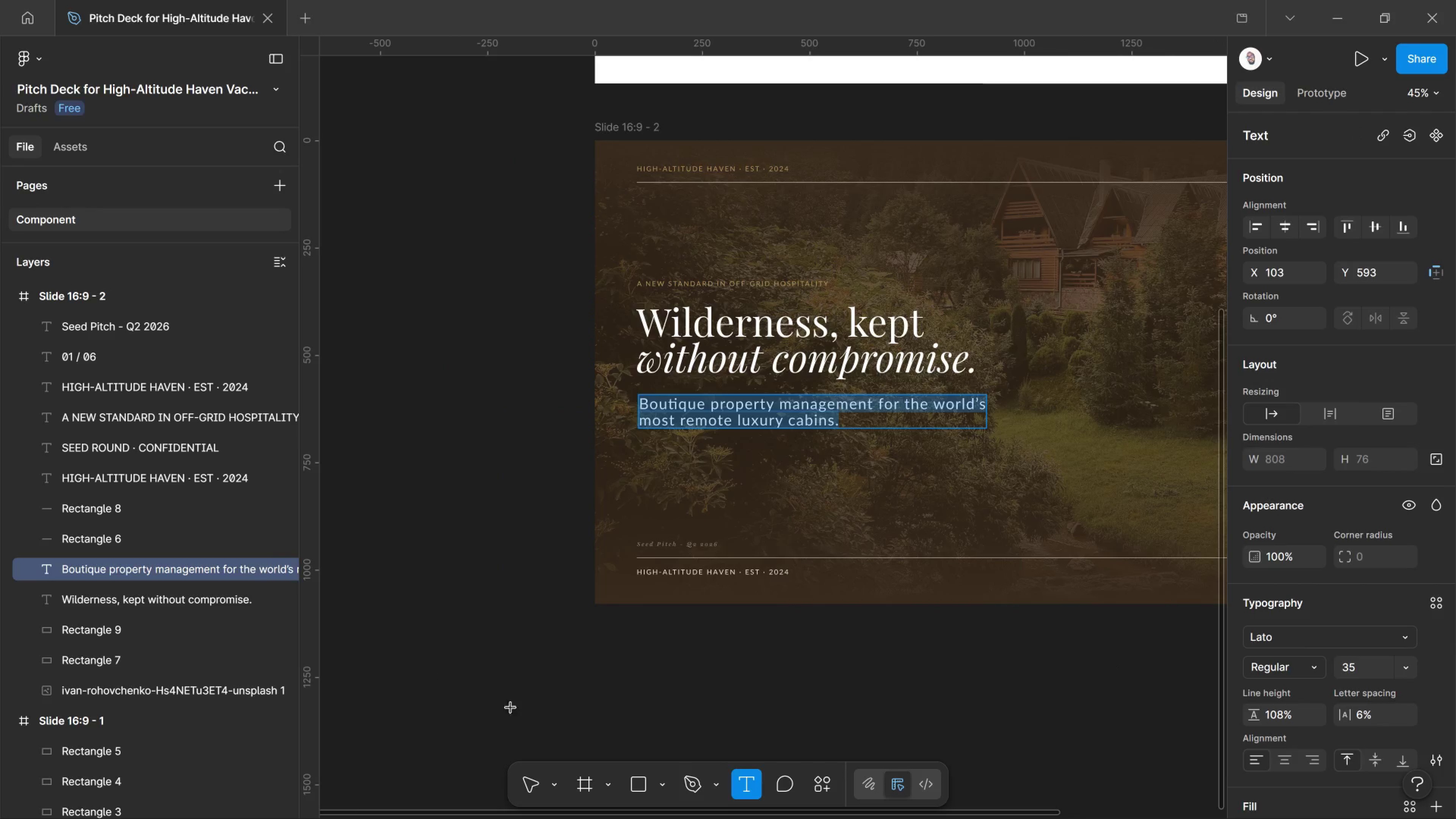 
left_click_drag(start_coordinate=[535, 777], to_coordinate=[537, 777])
 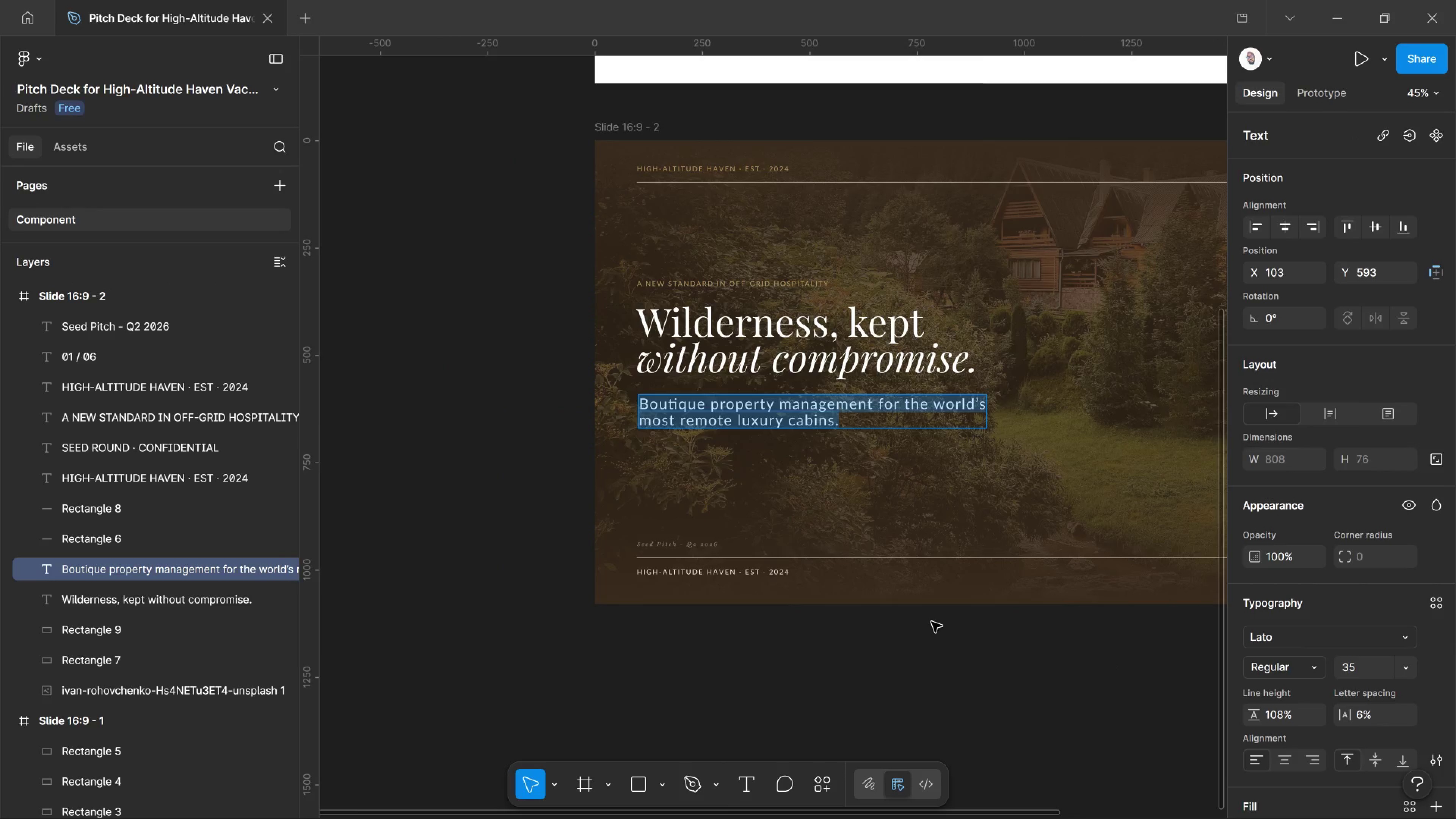 
left_click([932, 622])
 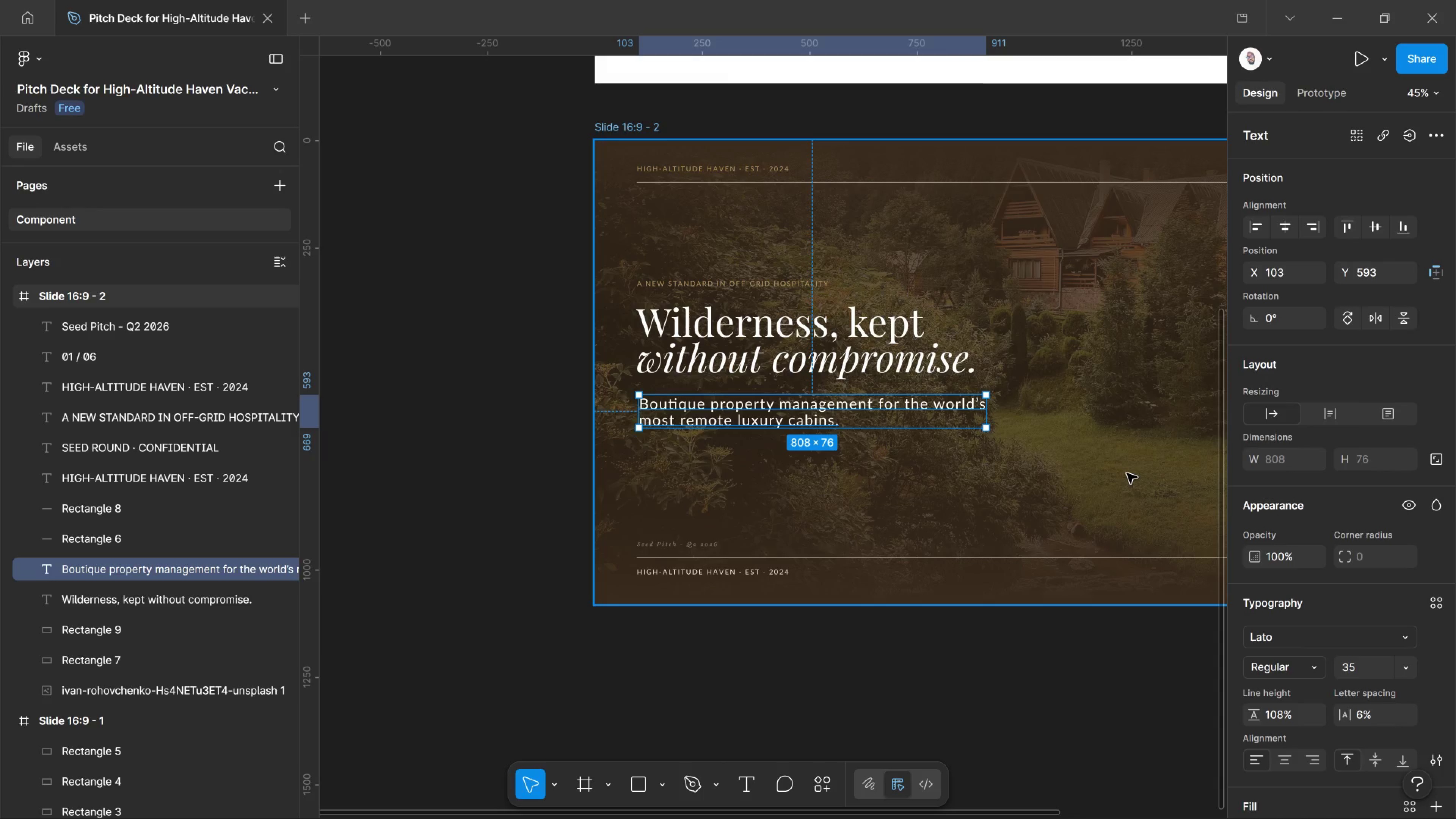 
hold_key(key=Space, duration=0.84)
 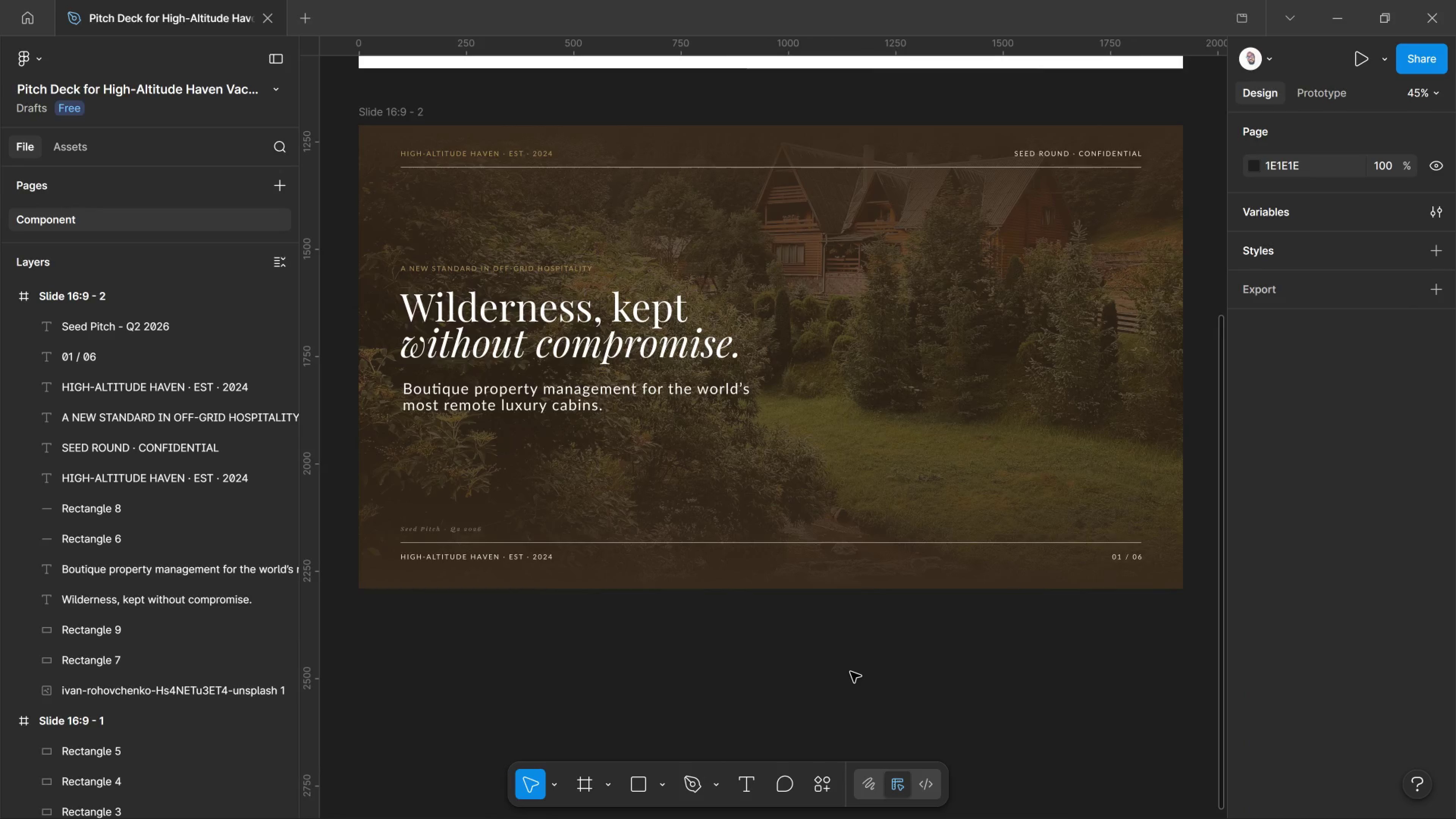 
left_click_drag(start_coordinate=[1127, 473], to_coordinate=[891, 458])
 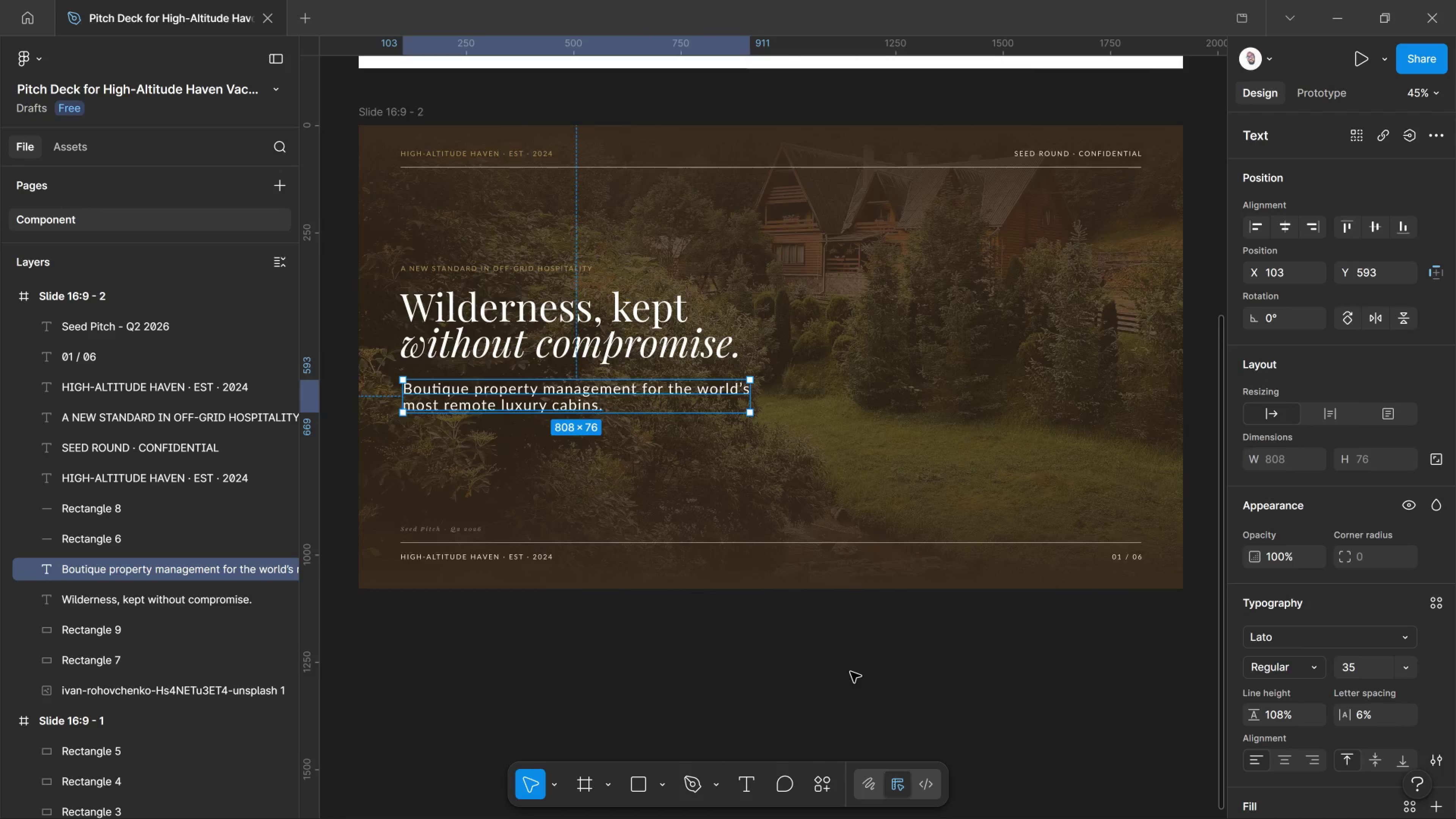 
left_click([850, 672])
 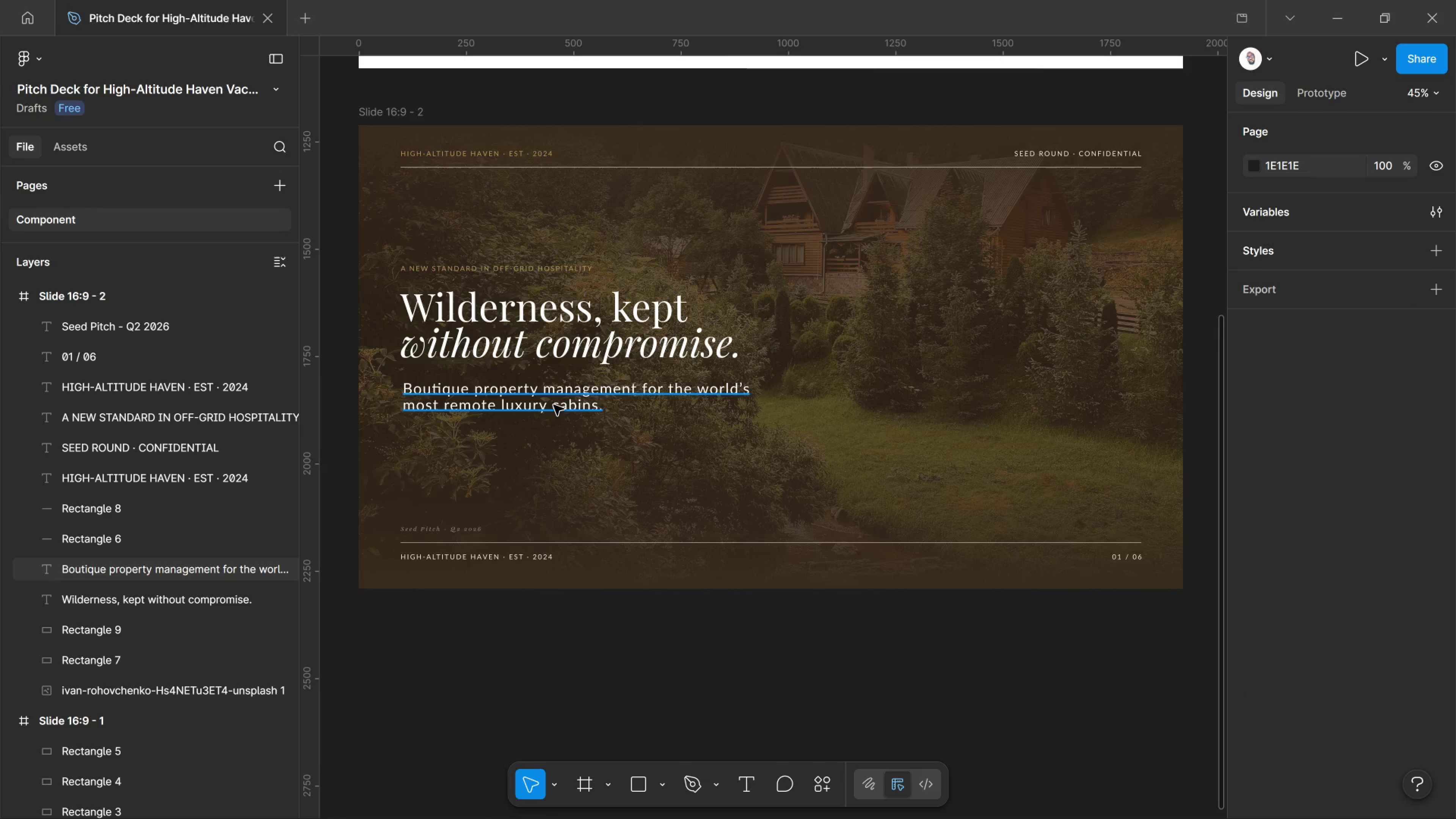 
left_click([554, 405])
 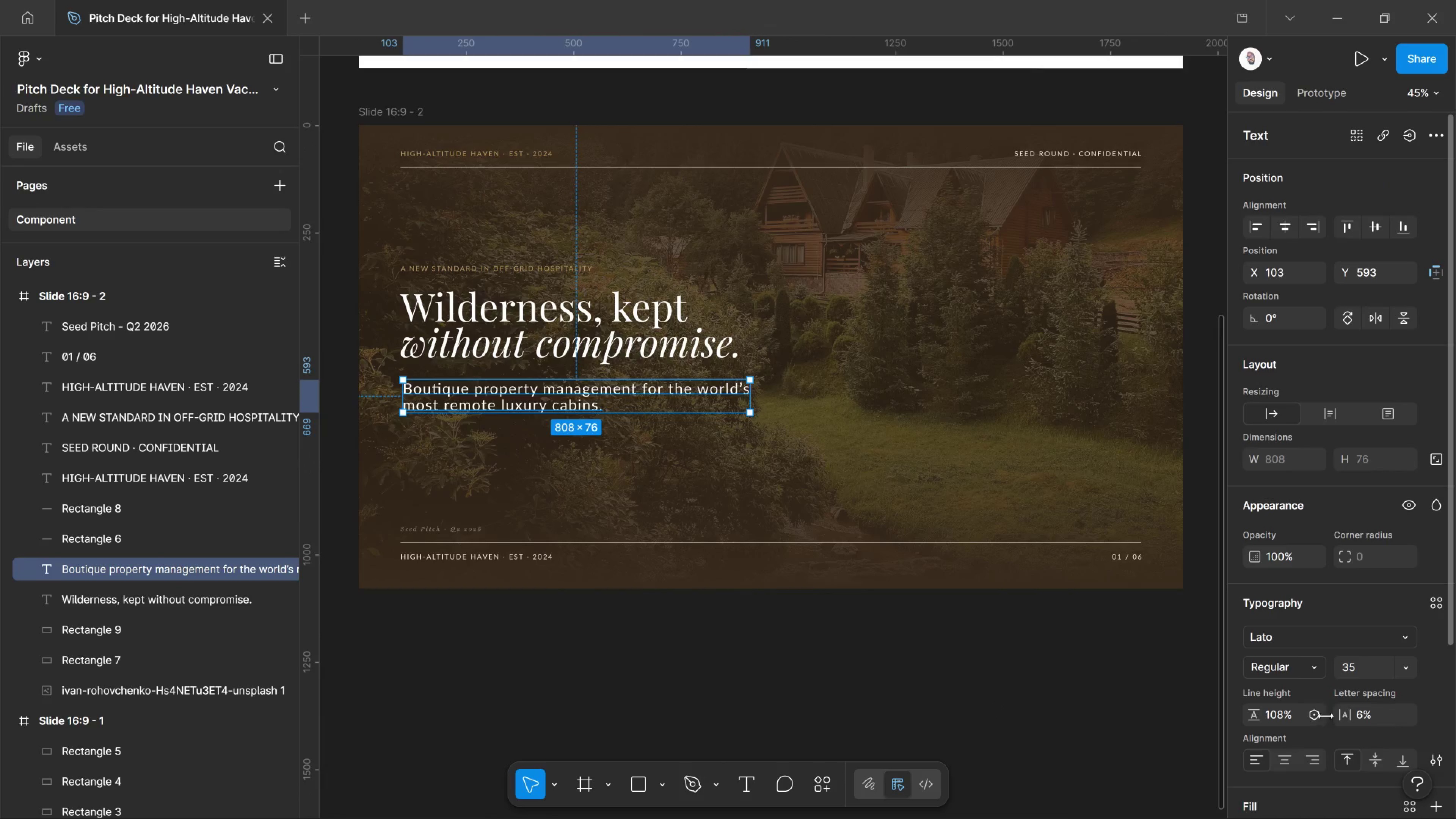 
left_click_drag(start_coordinate=[1349, 716], to_coordinate=[726, 427])
 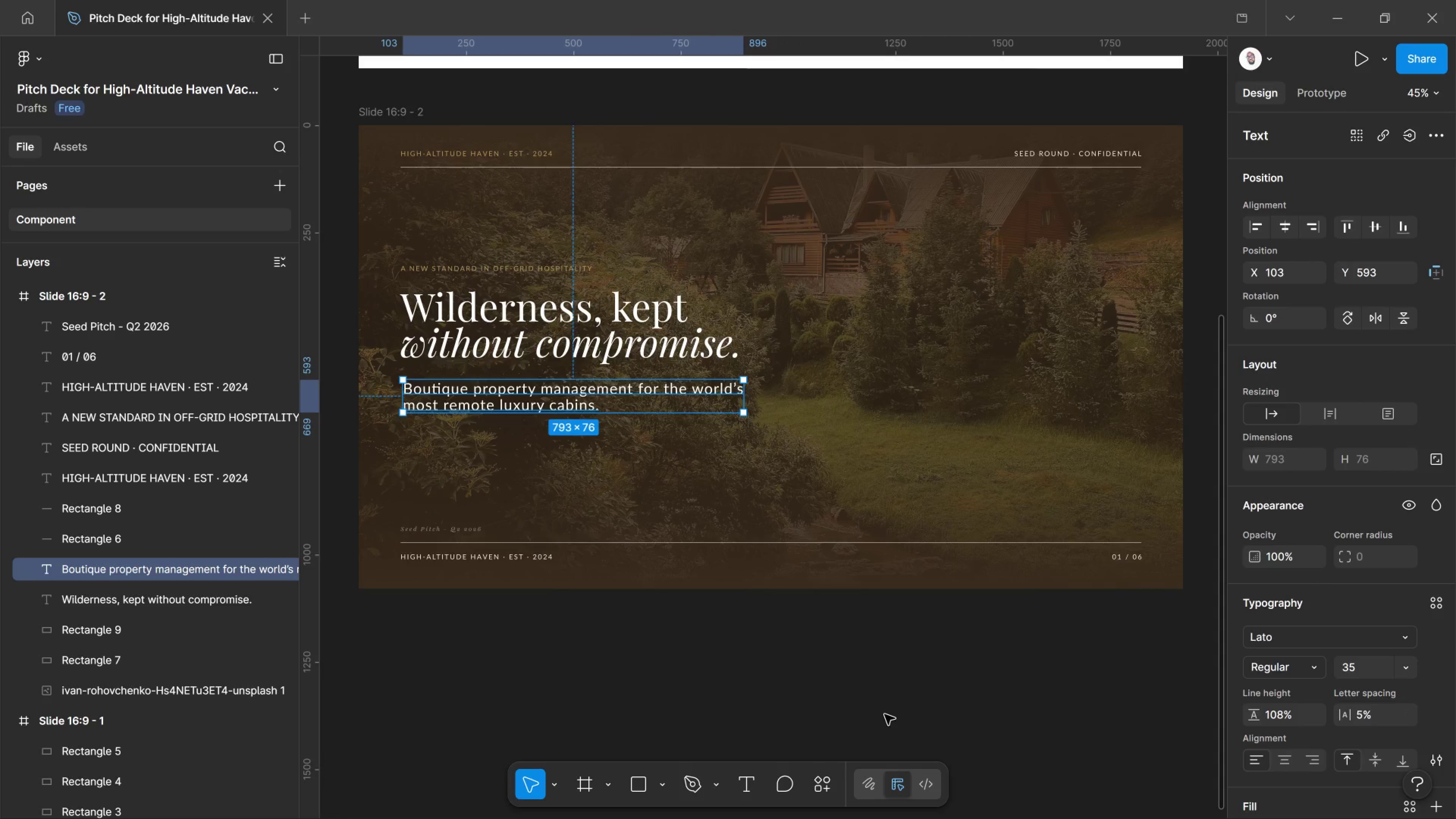 
left_click([885, 714])
 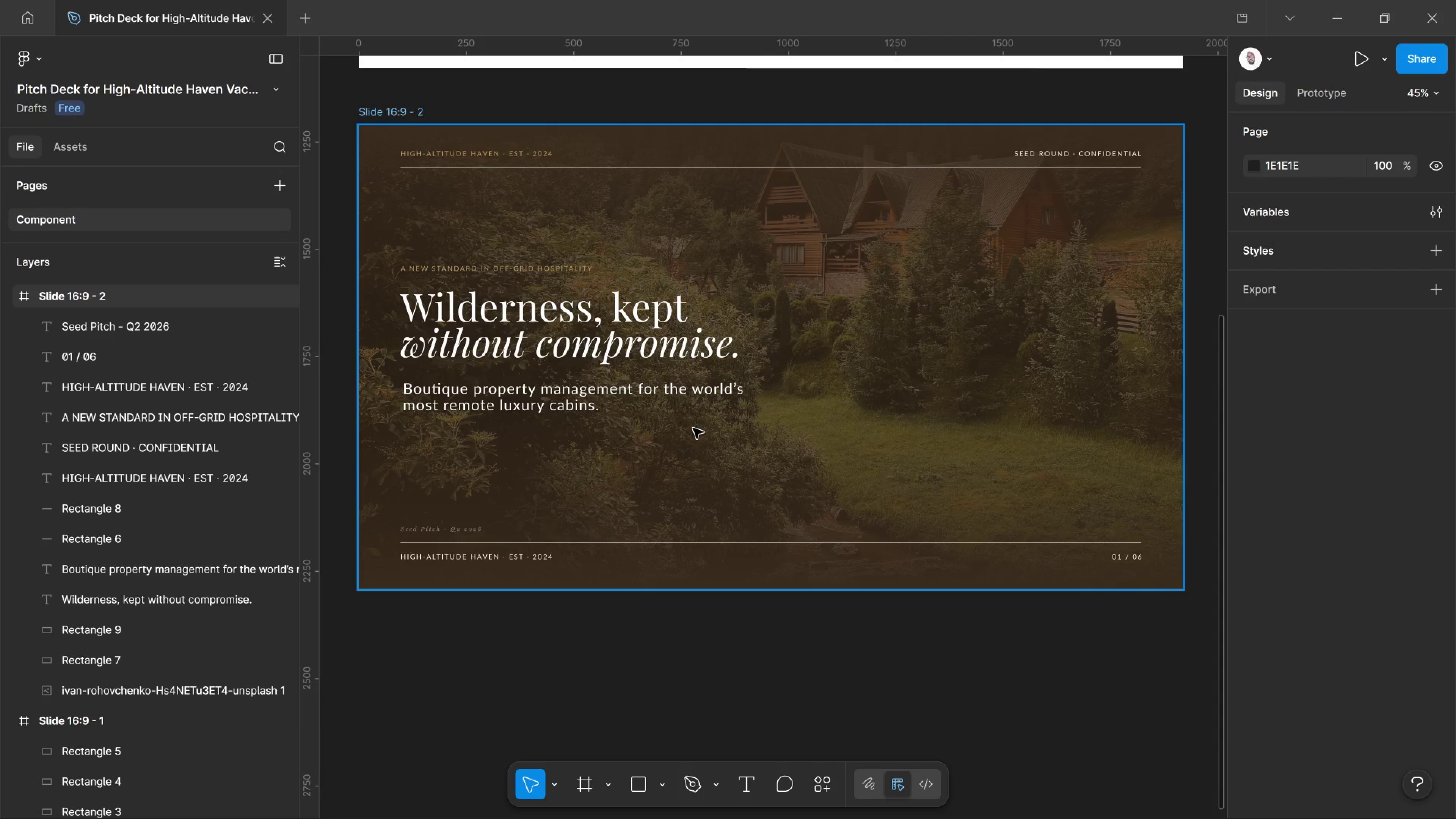 
double_click([683, 350])
 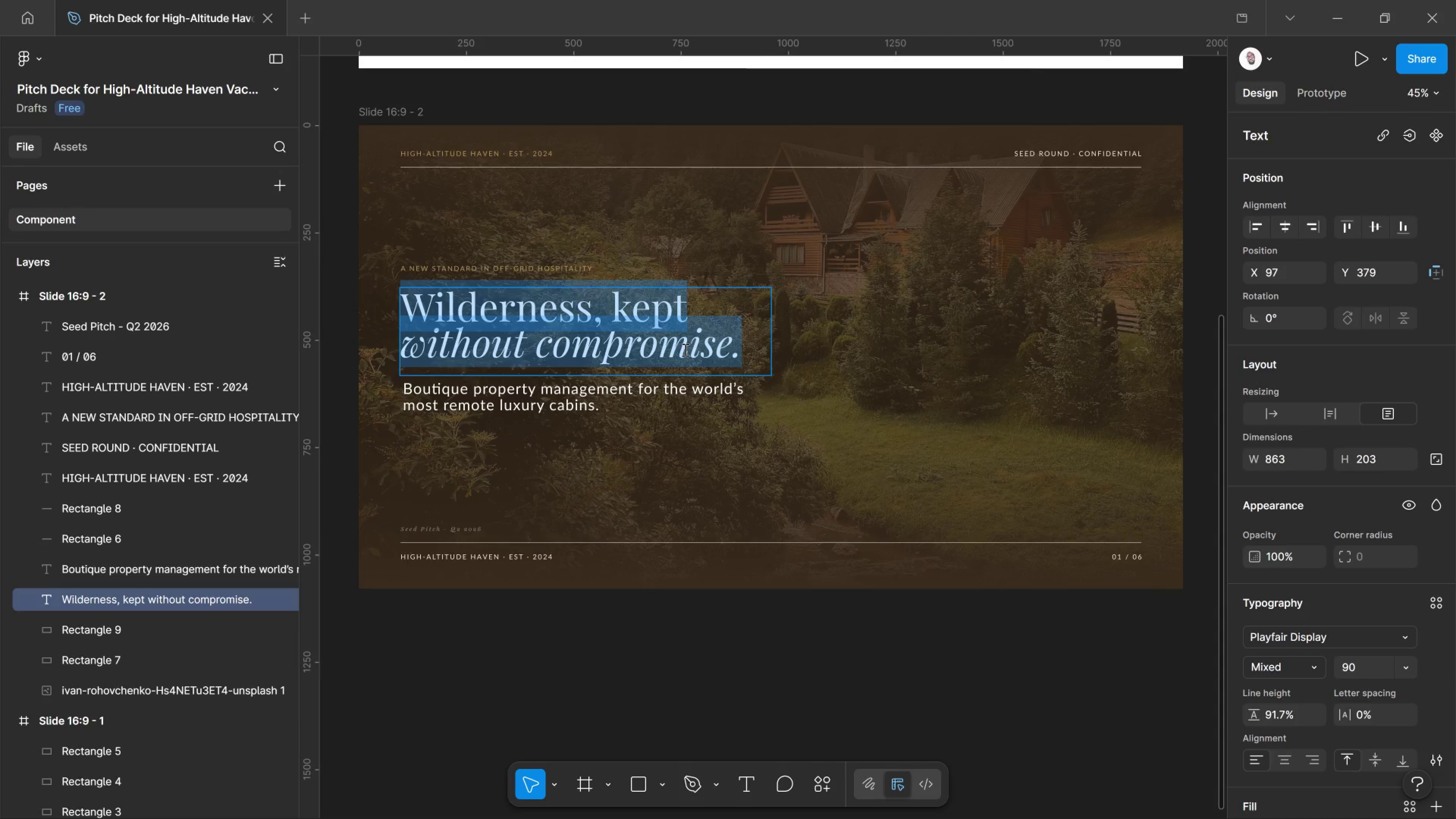 
key(Control+Shift+Period)
 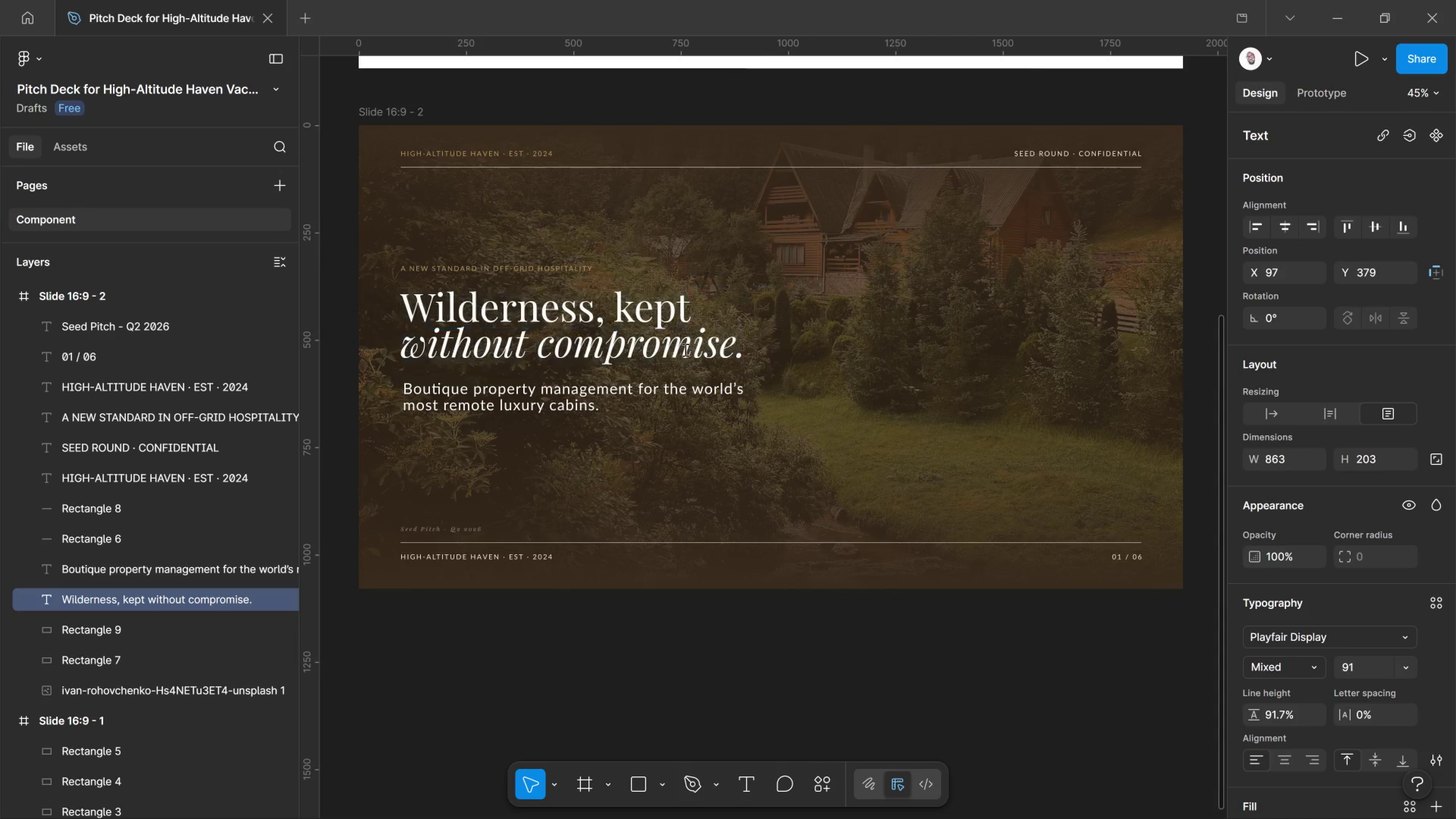 
key(Control+Shift+Period)
 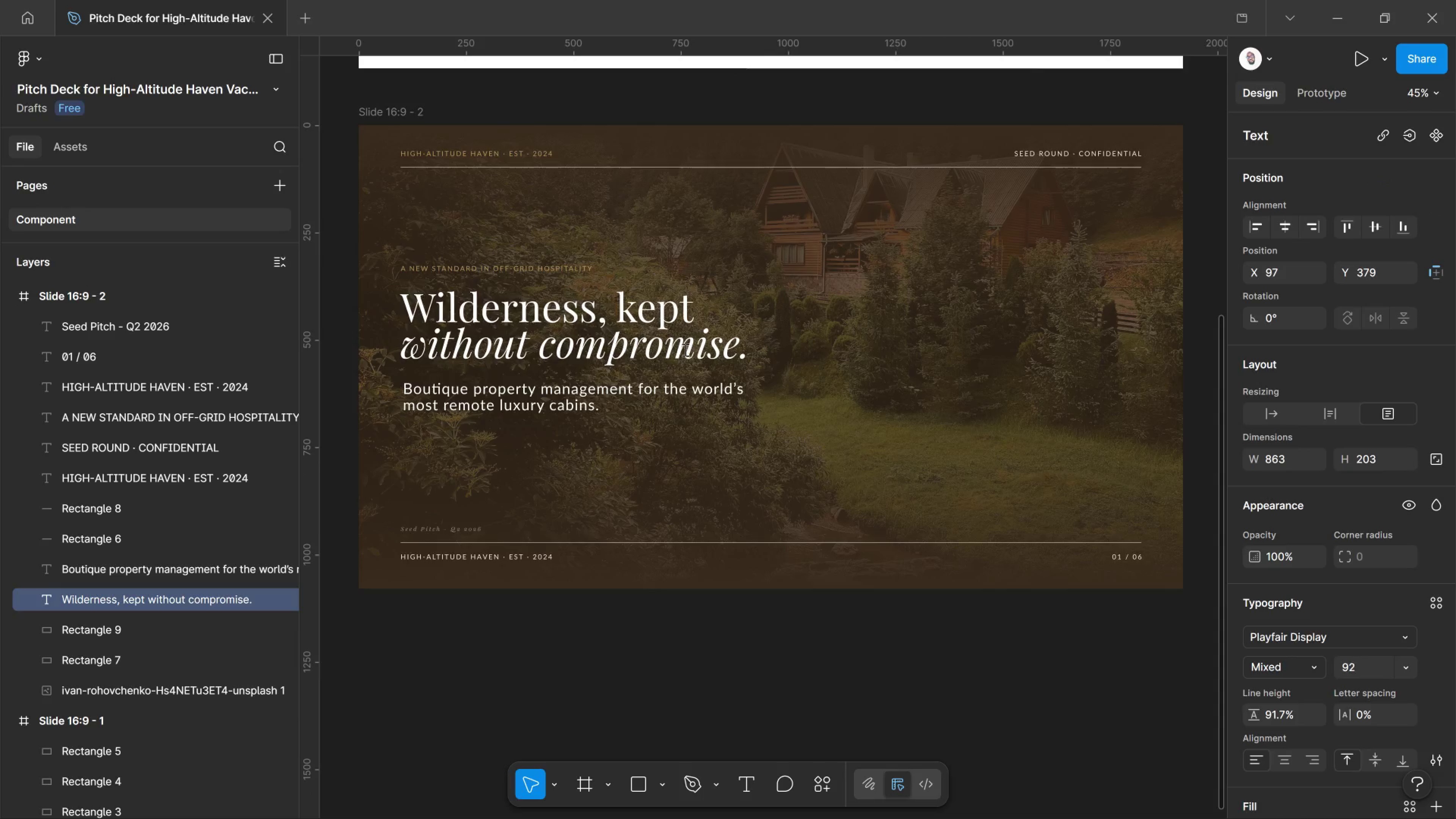 
hold_key(key=Period, duration=0.86)
 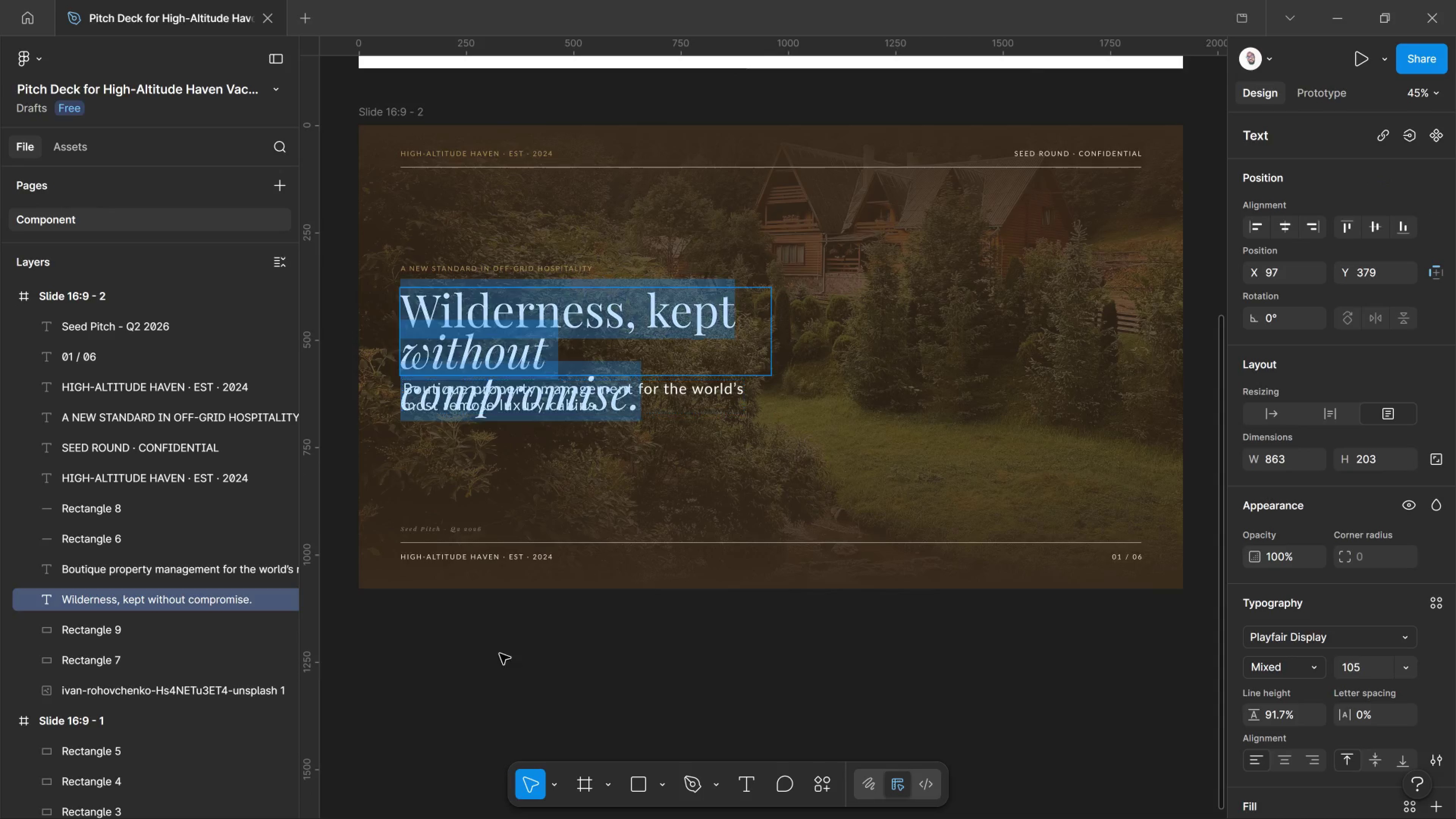 
left_click([771, 646])
 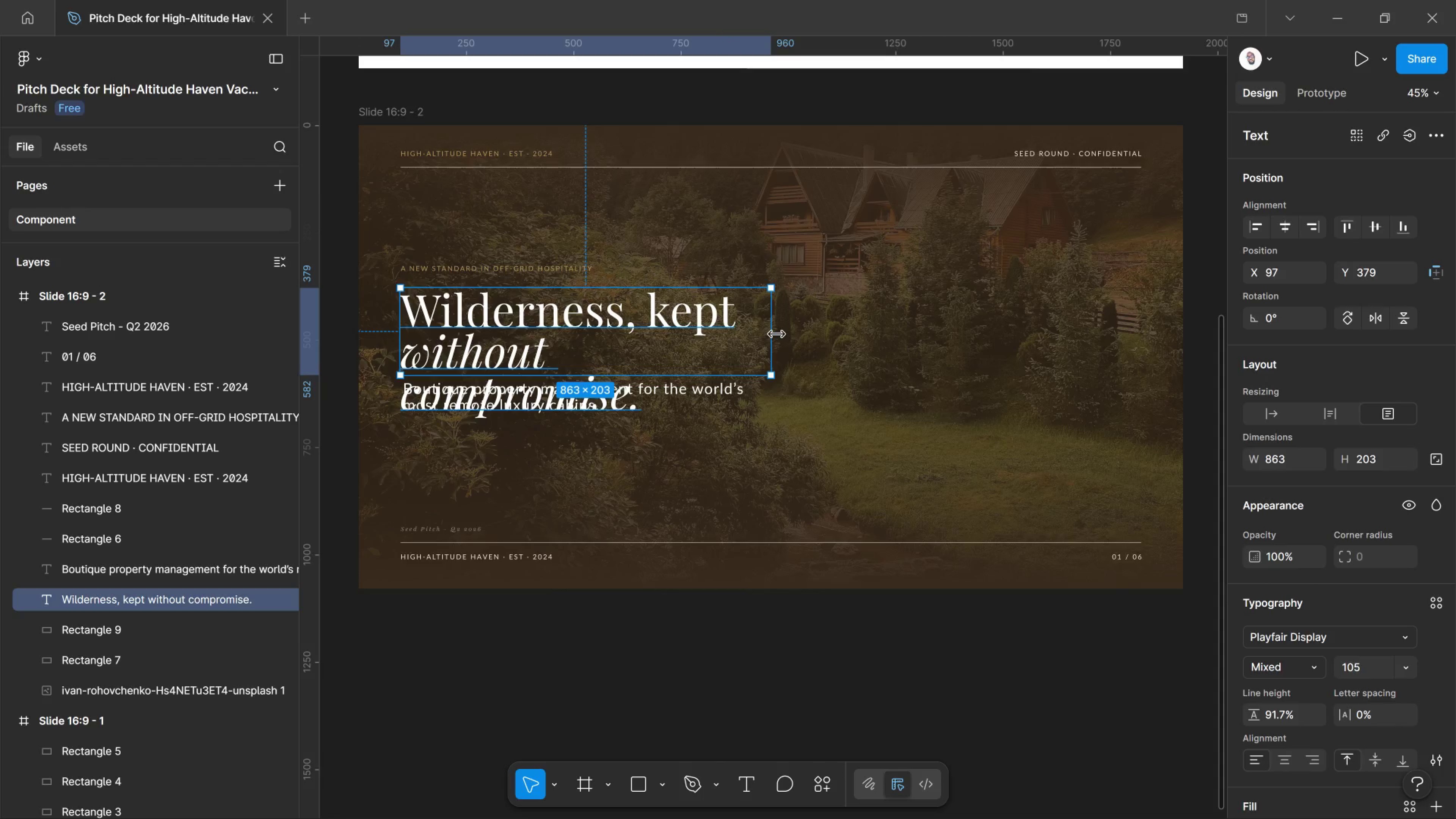 
left_click_drag(start_coordinate=[777, 334], to_coordinate=[930, 349])
 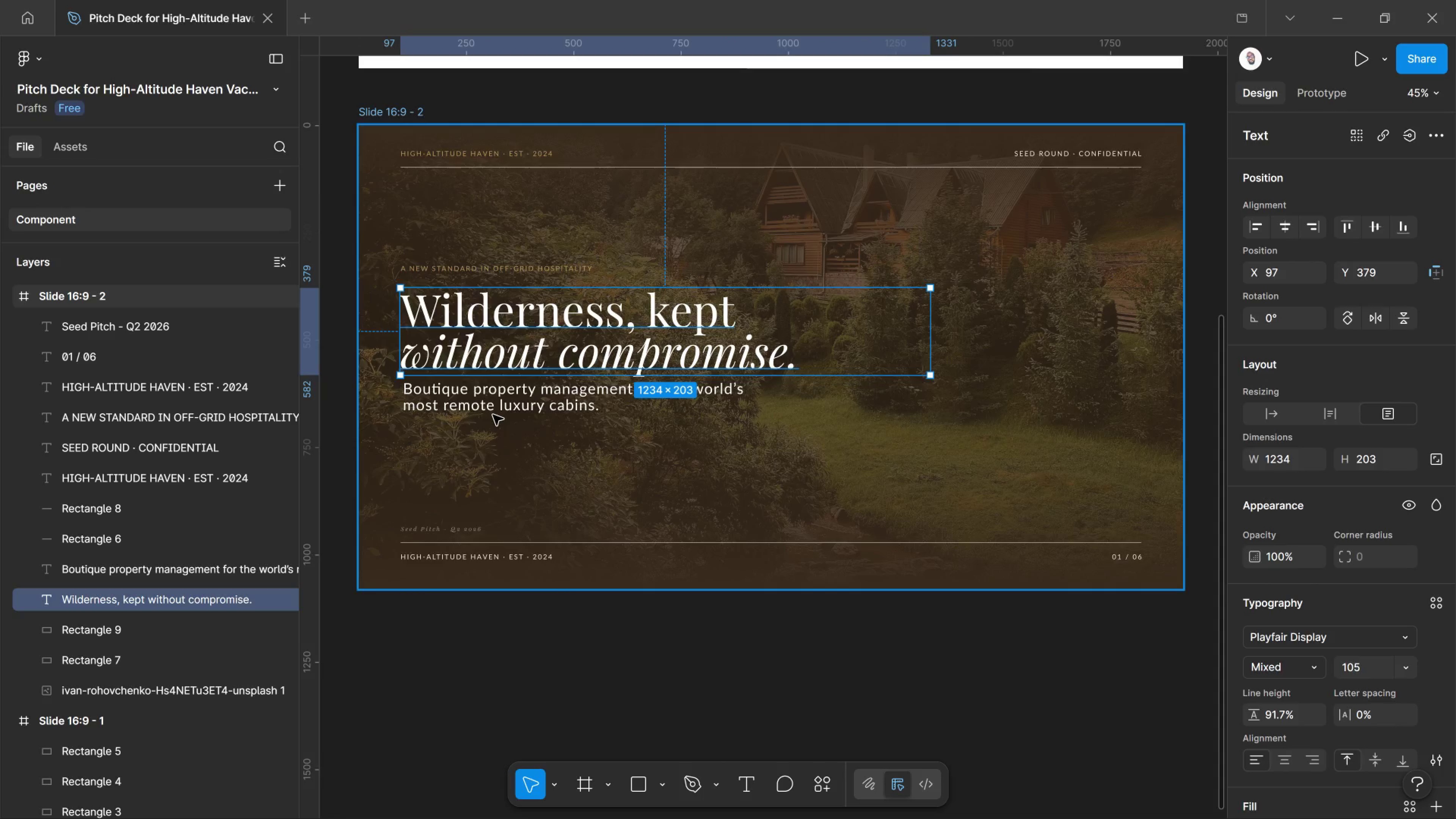 
left_click([493, 415])
 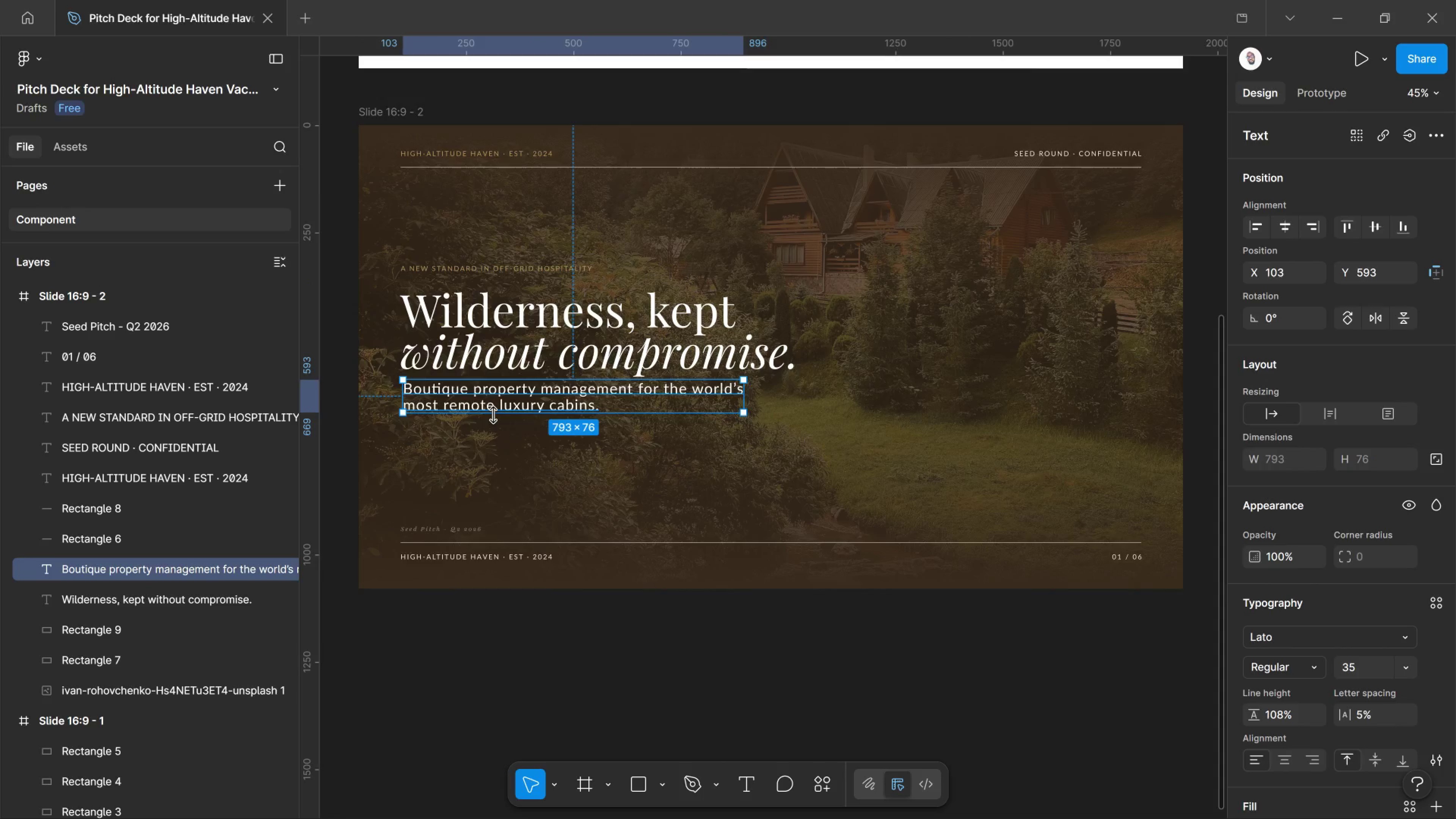 
key(Shift+ArrowDown)
 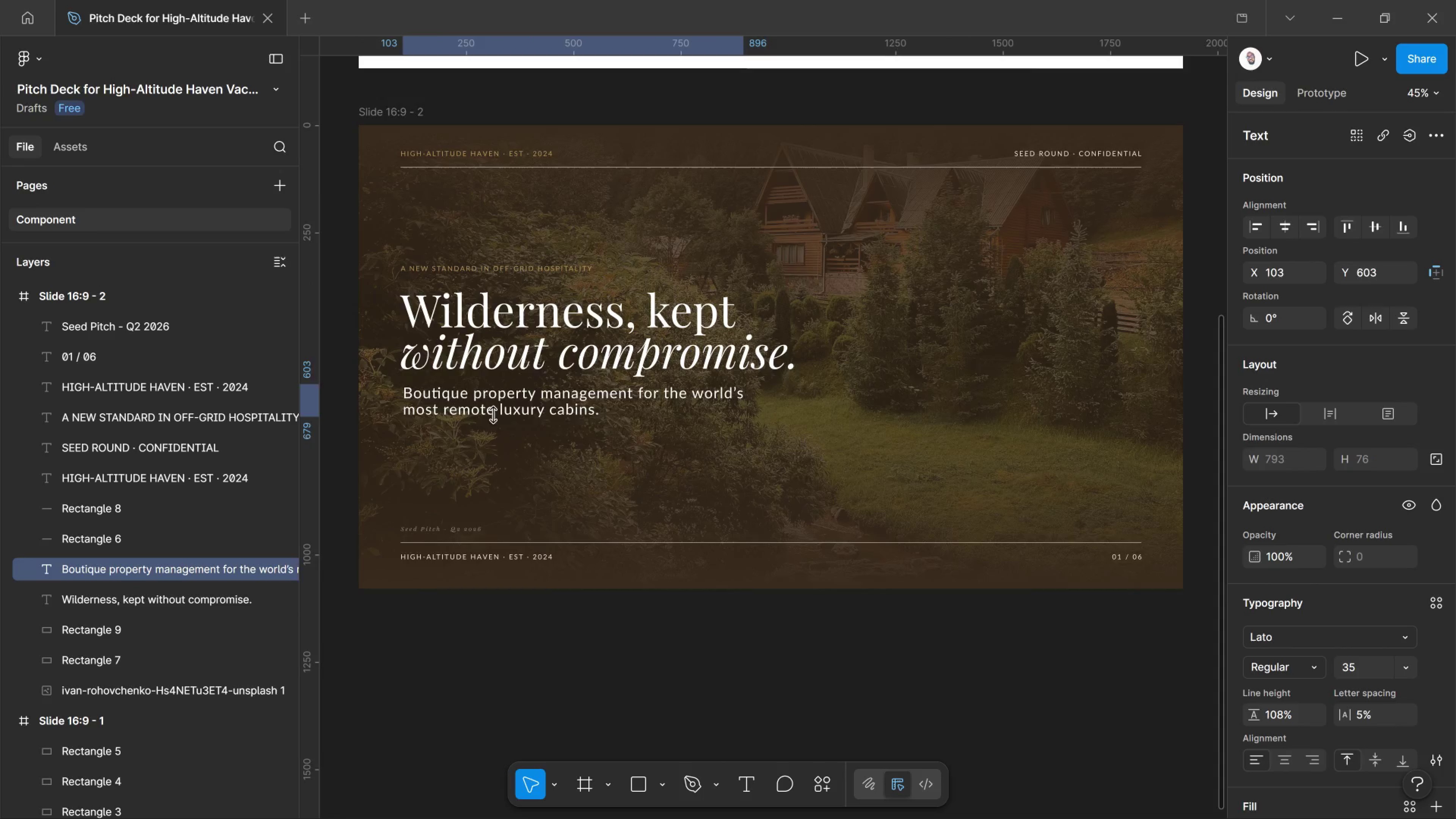 
key(Shift+ArrowDown)
 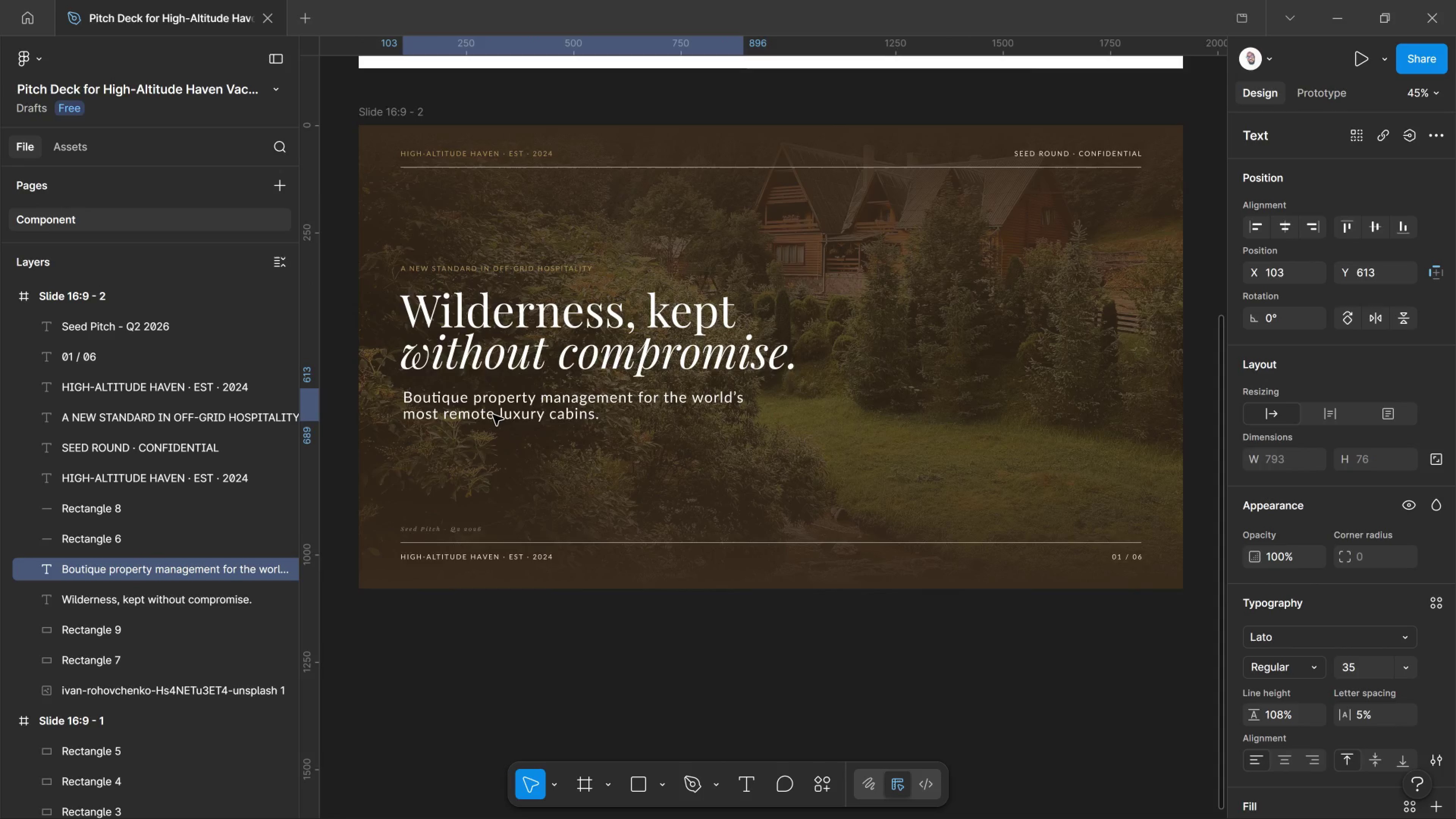 
key(Shift+ArrowDown)
 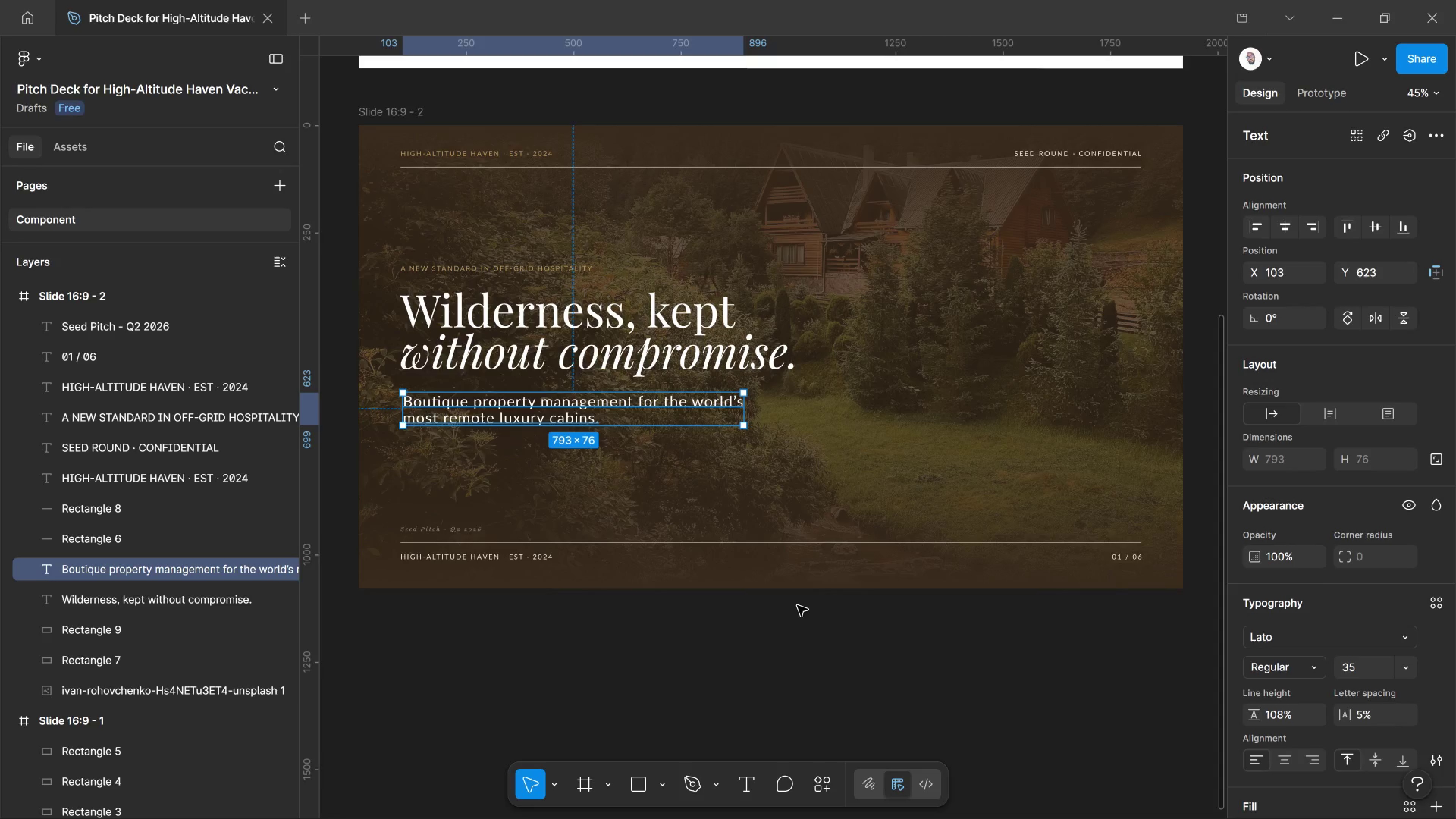 
left_click([767, 365])
 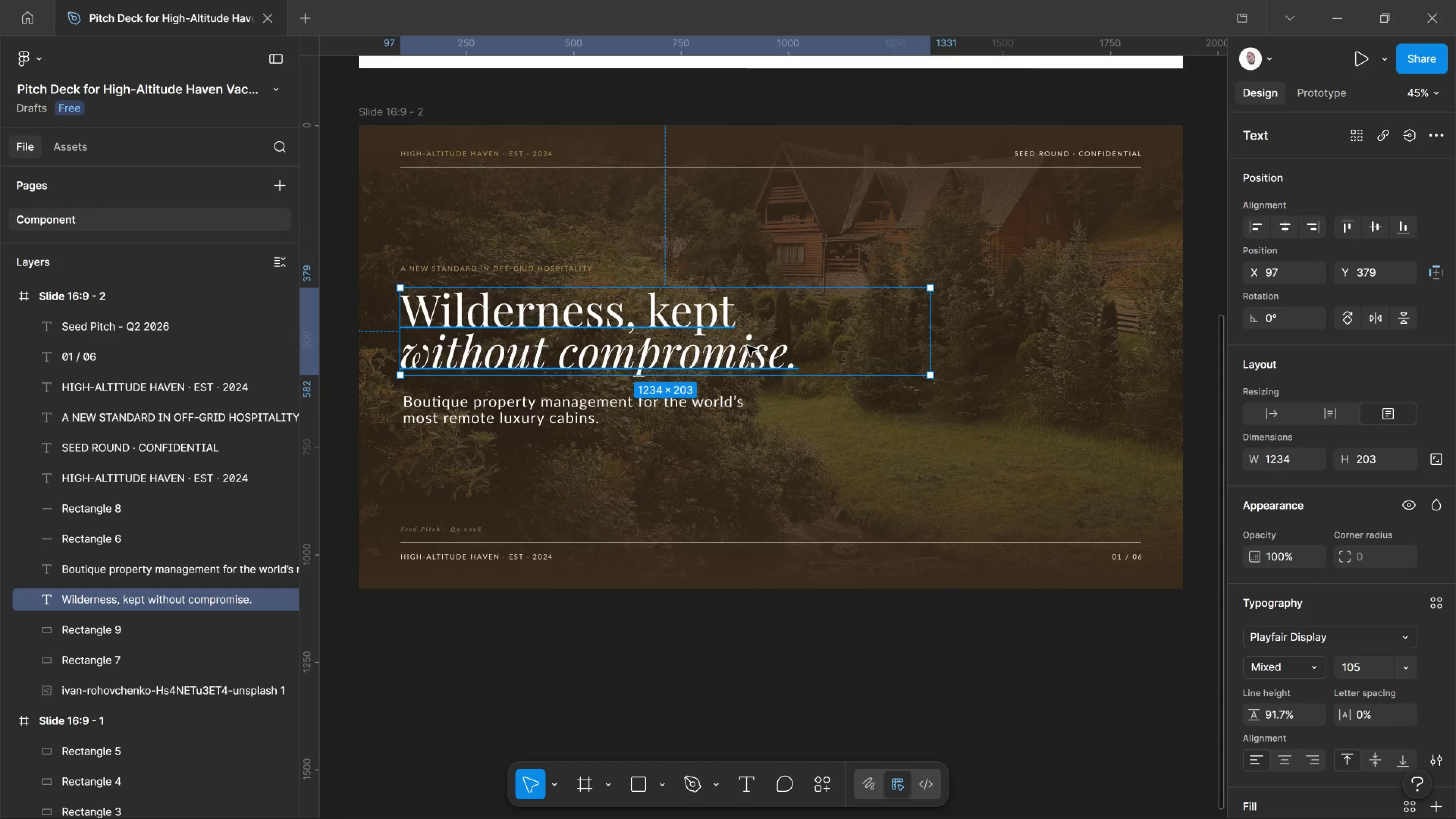 
double_click([751, 344])
 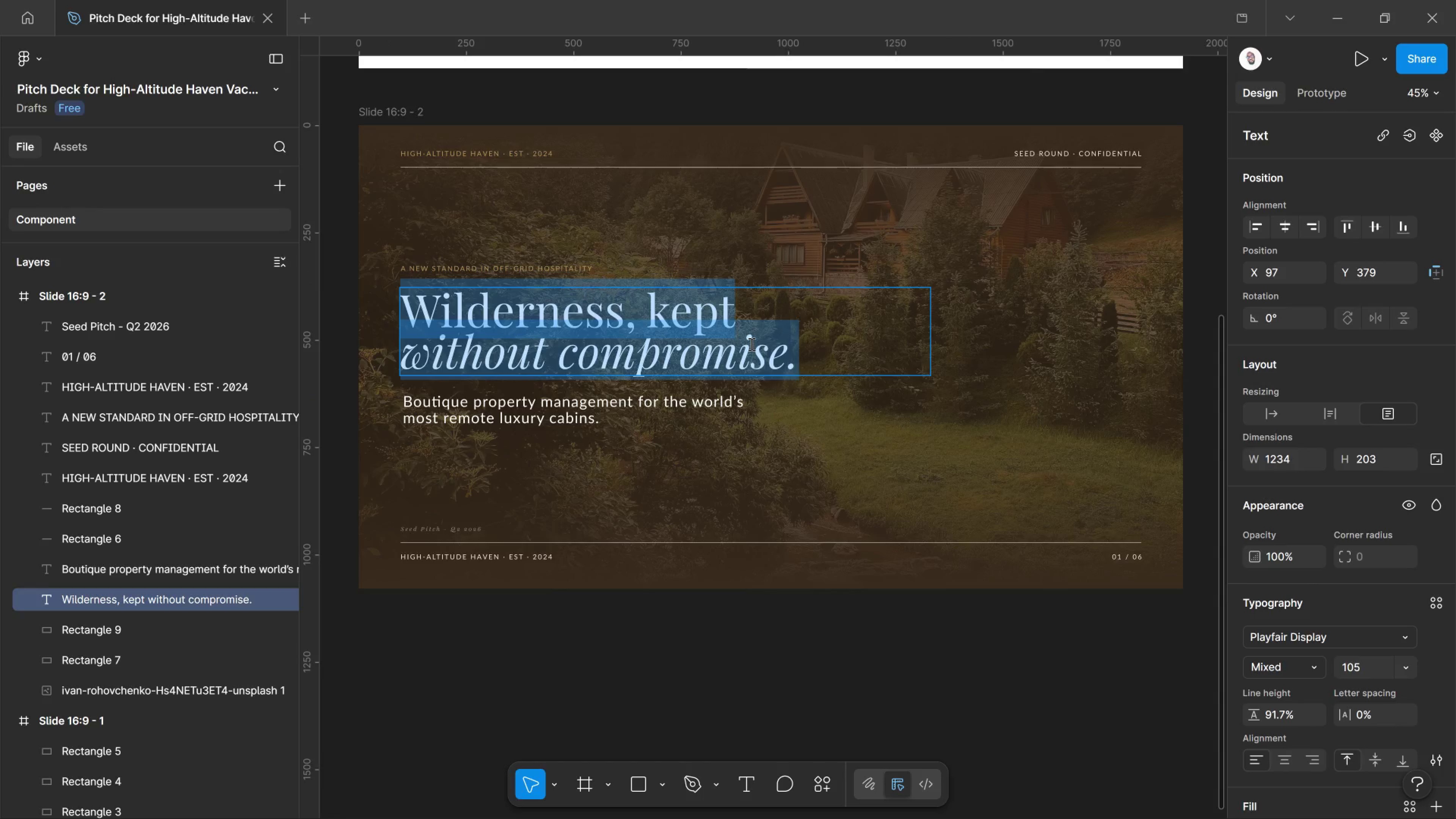 
key(Control+Shift+Period)
 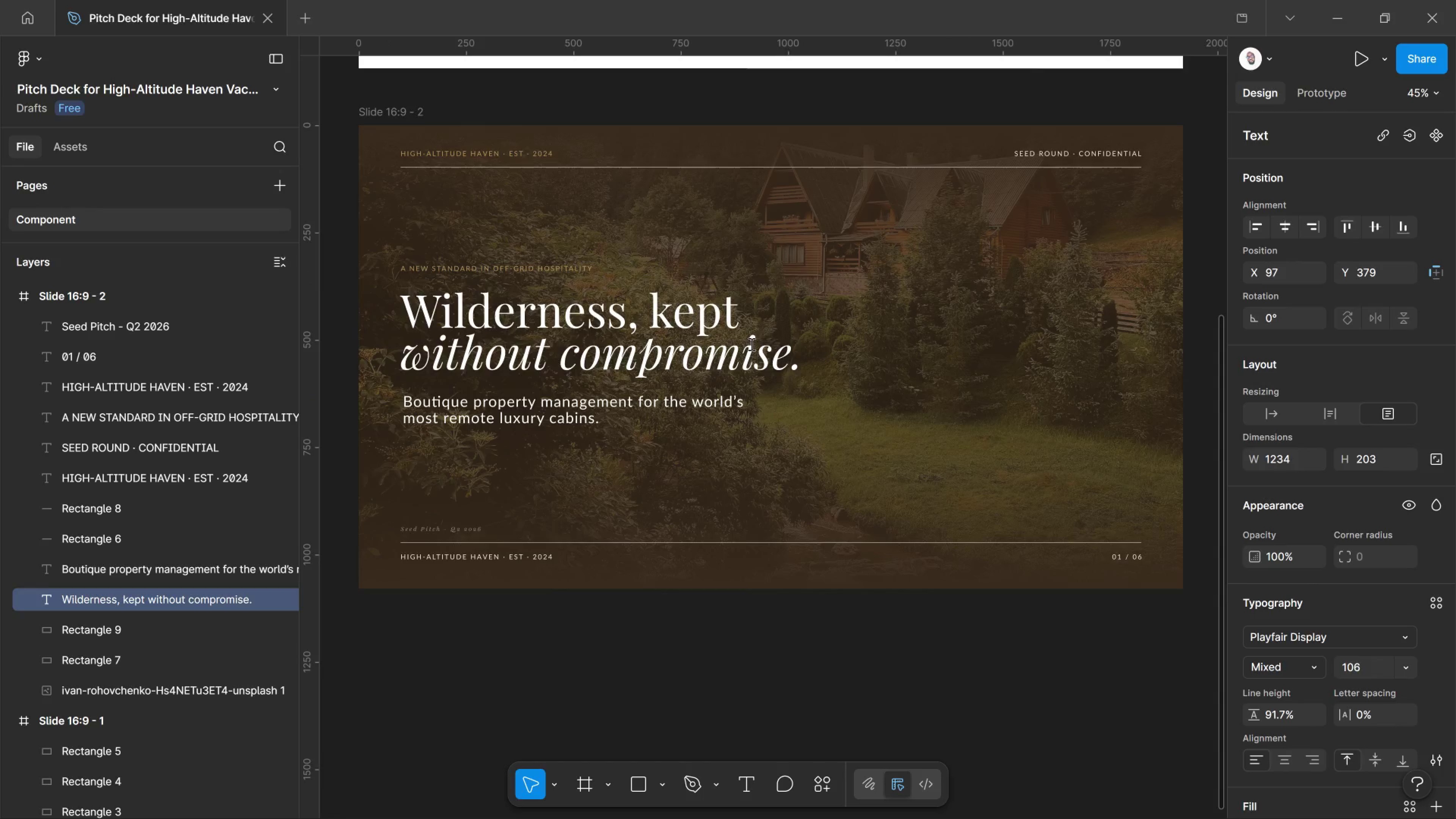 
key(Control+Shift+Period)
 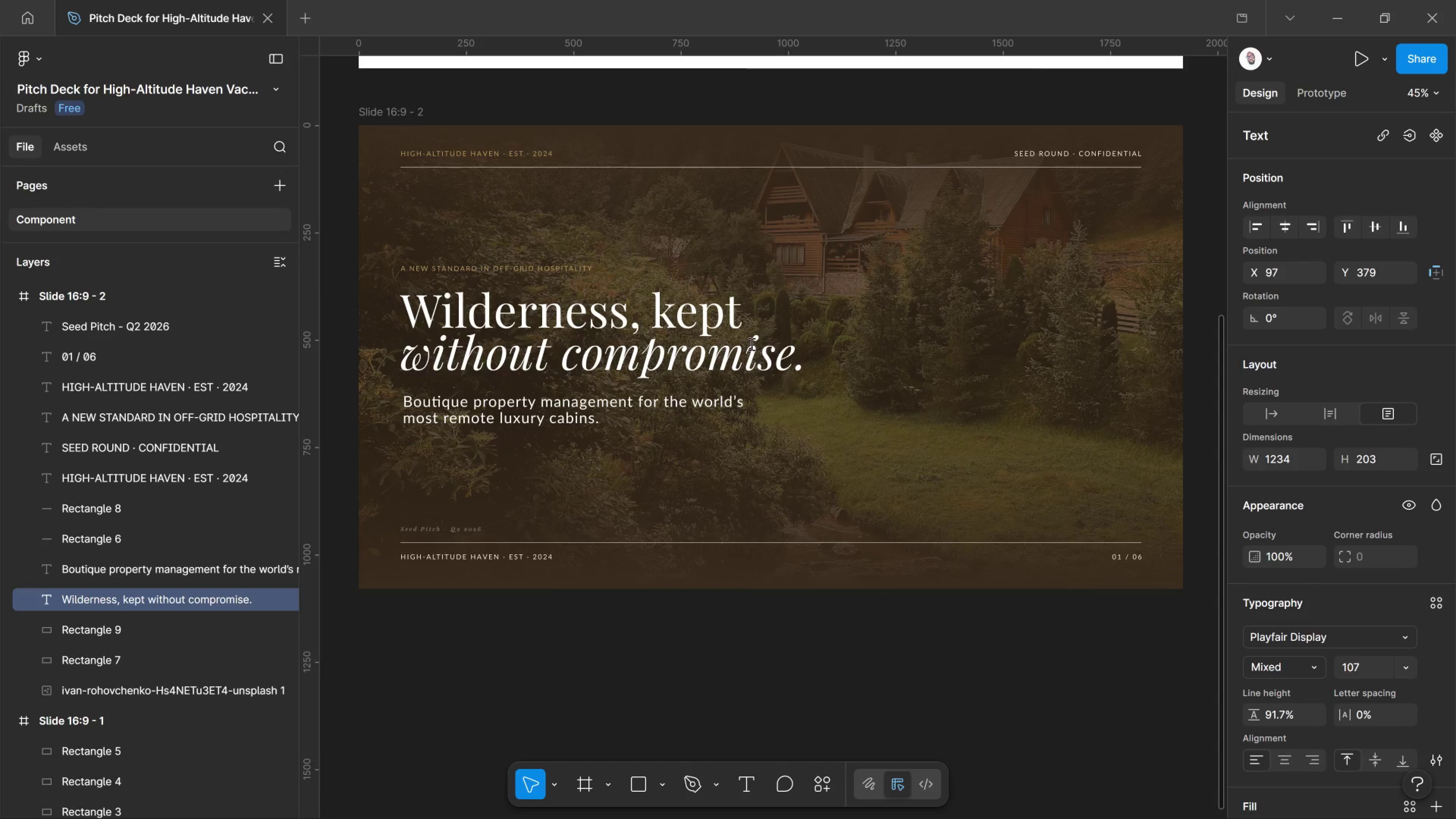 
key(Control+Shift+Period)
 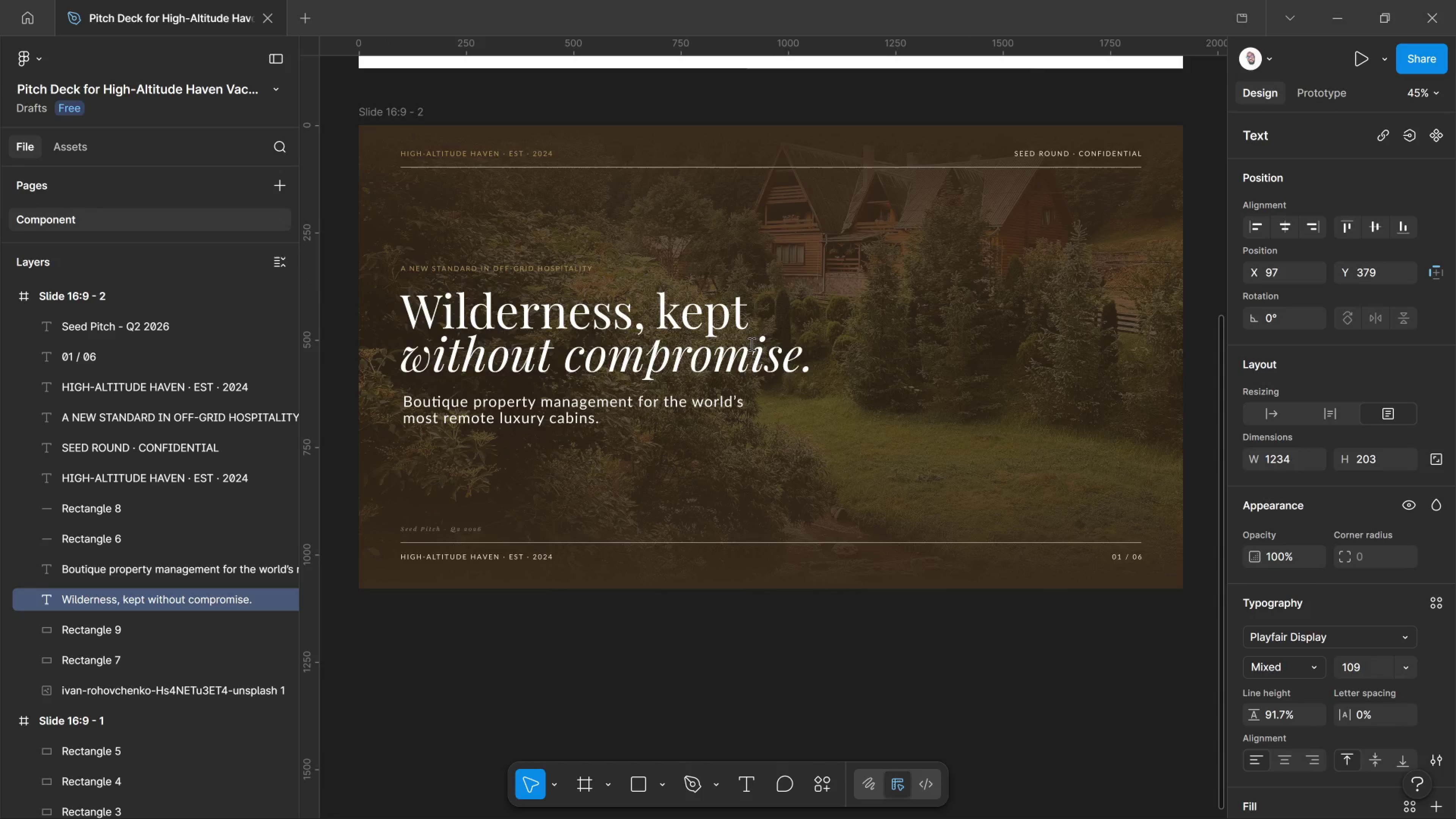 
key(Control+Shift+Period)
 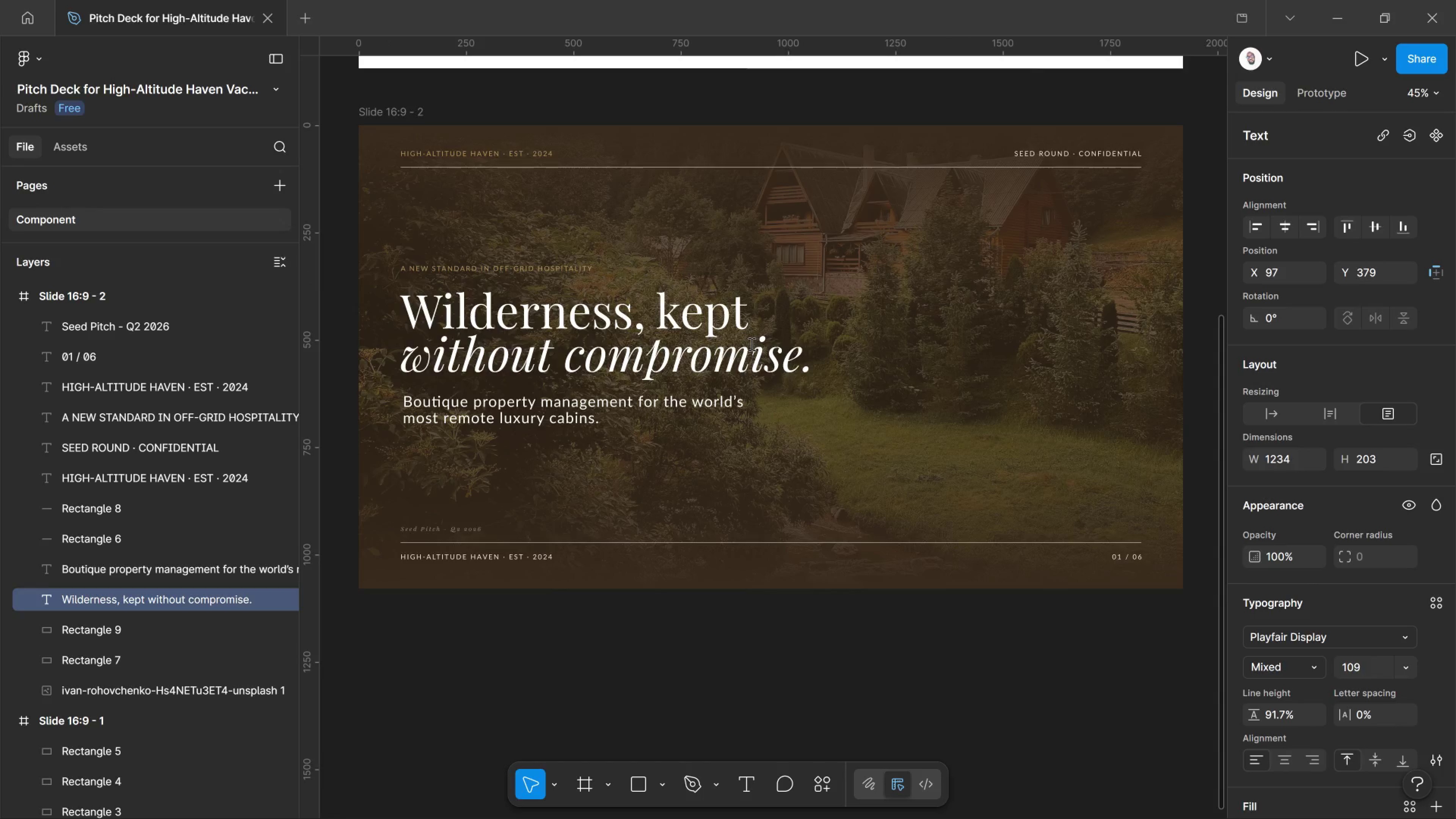 
key(Control+Shift+Period)
 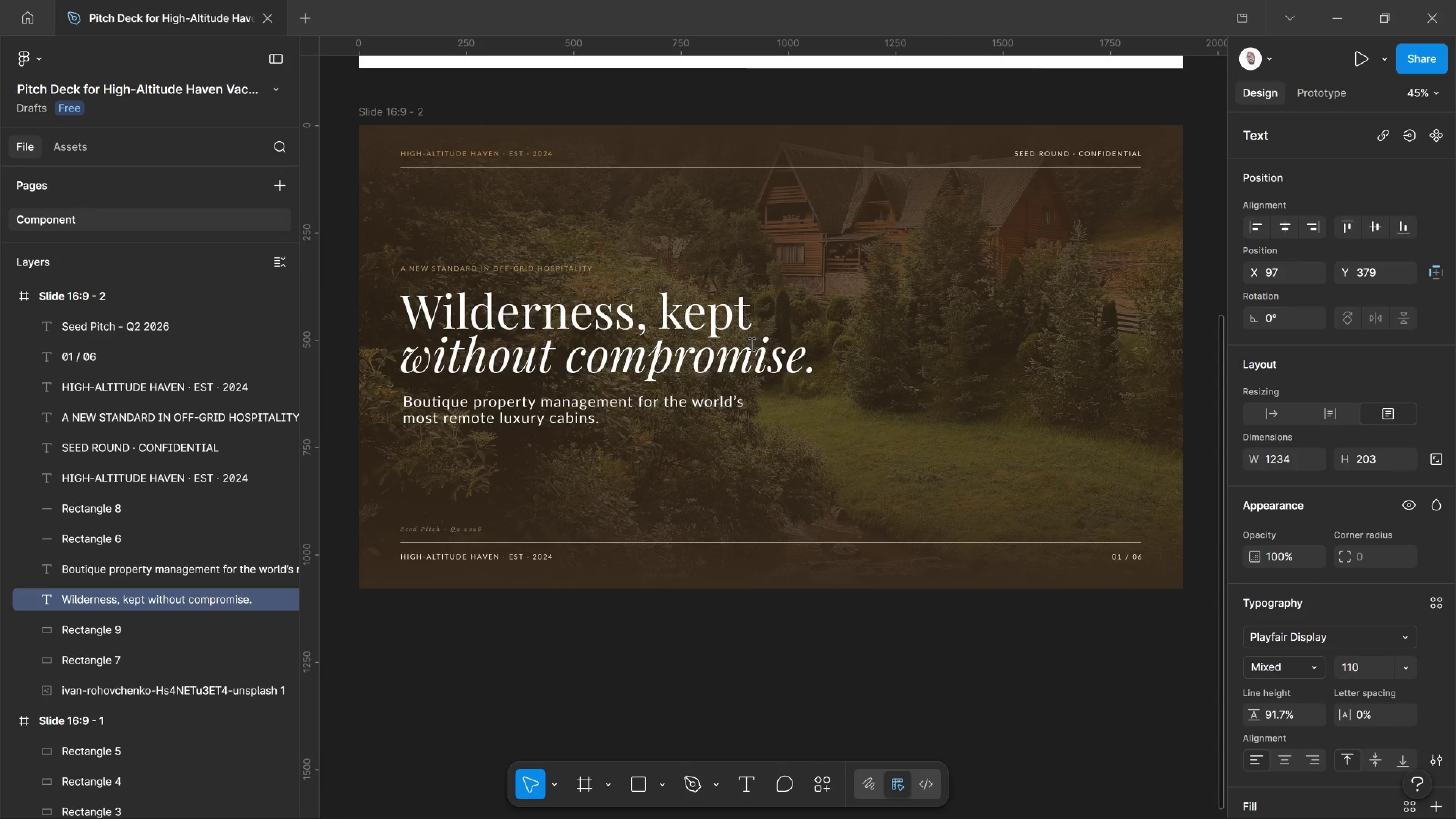 
key(Control+Shift+Period)
 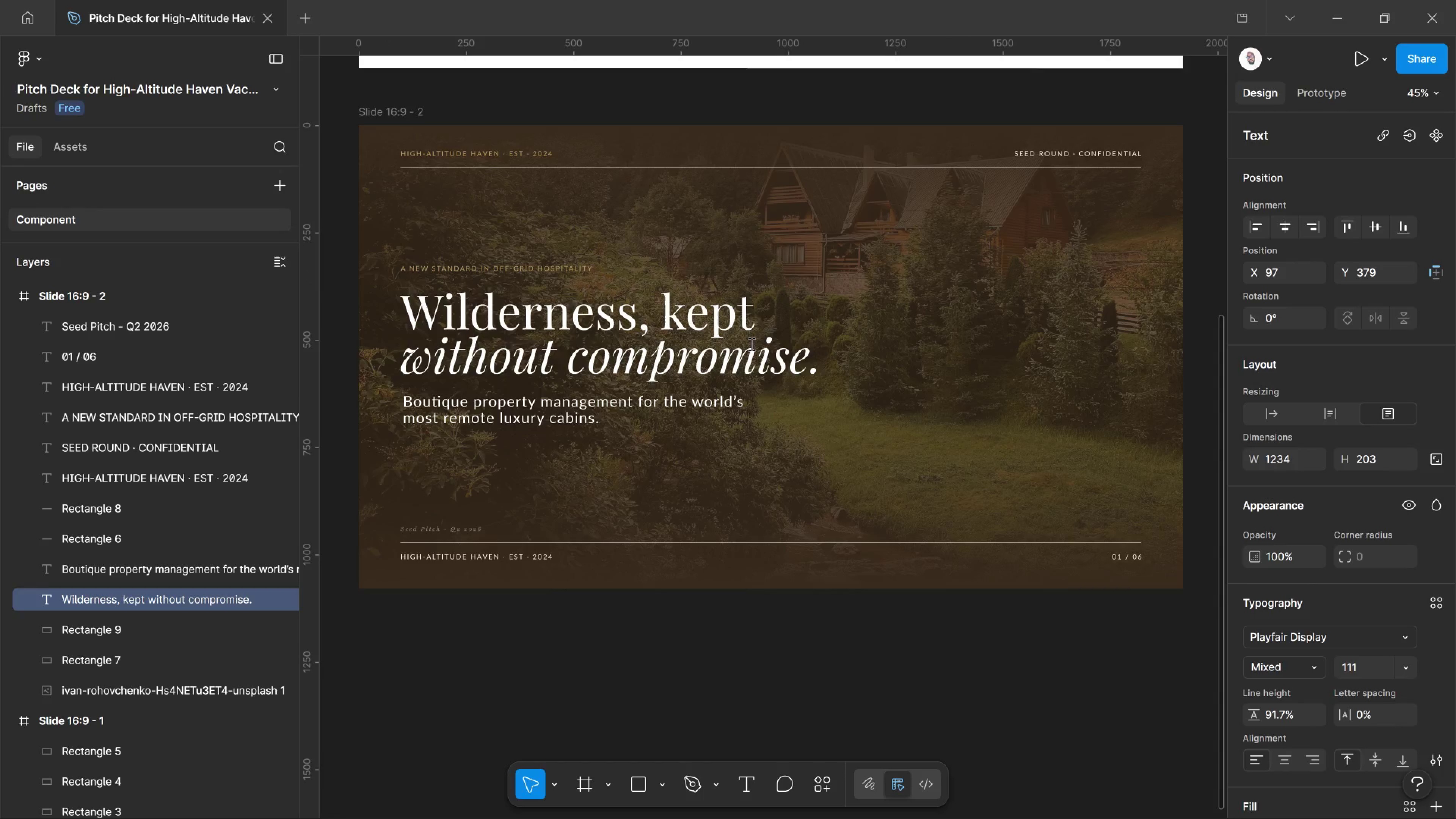 
key(Control+Shift+Period)
 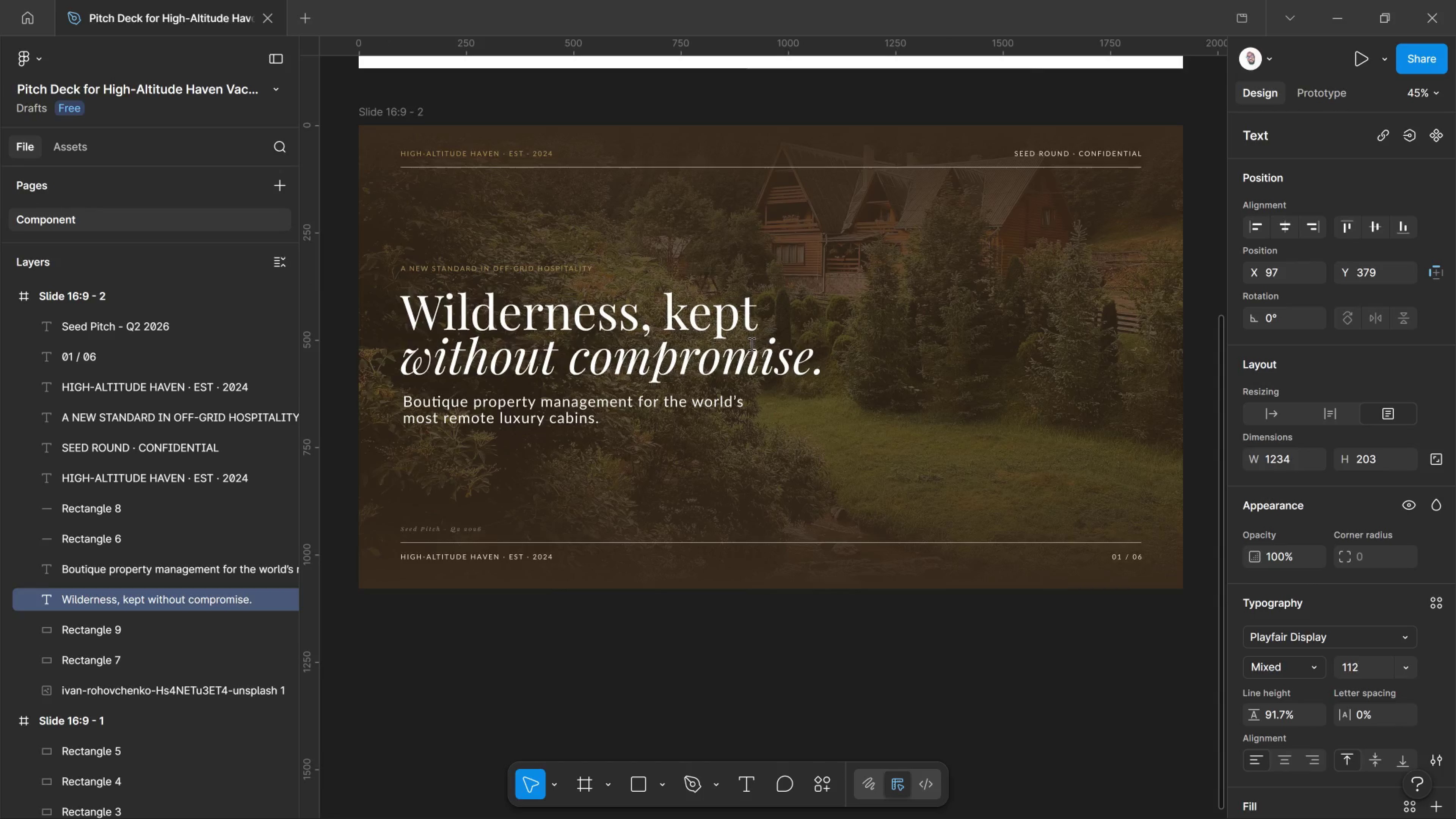 
key(Control+Shift+Period)
 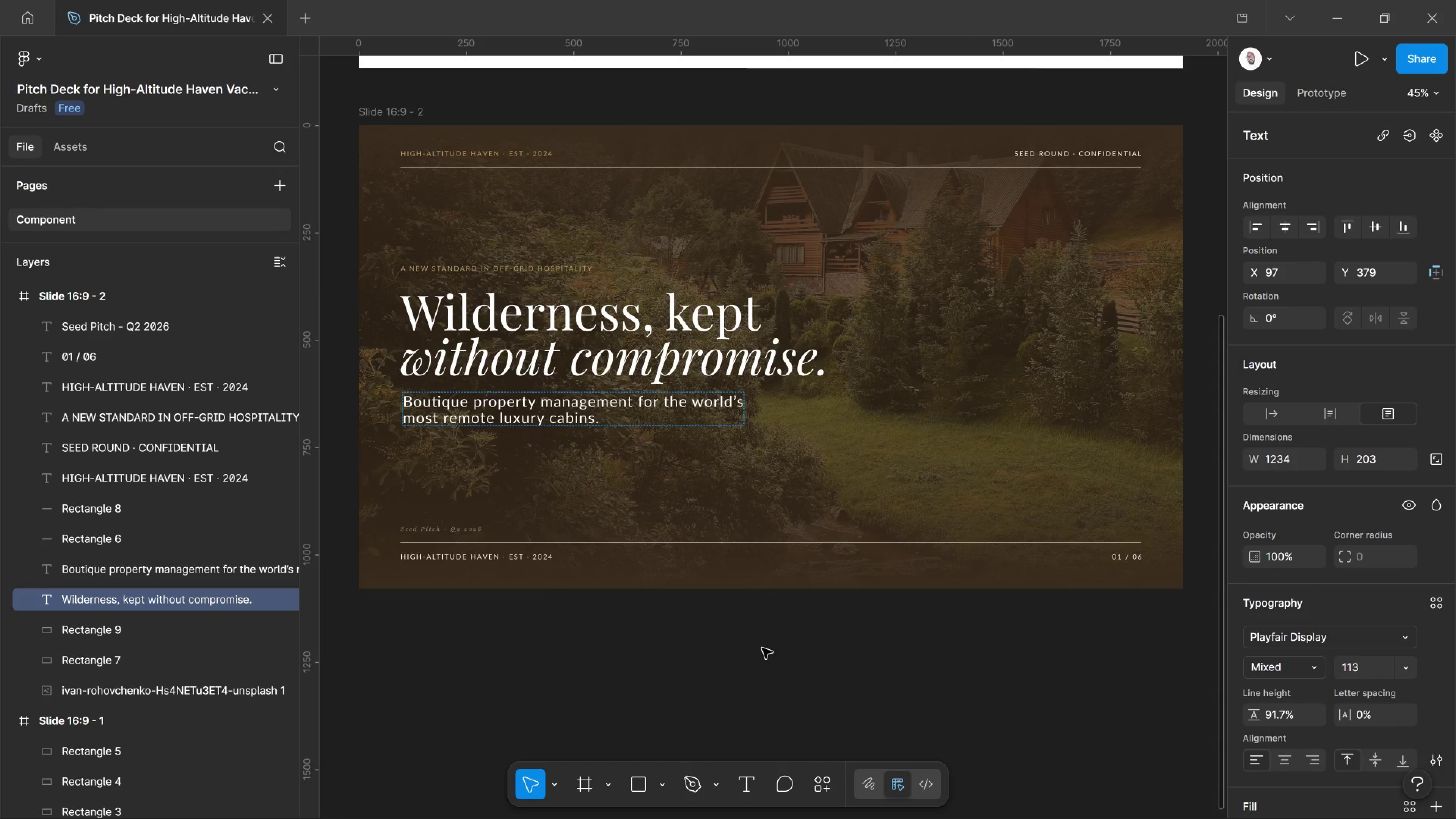 
left_click([764, 657])
 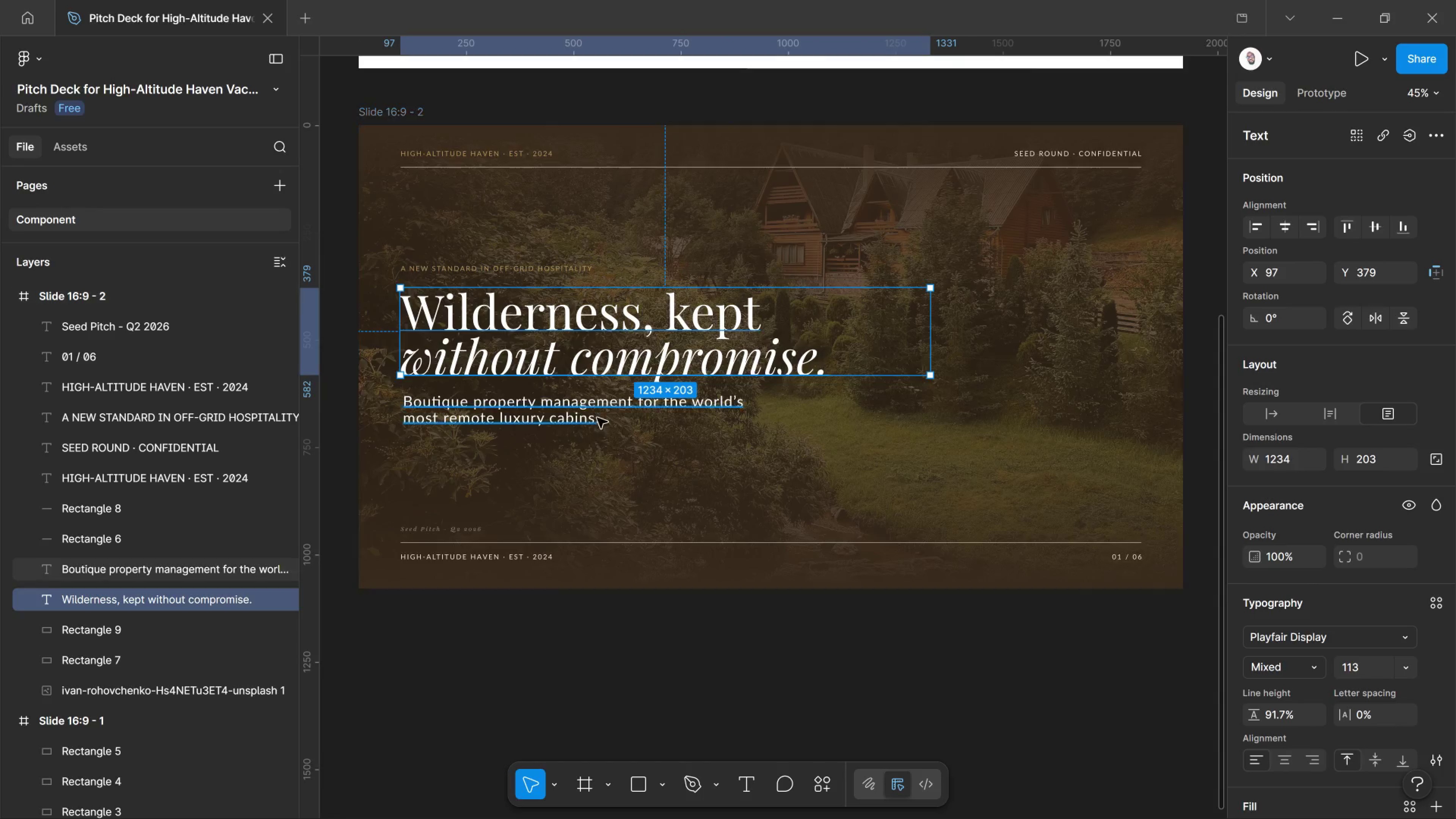 
left_click([601, 405])
 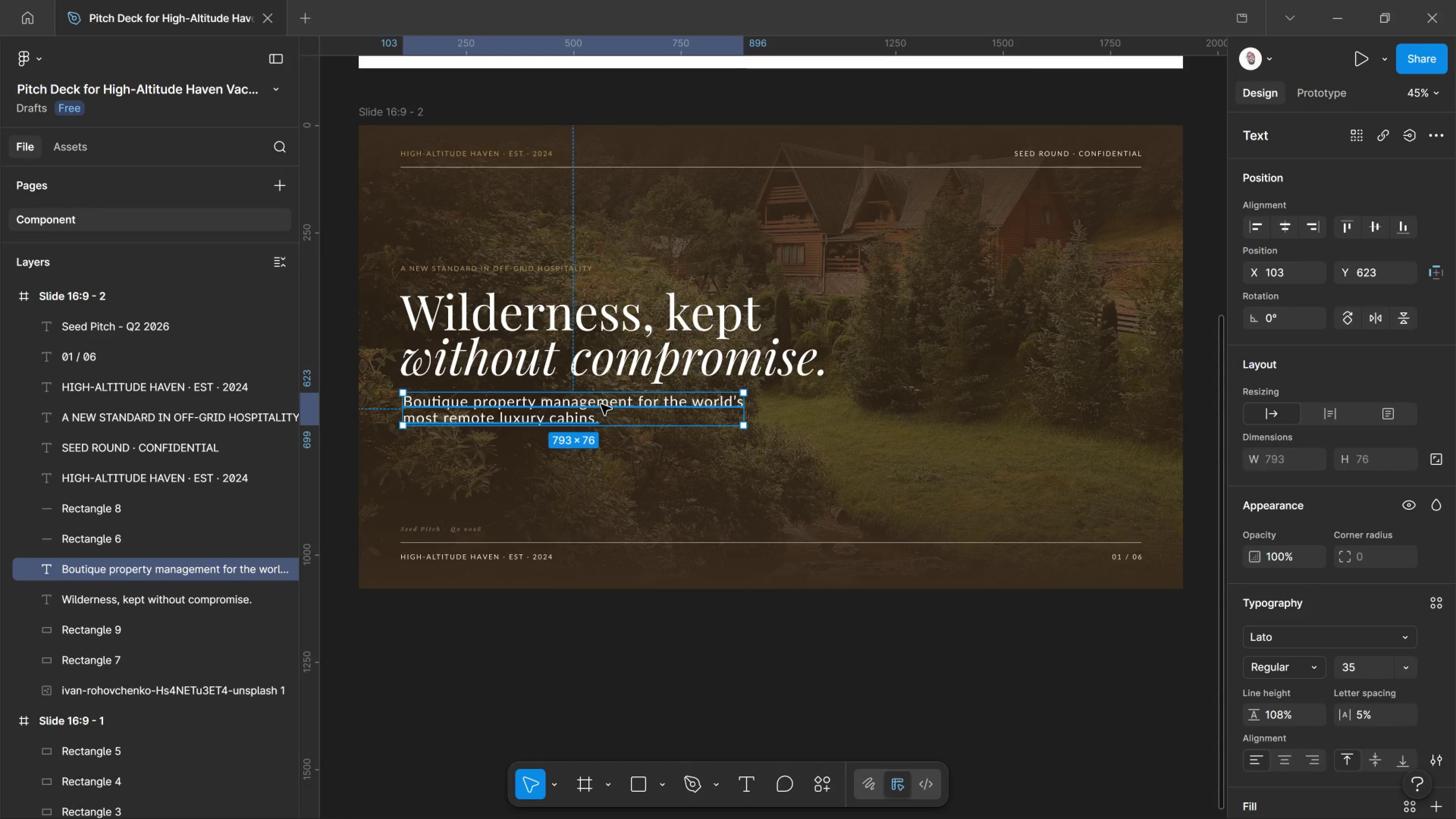 
key(Shift+ArrowDown)
 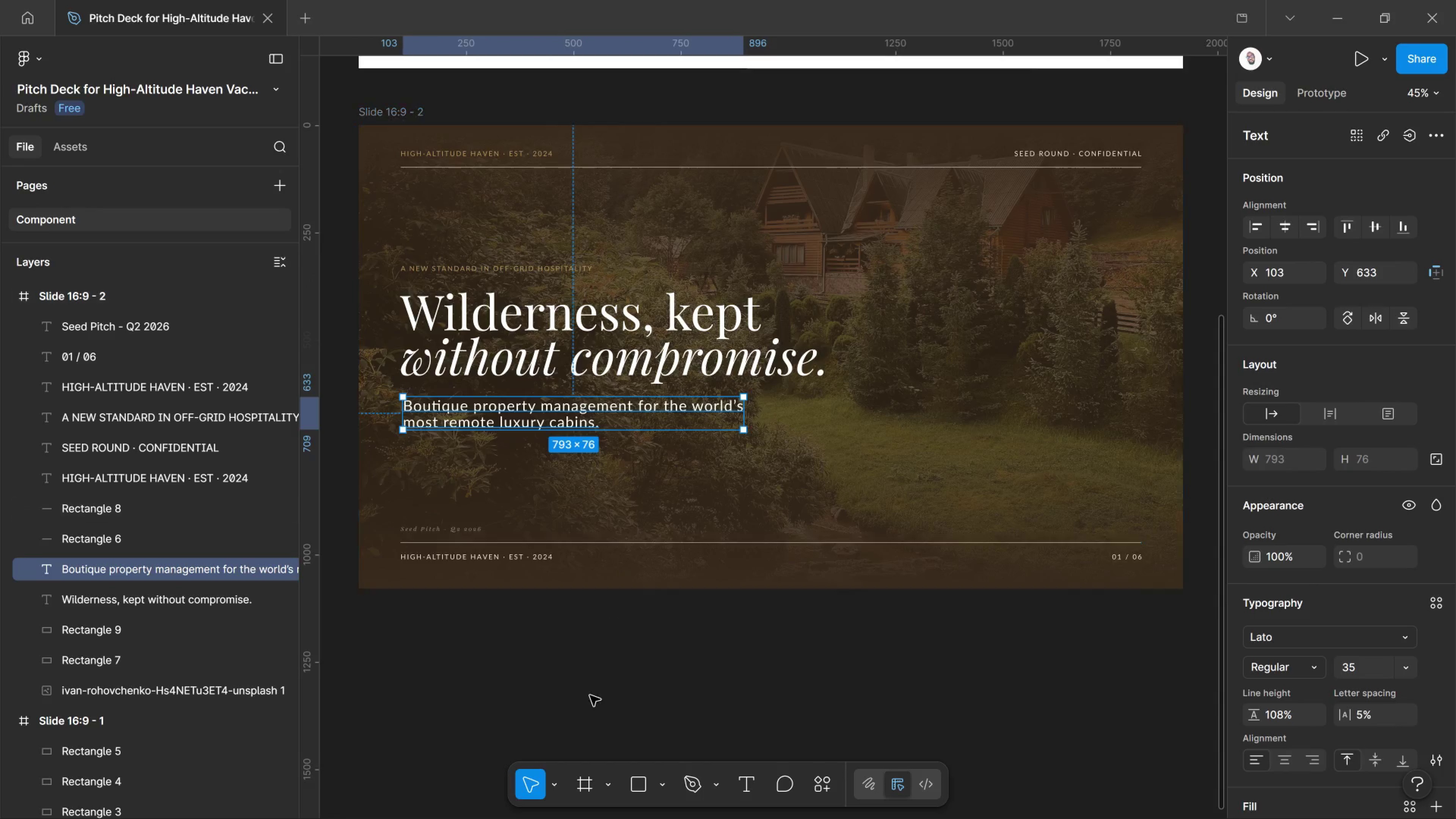 
left_click_drag(start_coordinate=[587, 672], to_coordinate=[583, 678])
 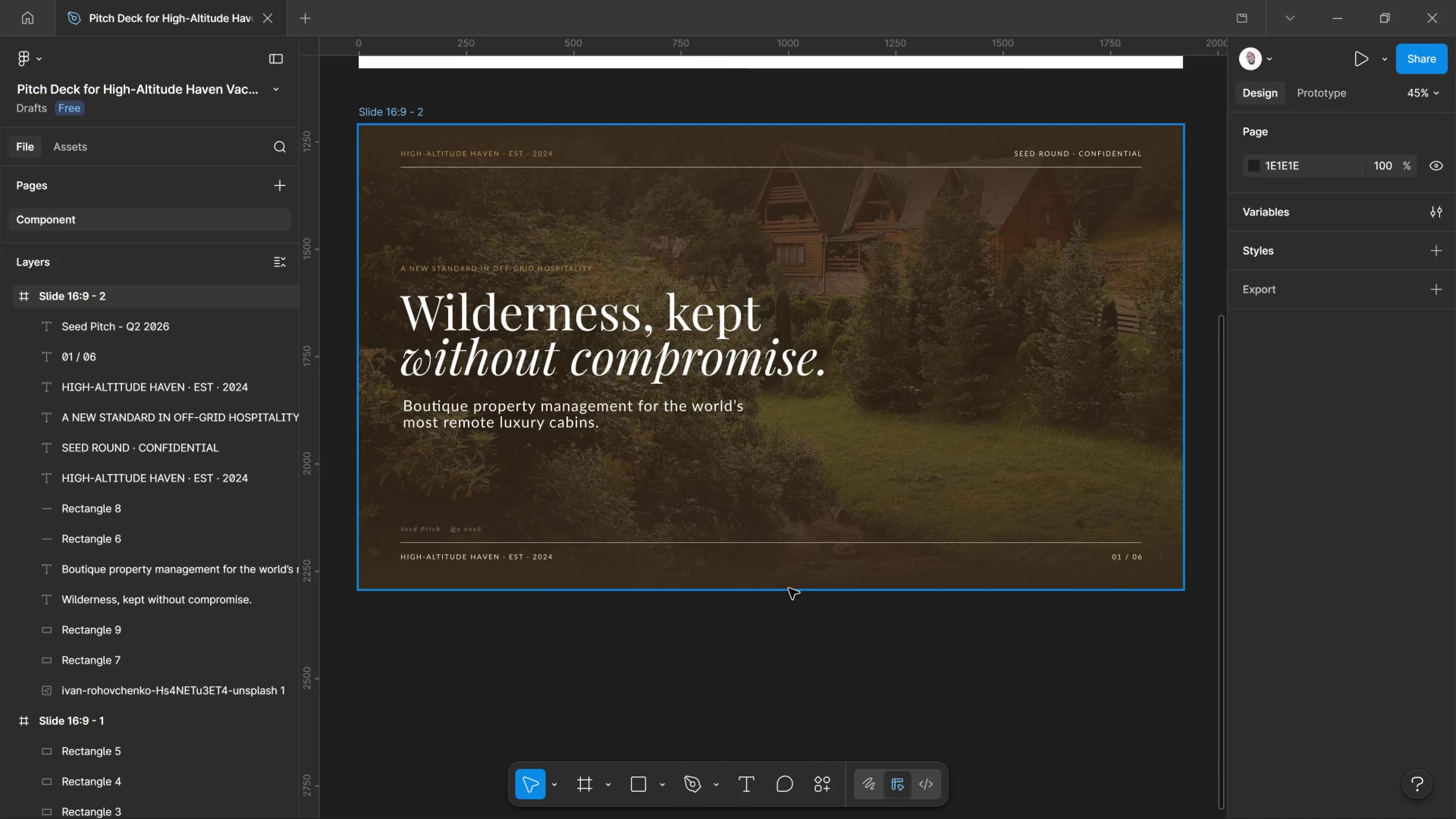 
scroll: coordinate [796, 588], scroll_direction: none, amount: 0.0
 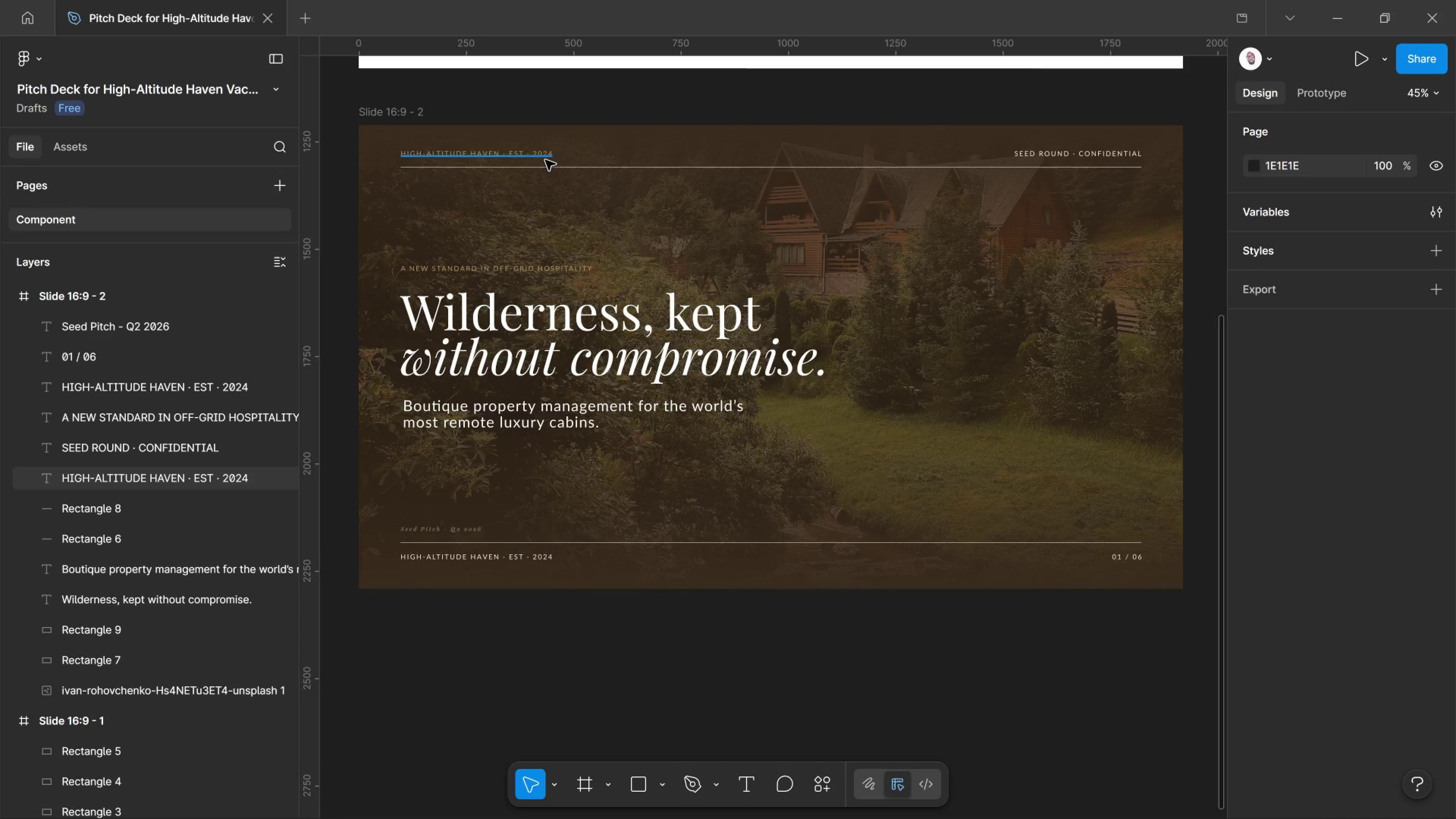 
wait(8.52)
 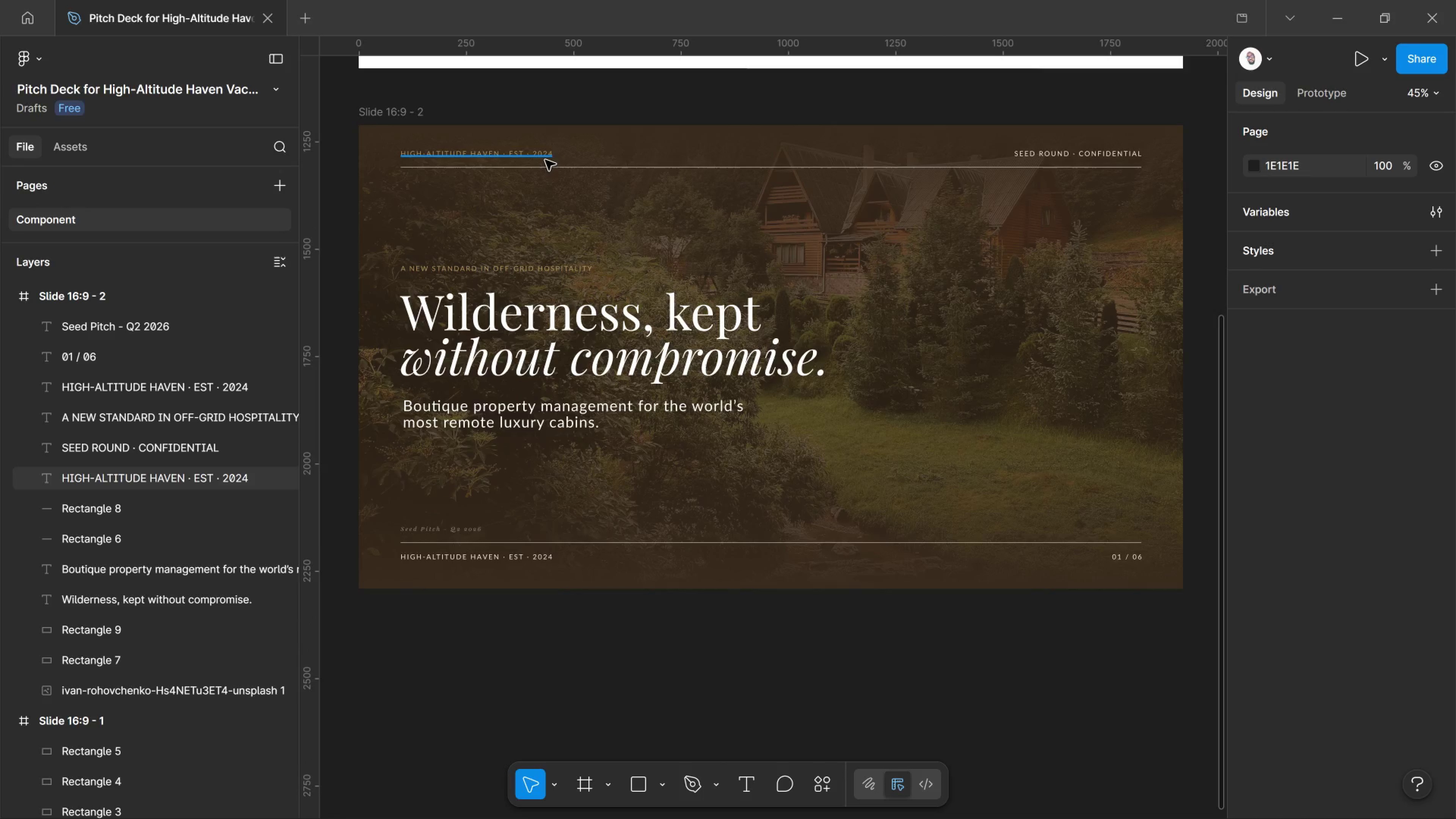 
left_click([504, 273])
 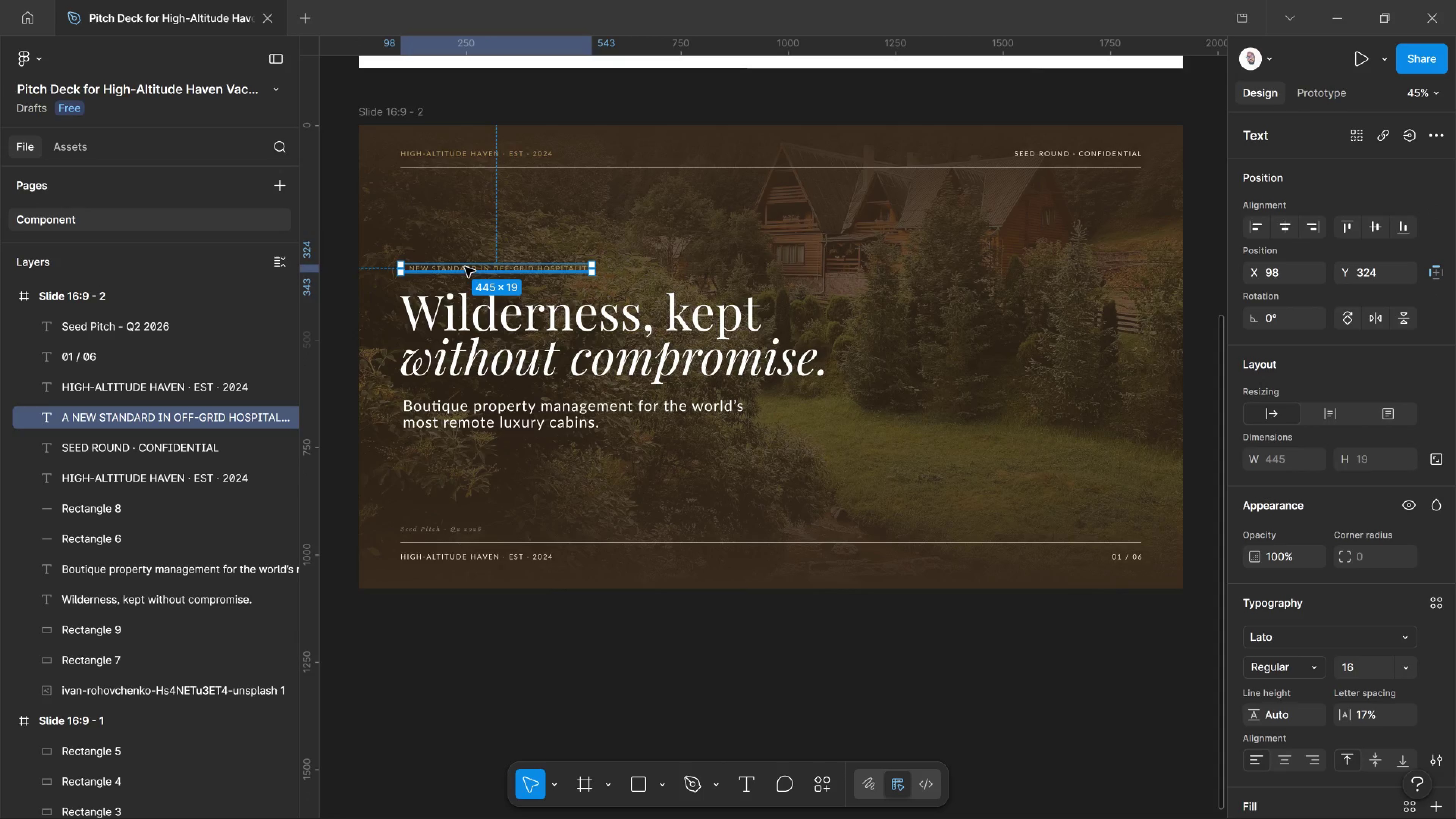 
wait(11.34)
 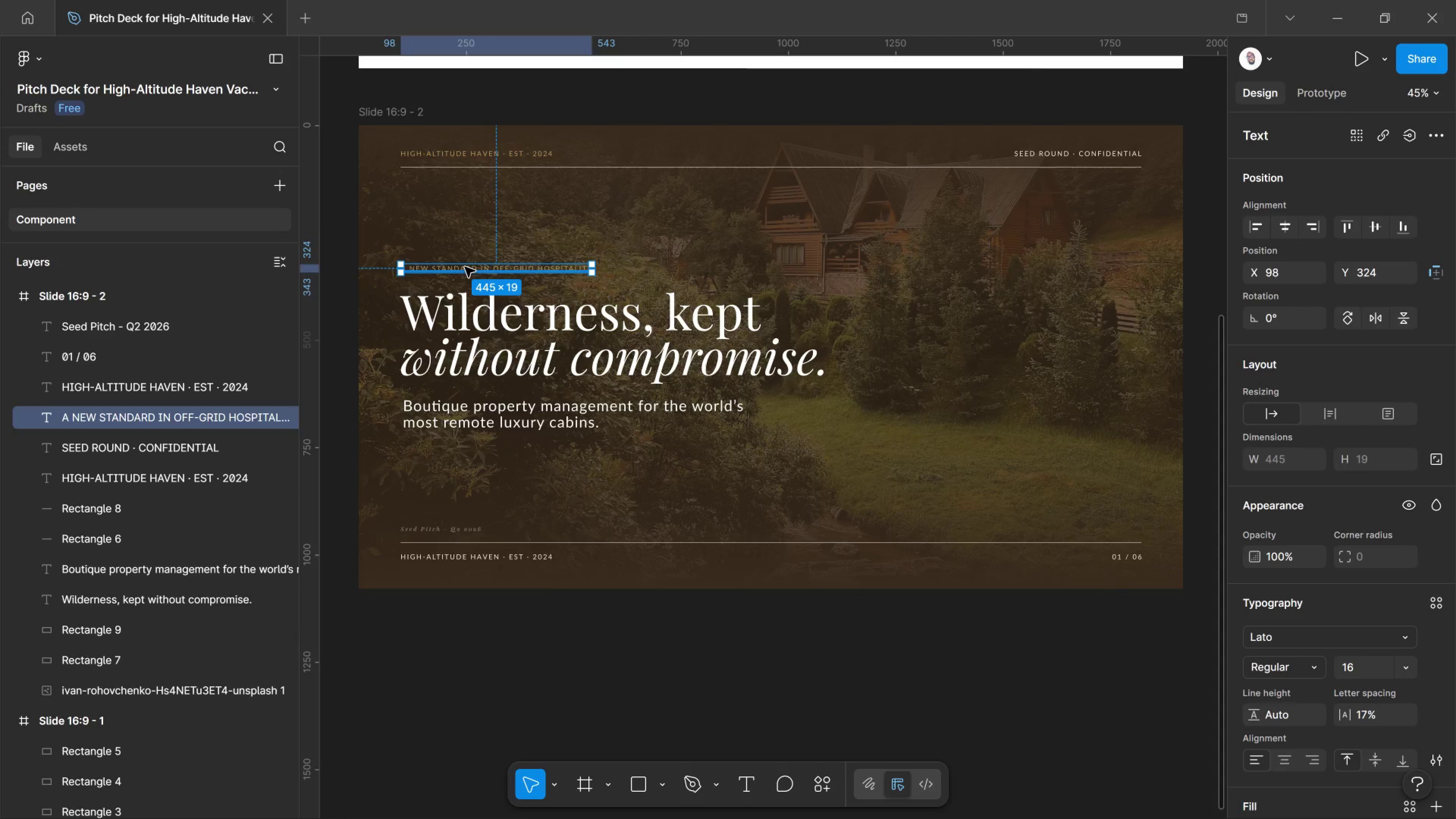 
scroll: coordinate [1267, 709], scroll_direction: down, amount: 2.0
 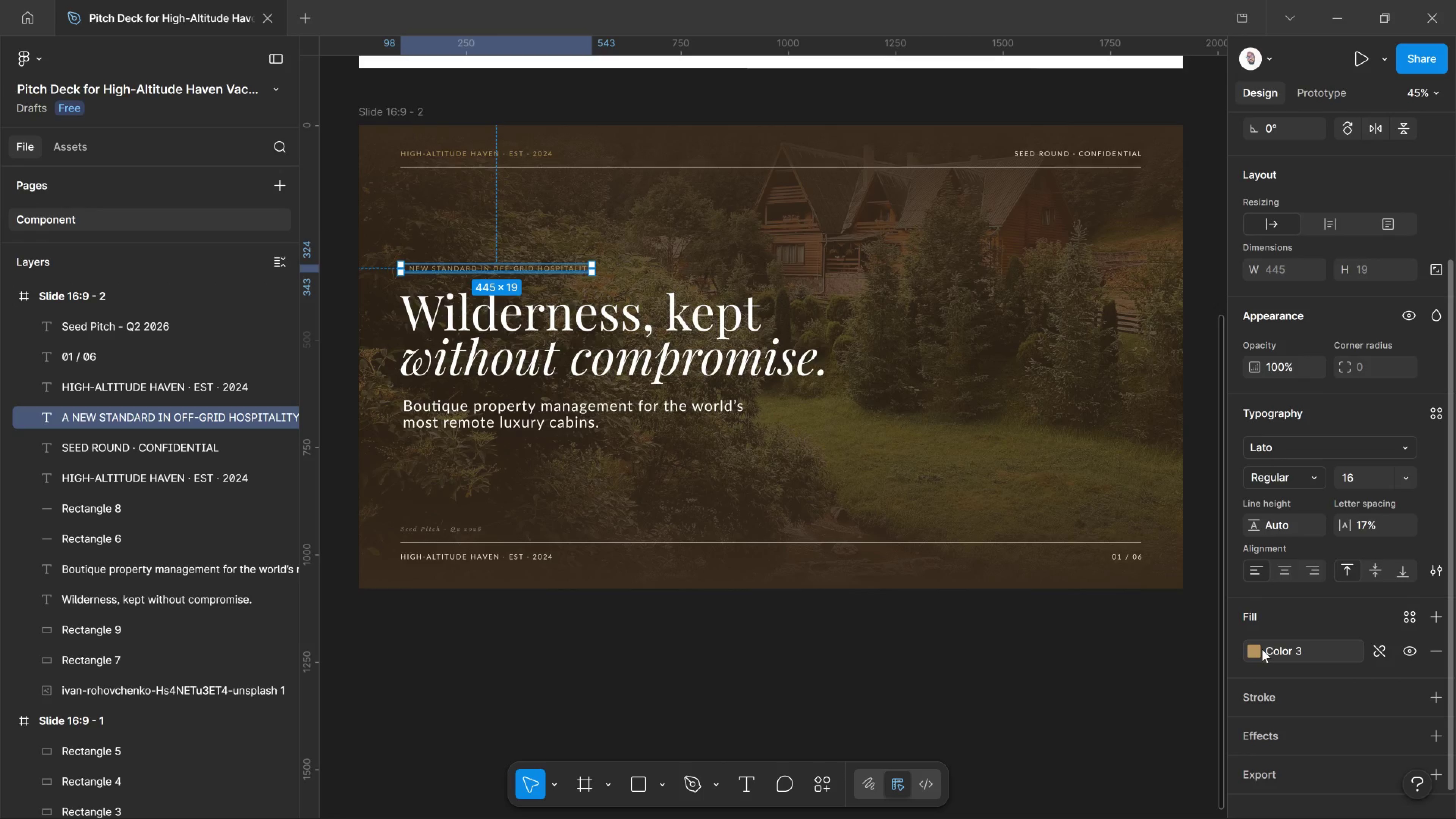 
left_click([1262, 649])
 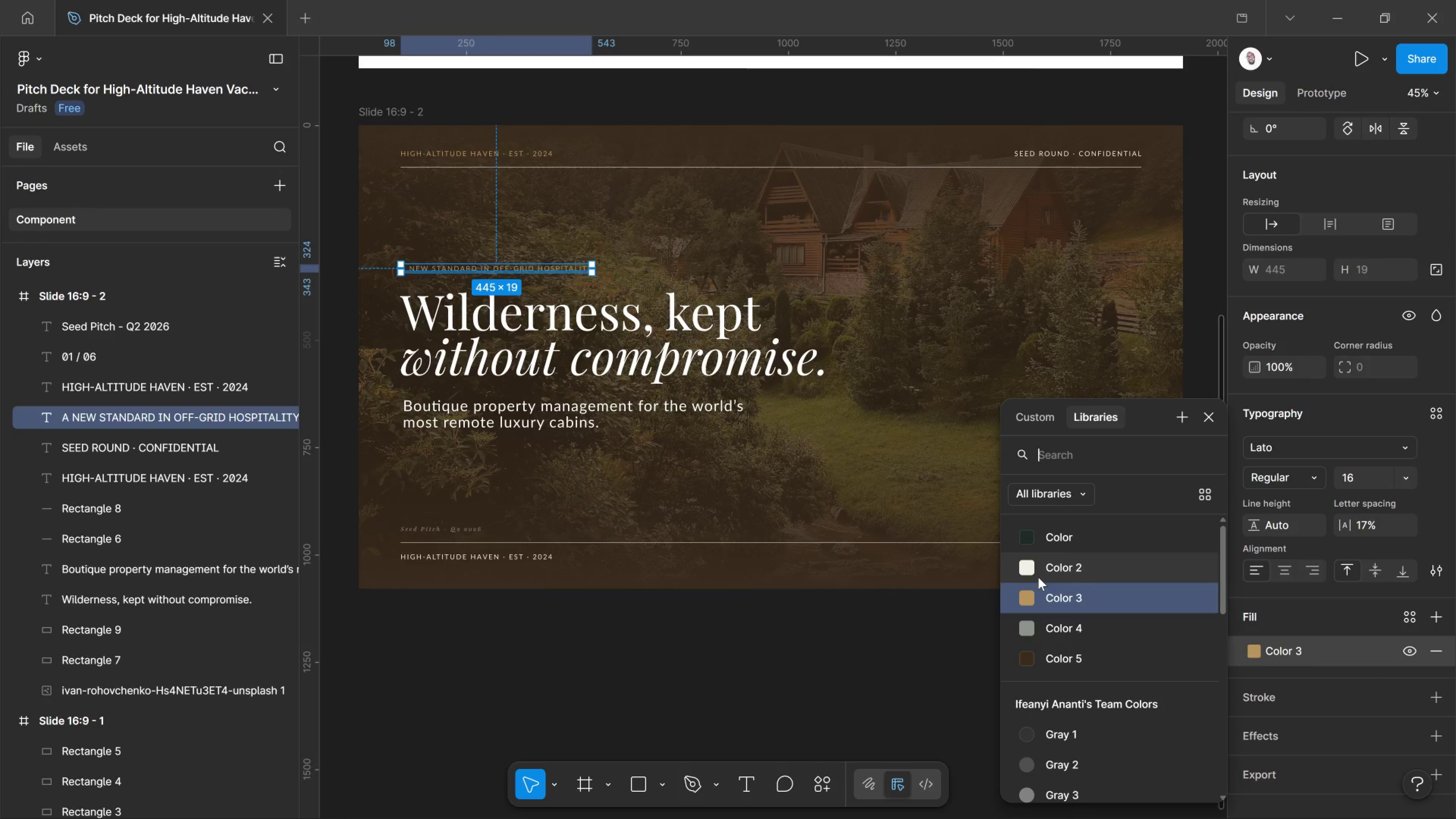 
left_click([1031, 571])
 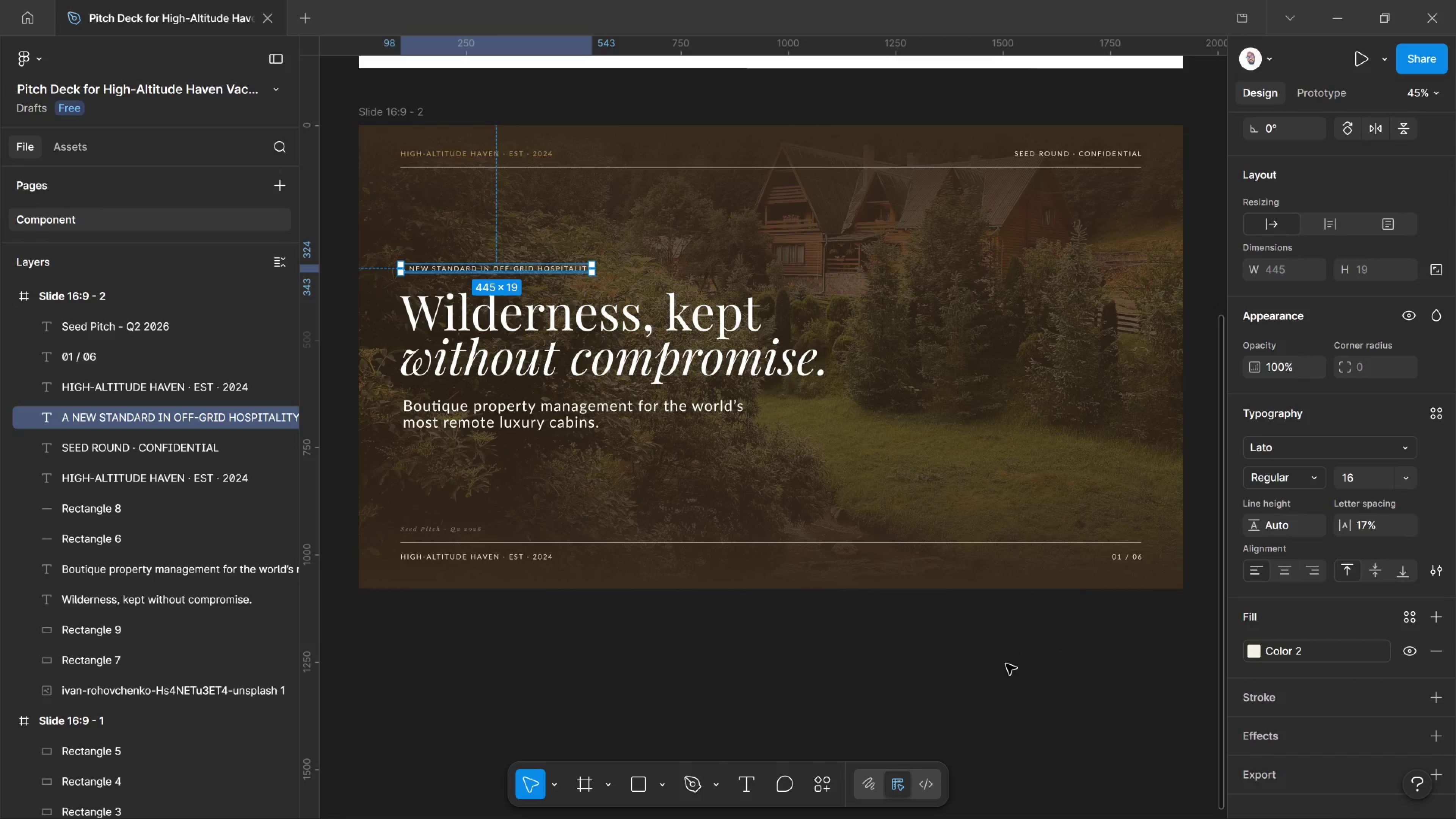 
left_click([1006, 664])
 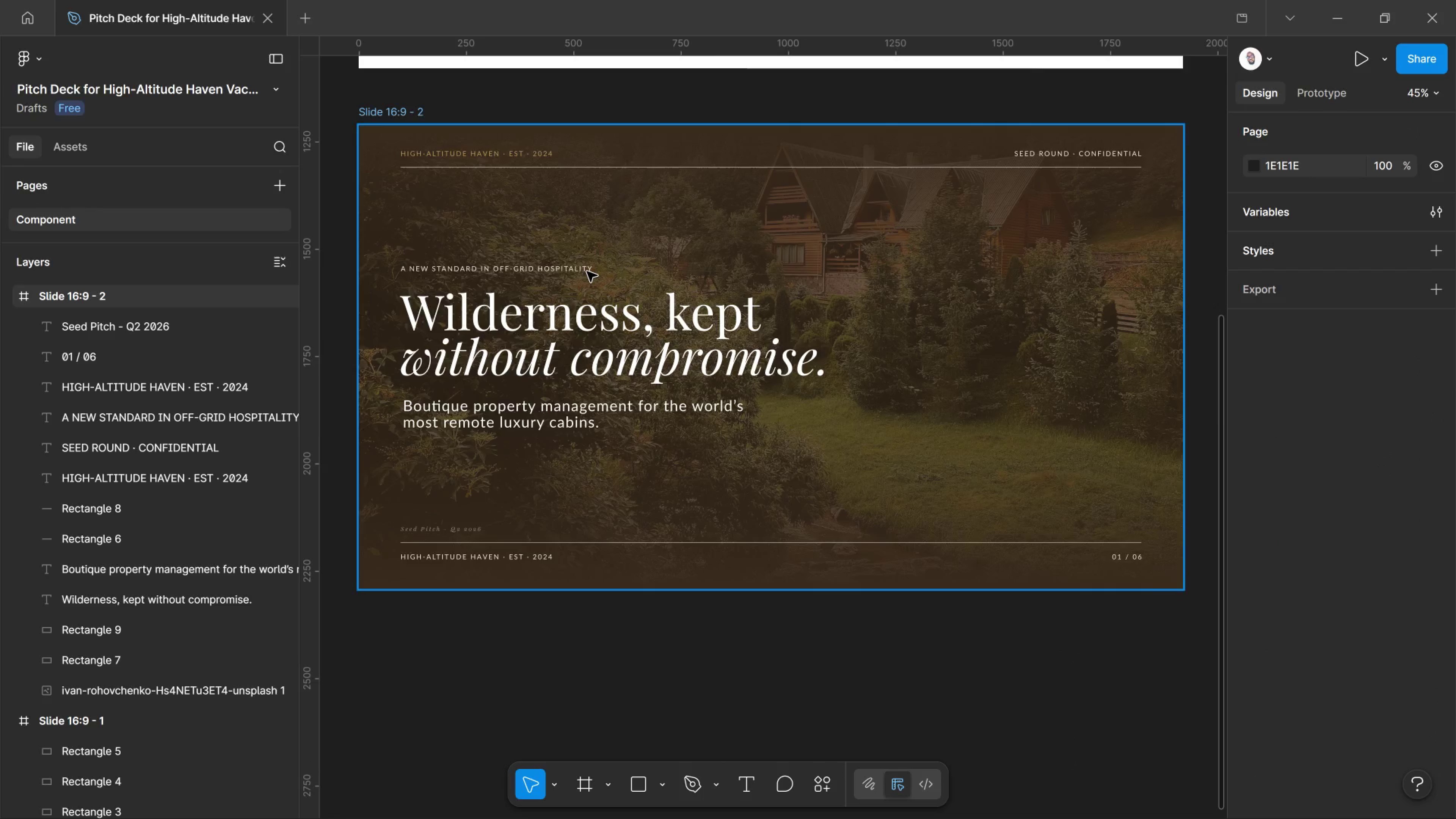 
left_click([587, 271])
 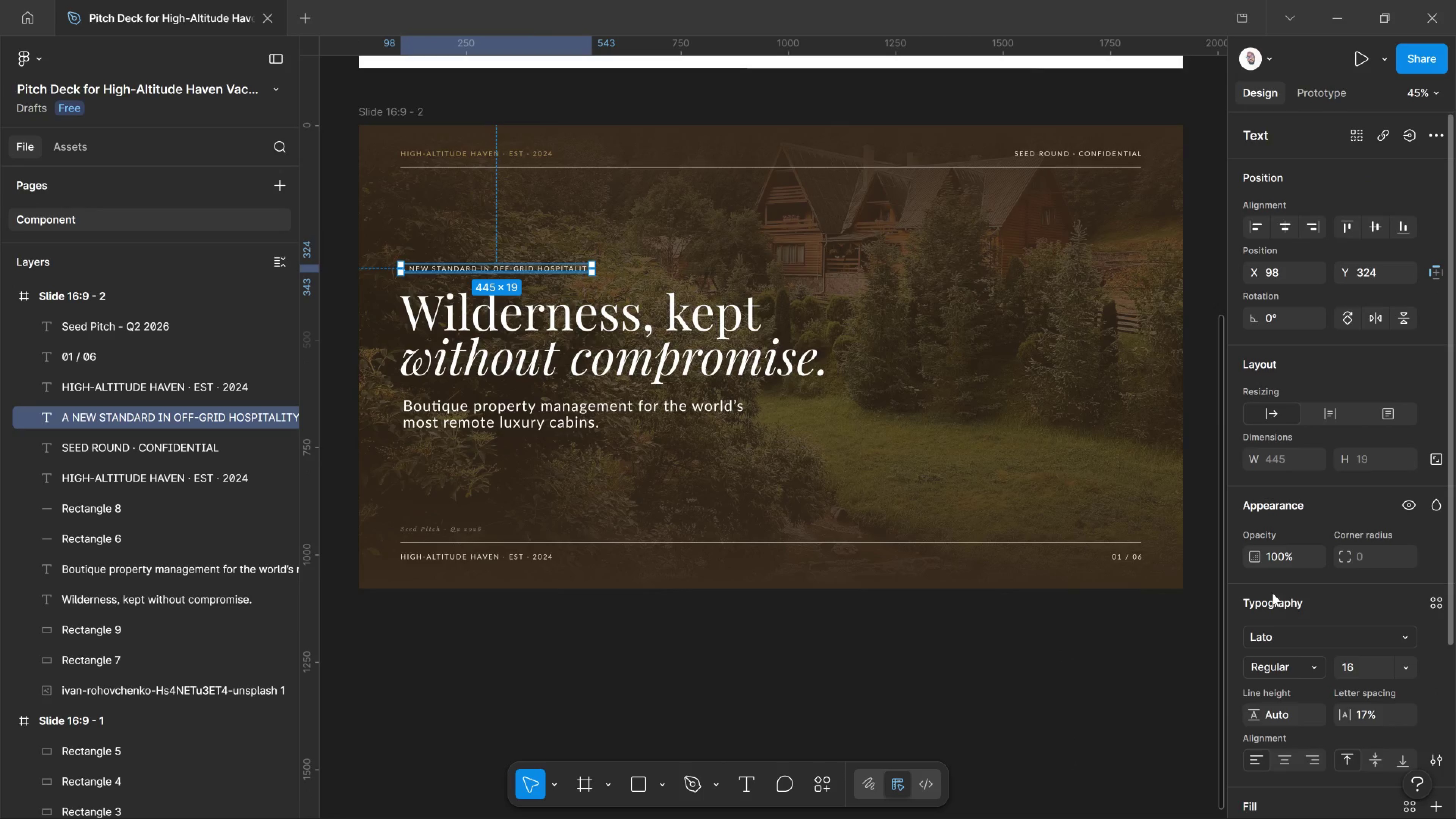 
scroll: coordinate [1272, 601], scroll_direction: down, amount: 3.0
 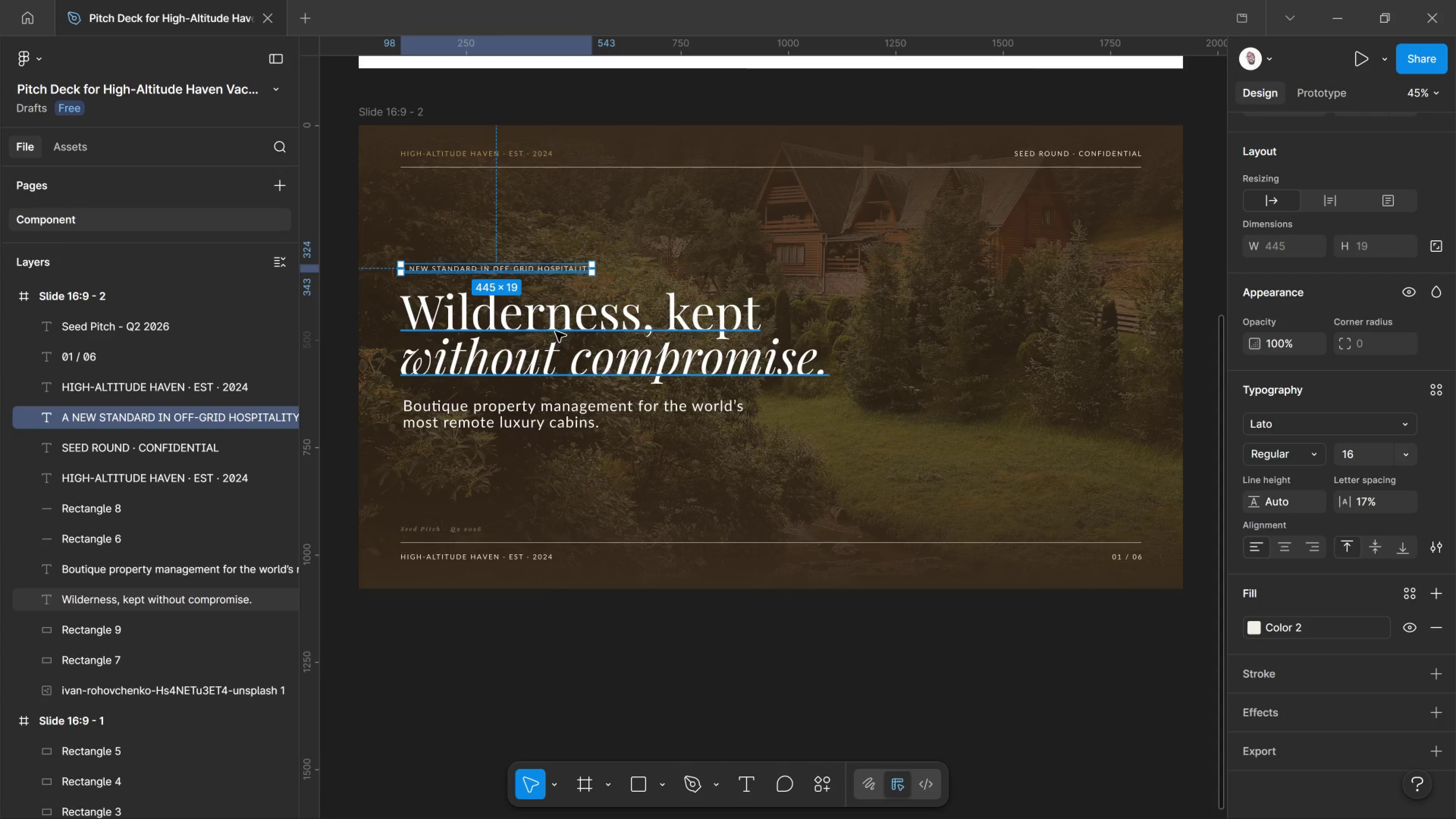 
left_click_drag(start_coordinate=[446, 634], to_coordinate=[447, 635])
 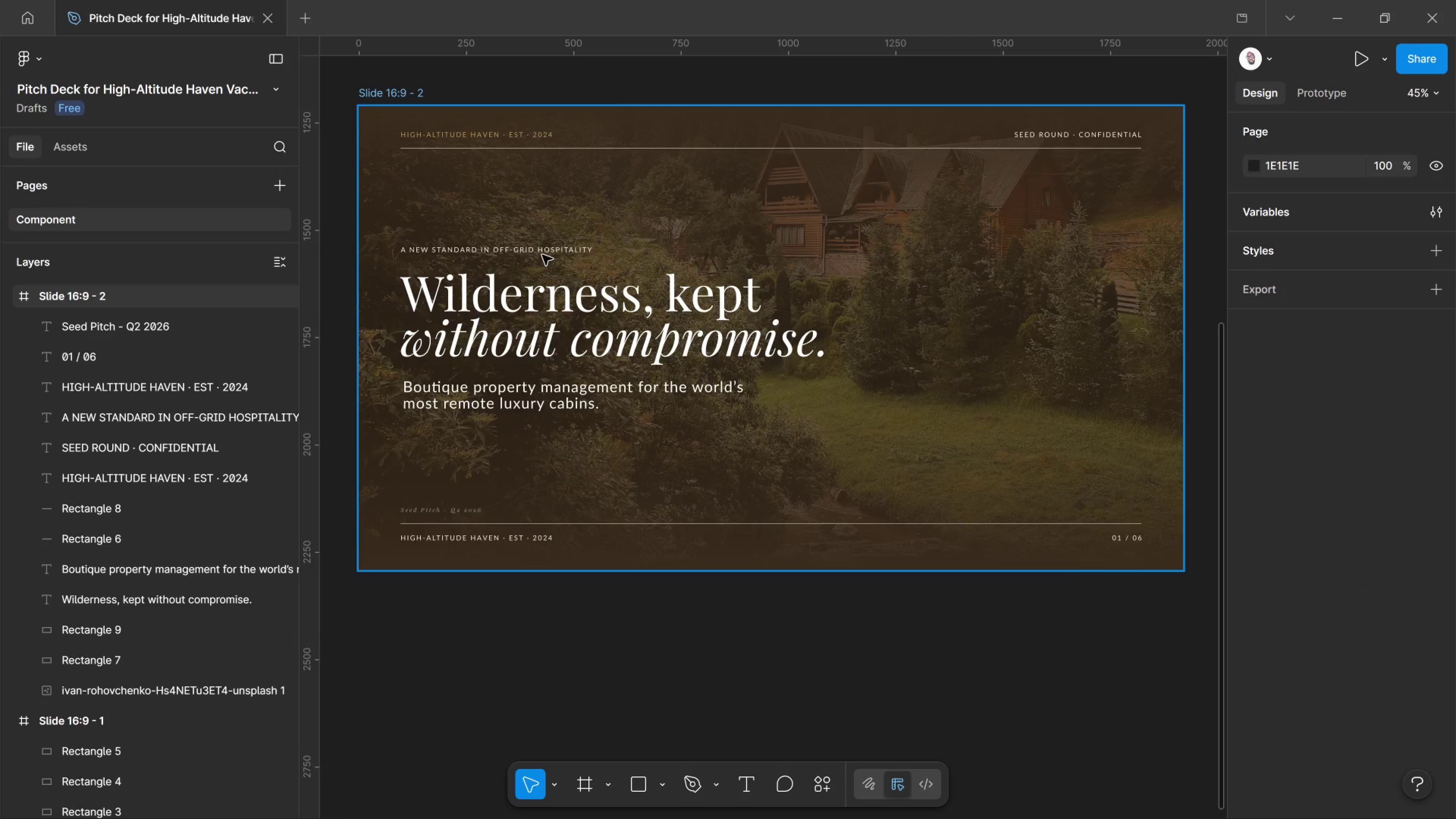 
scroll: coordinate [451, 635], scroll_direction: down, amount: 1.0
 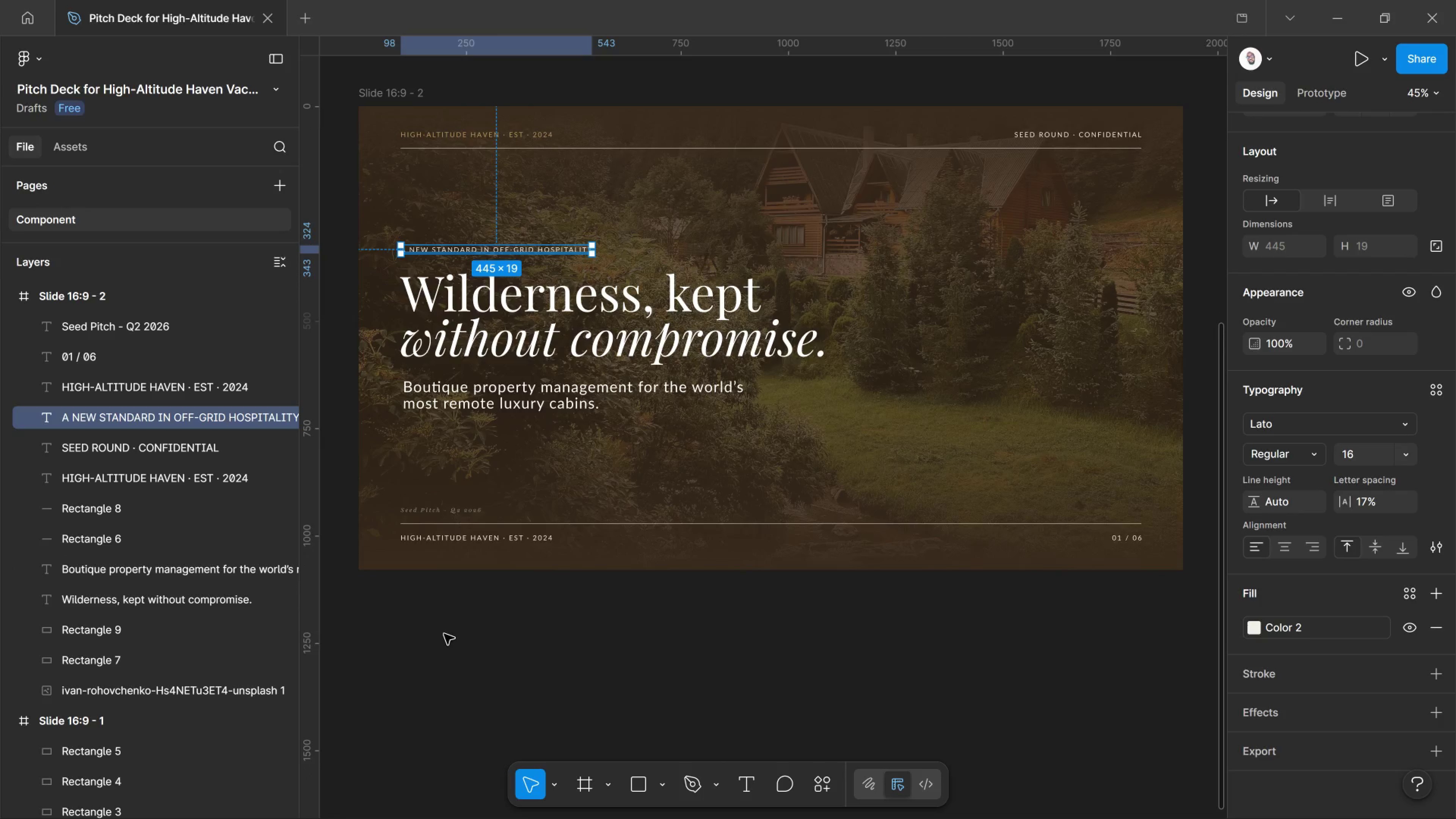 
left_click([542, 255])
 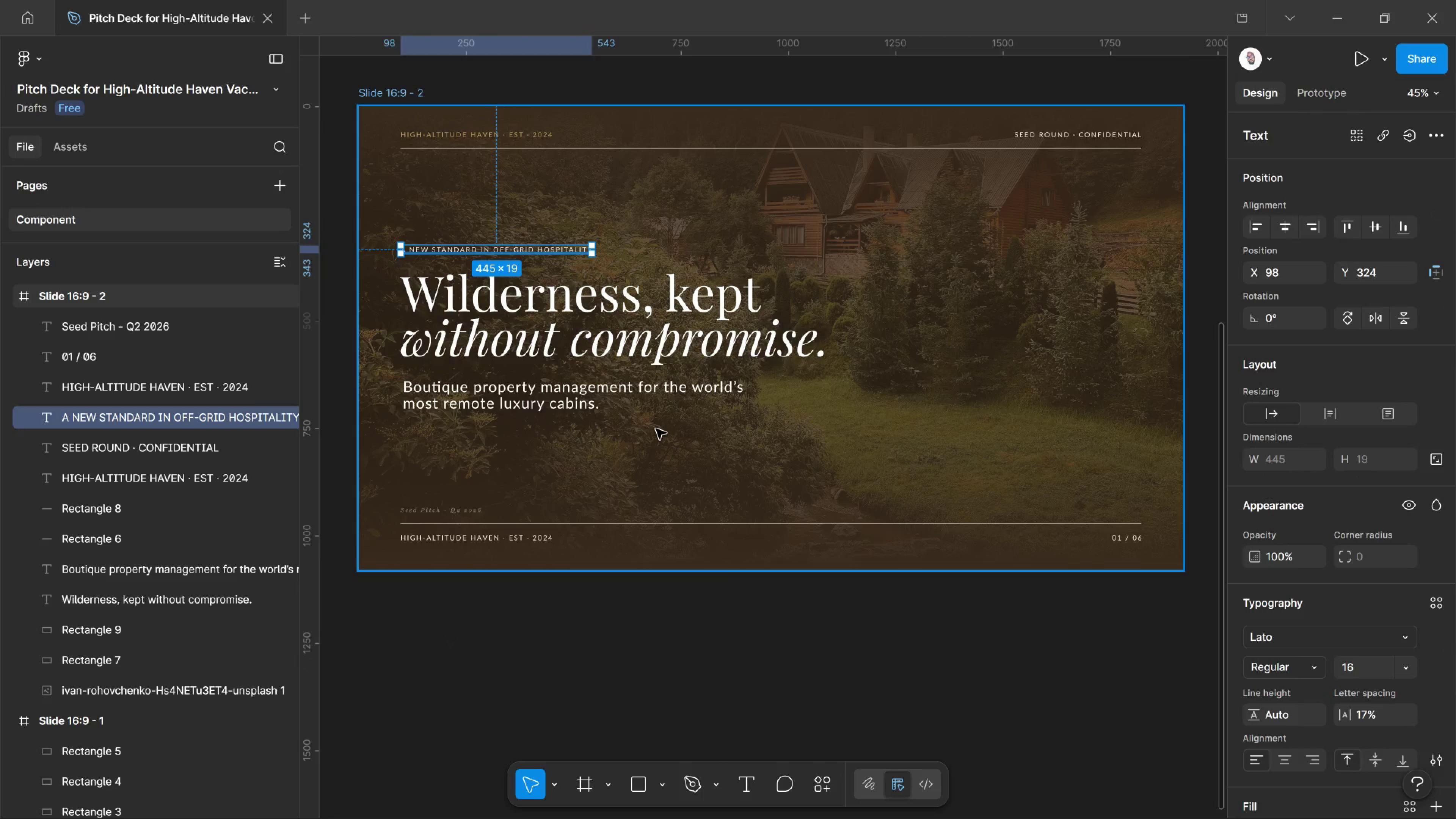 
key(ArrowDown)
 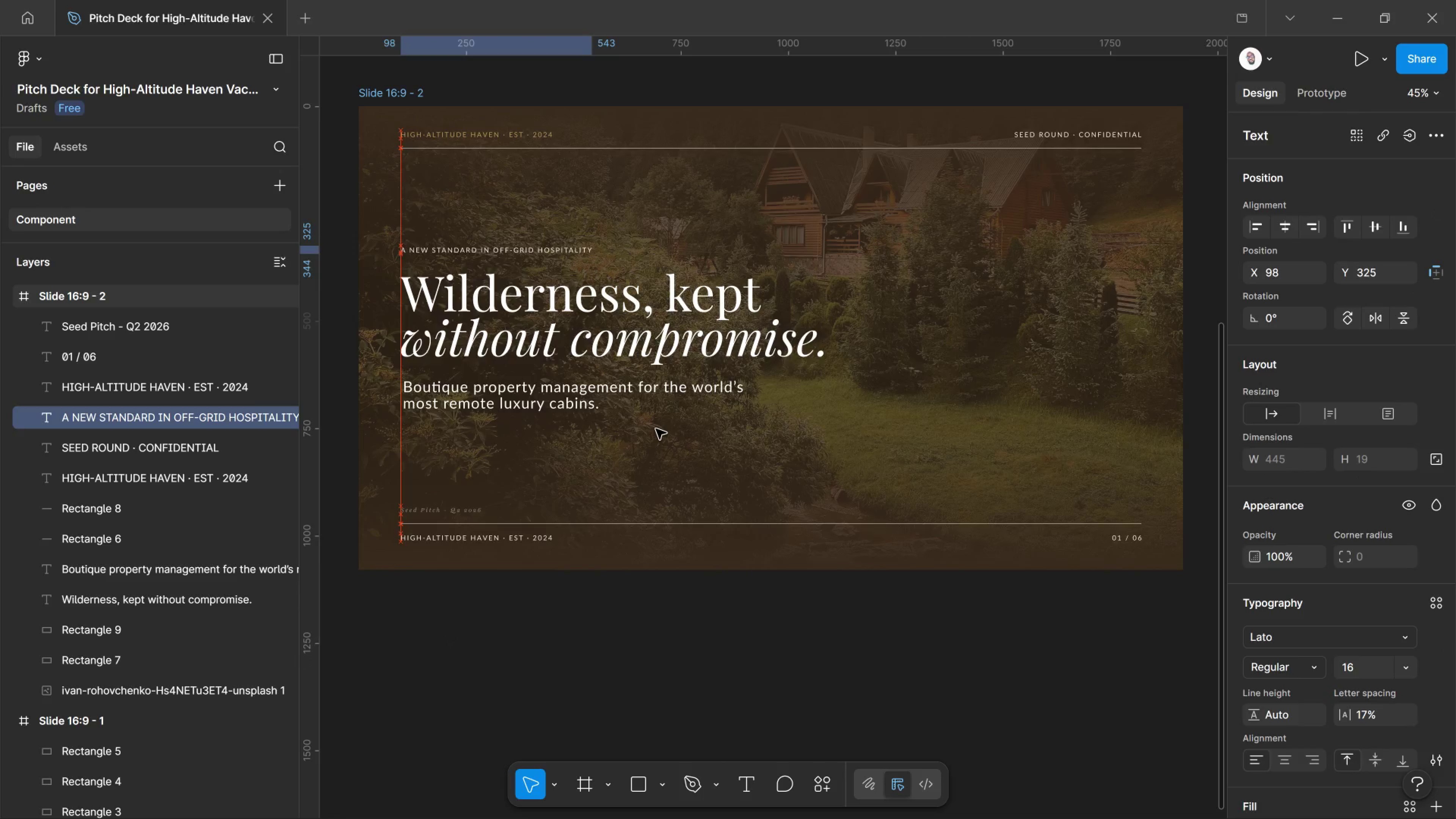 
key(ArrowDown)
 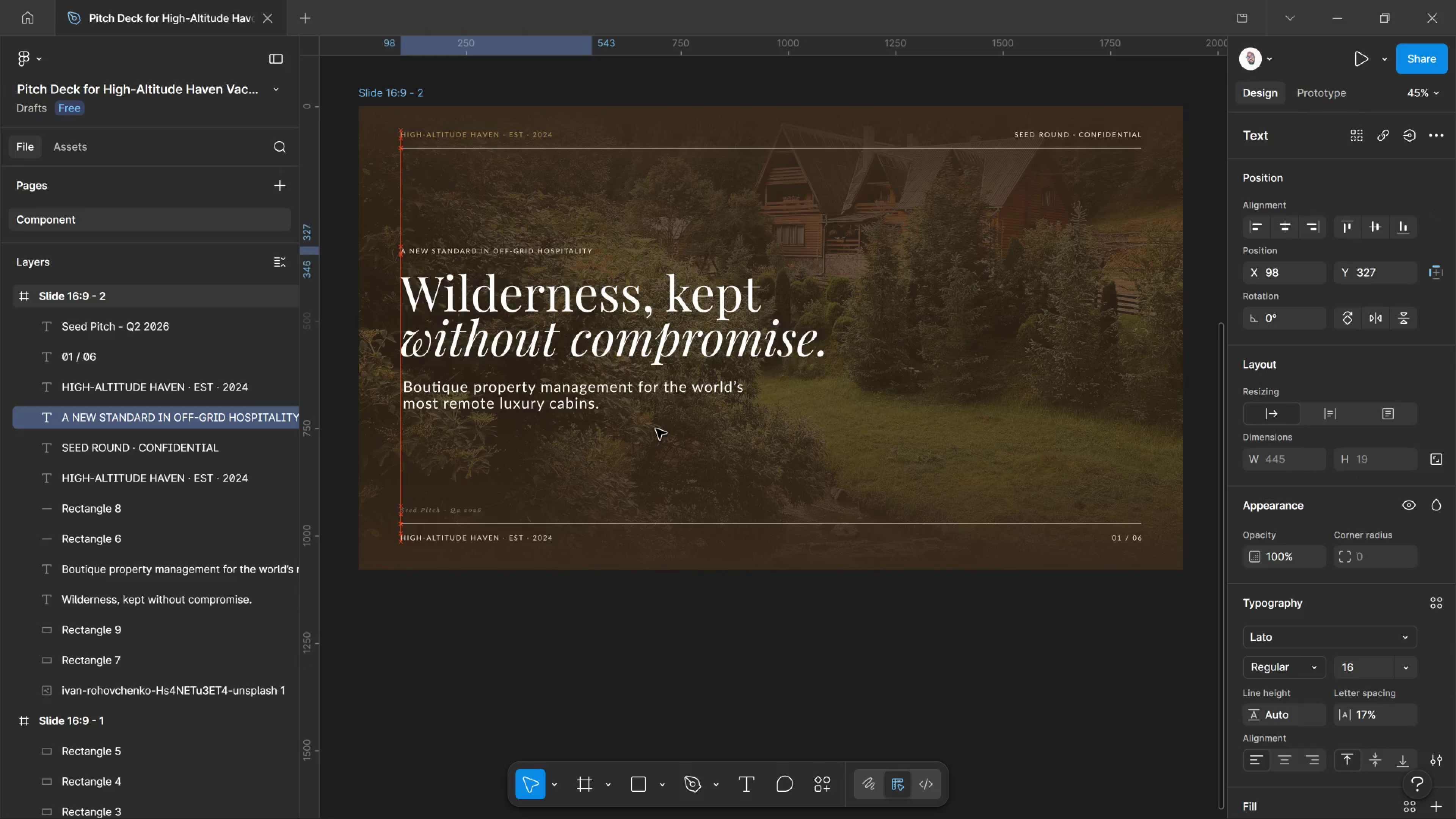 
key(ArrowDown)
 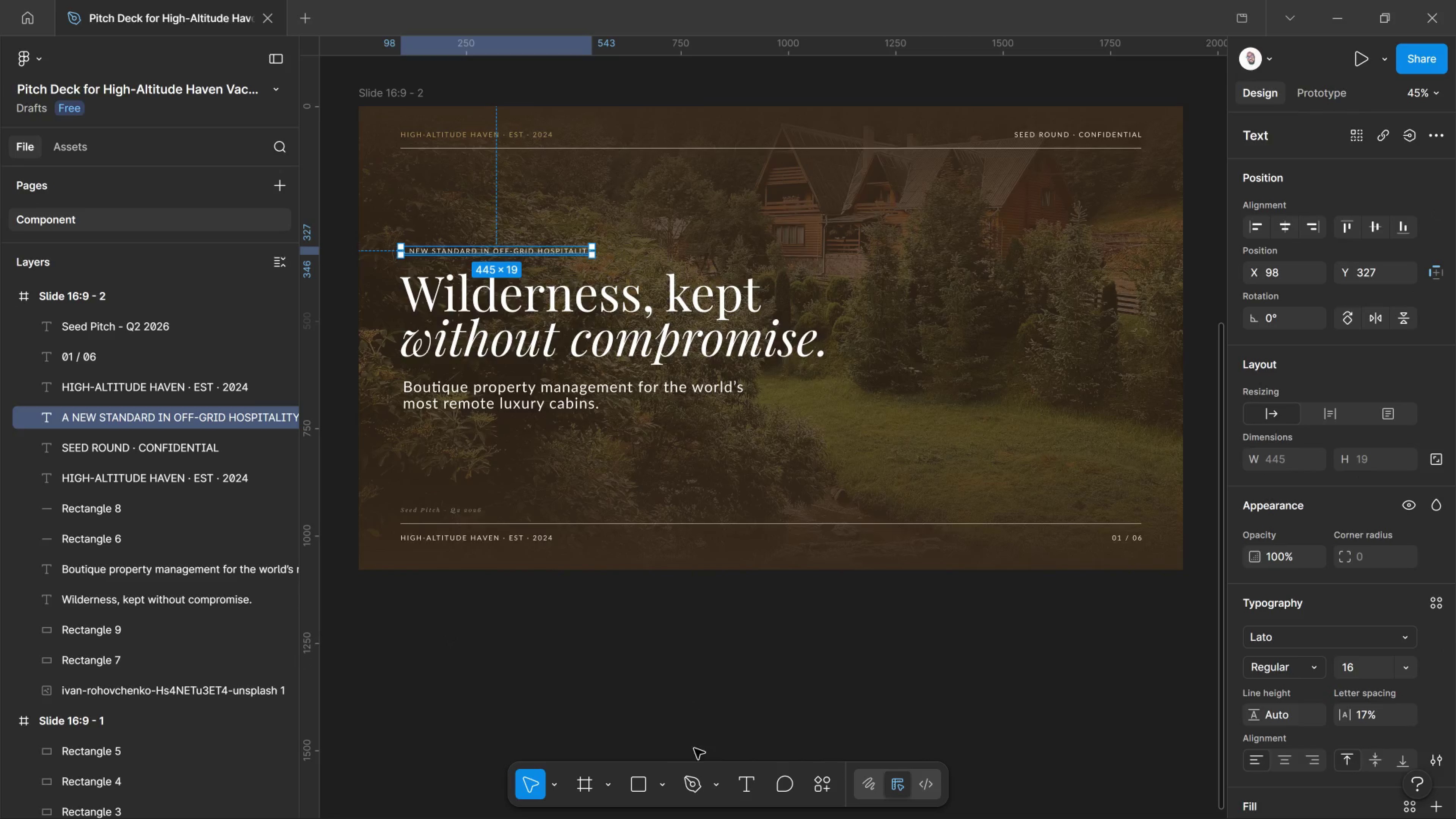 
left_click([665, 709])
 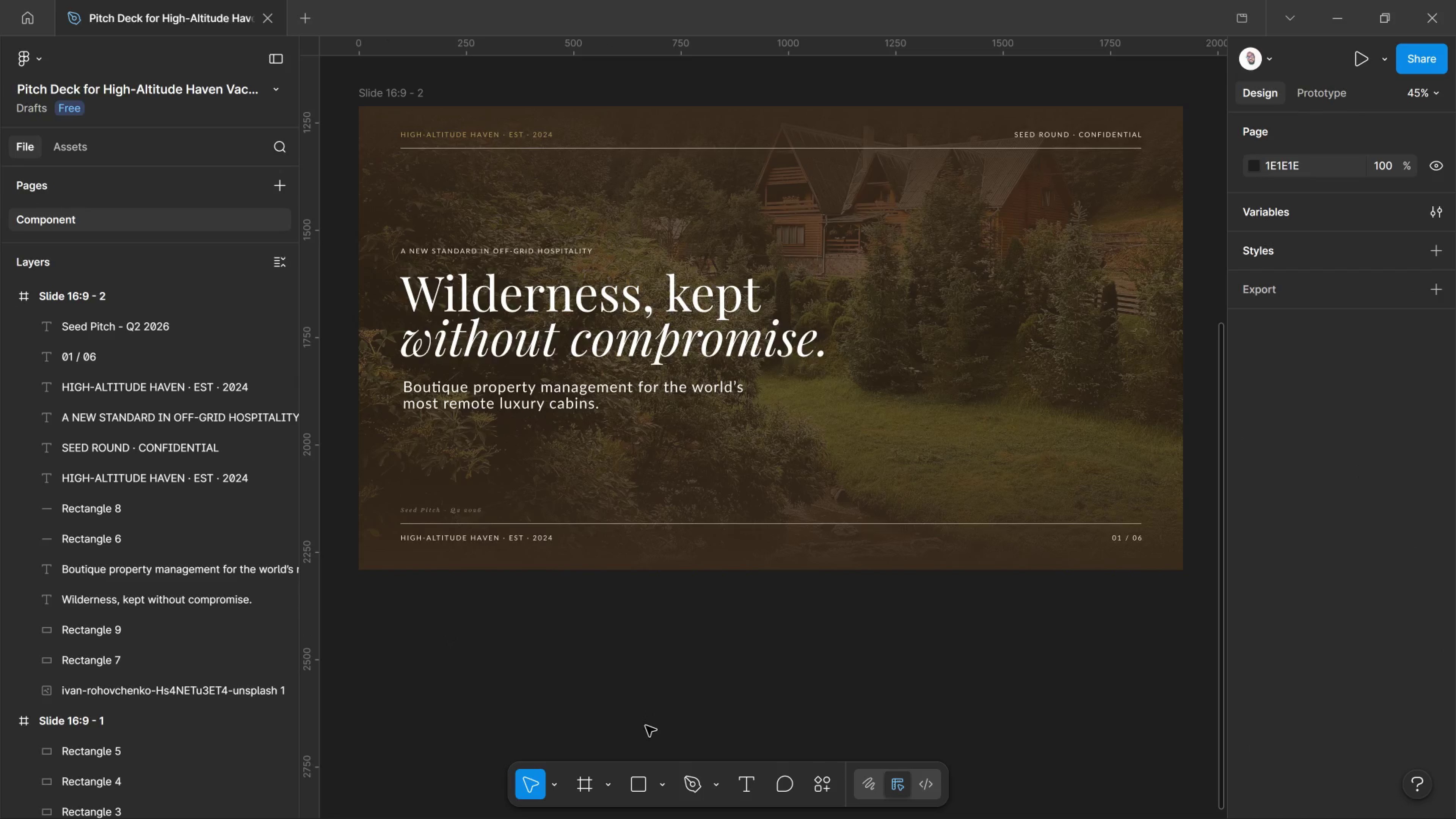 
scroll: coordinate [708, 692], scroll_direction: none, amount: 0.0
 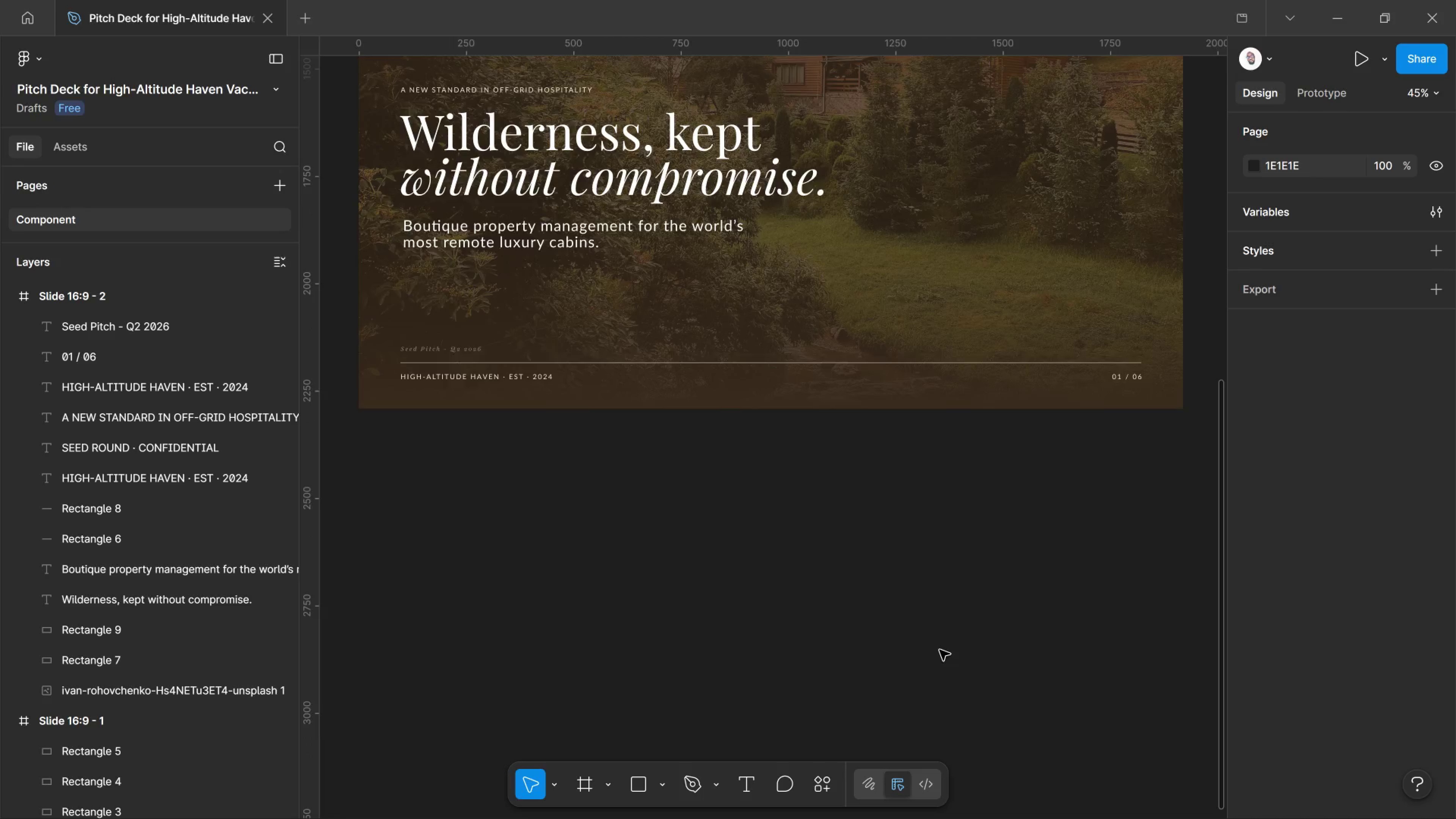 
hold_key(key=ControlLeft, duration=0.42)
scroll: coordinate [949, 650], scroll_direction: down, amount: 5.0
 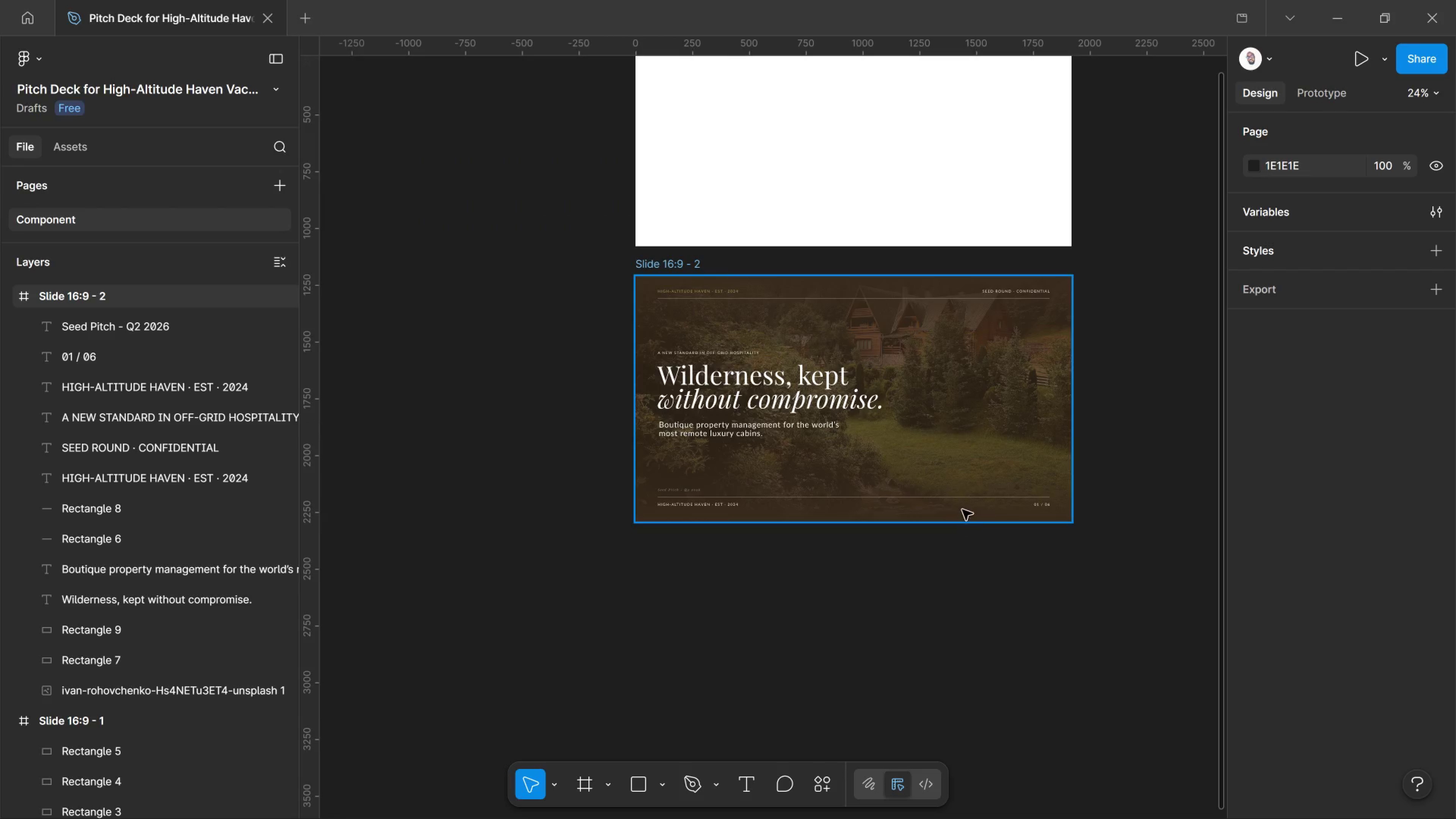 
left_click([962, 510])
 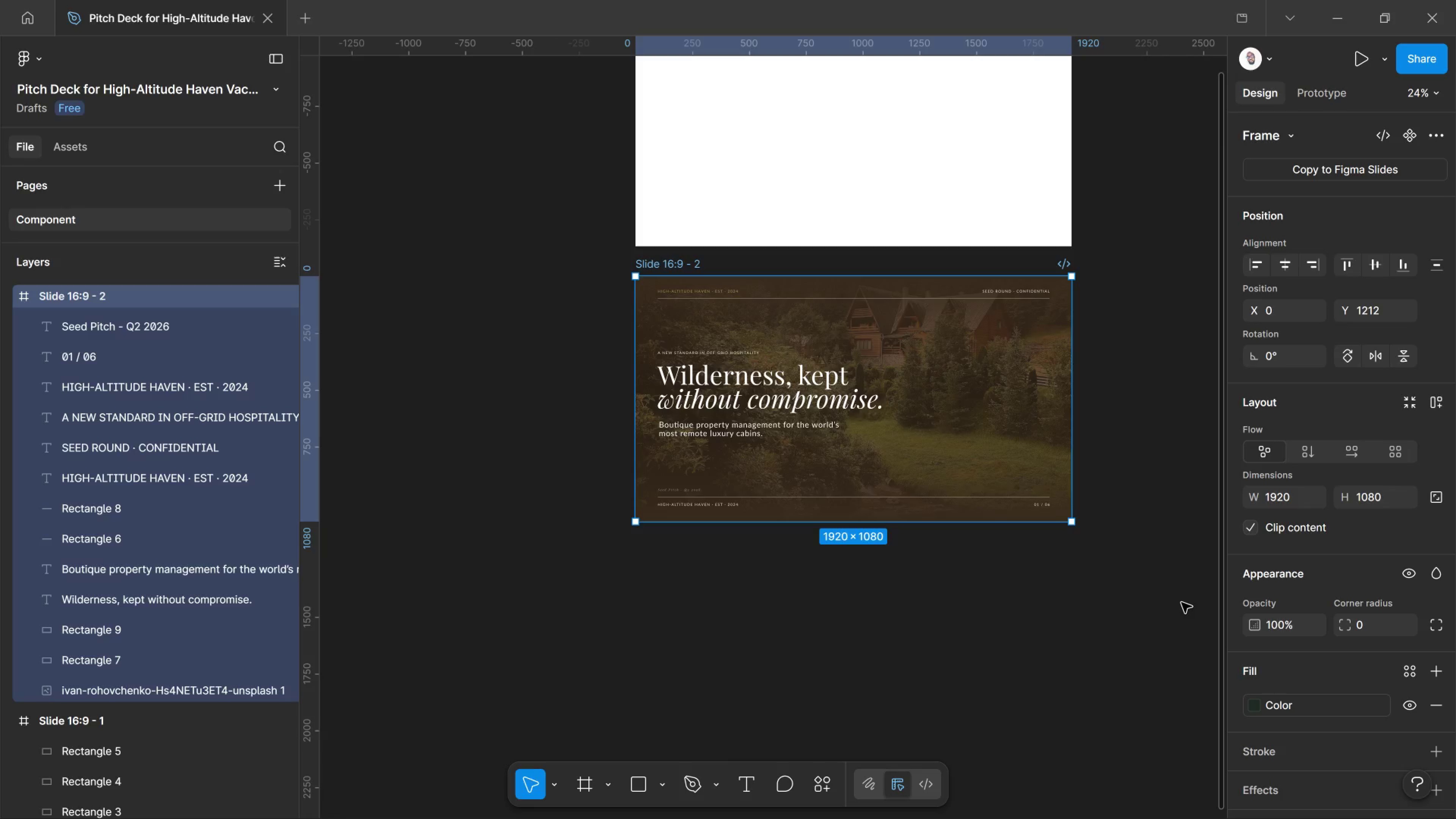 
wait(11.97)
 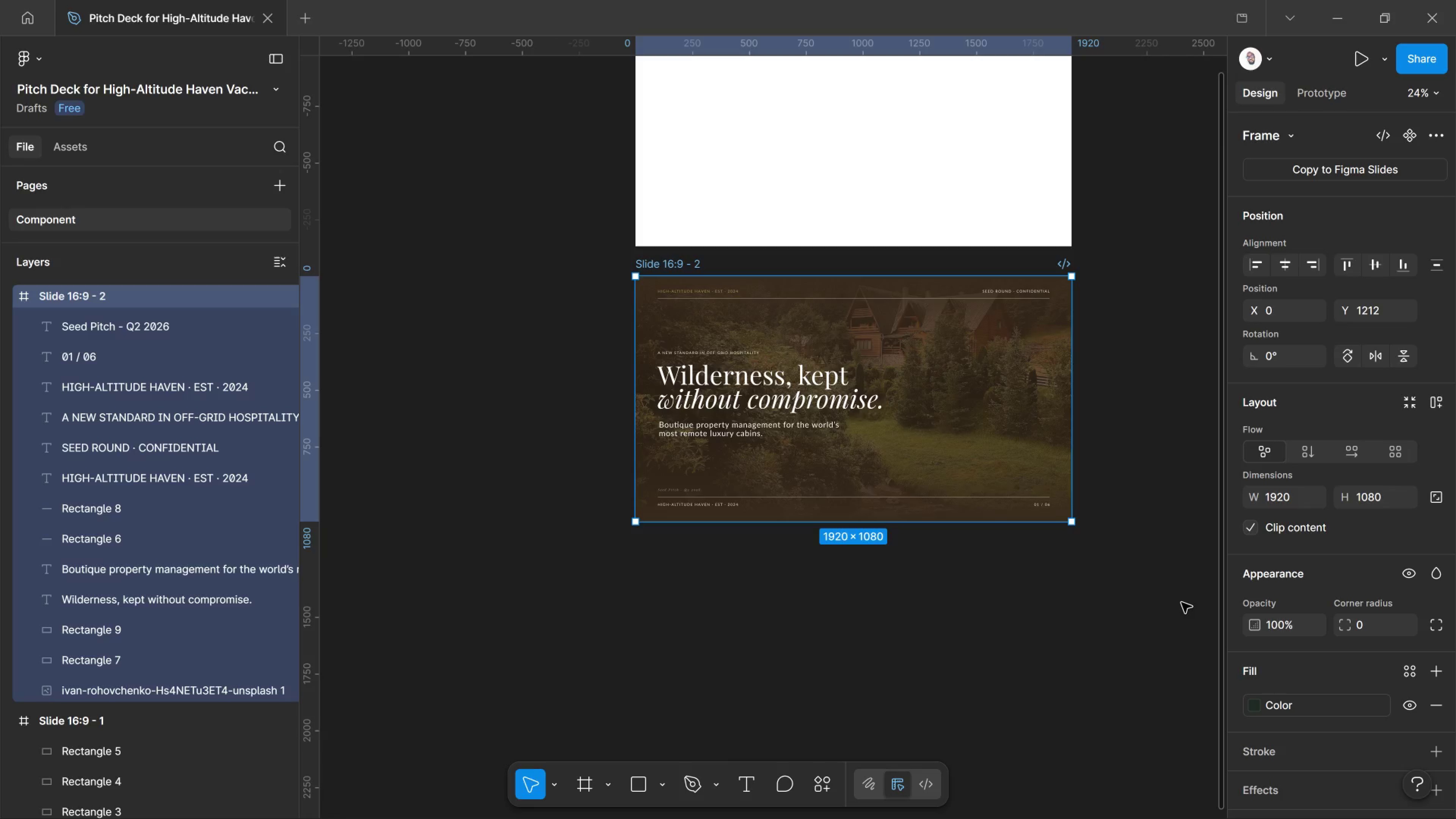 
left_click([1407, 140])
 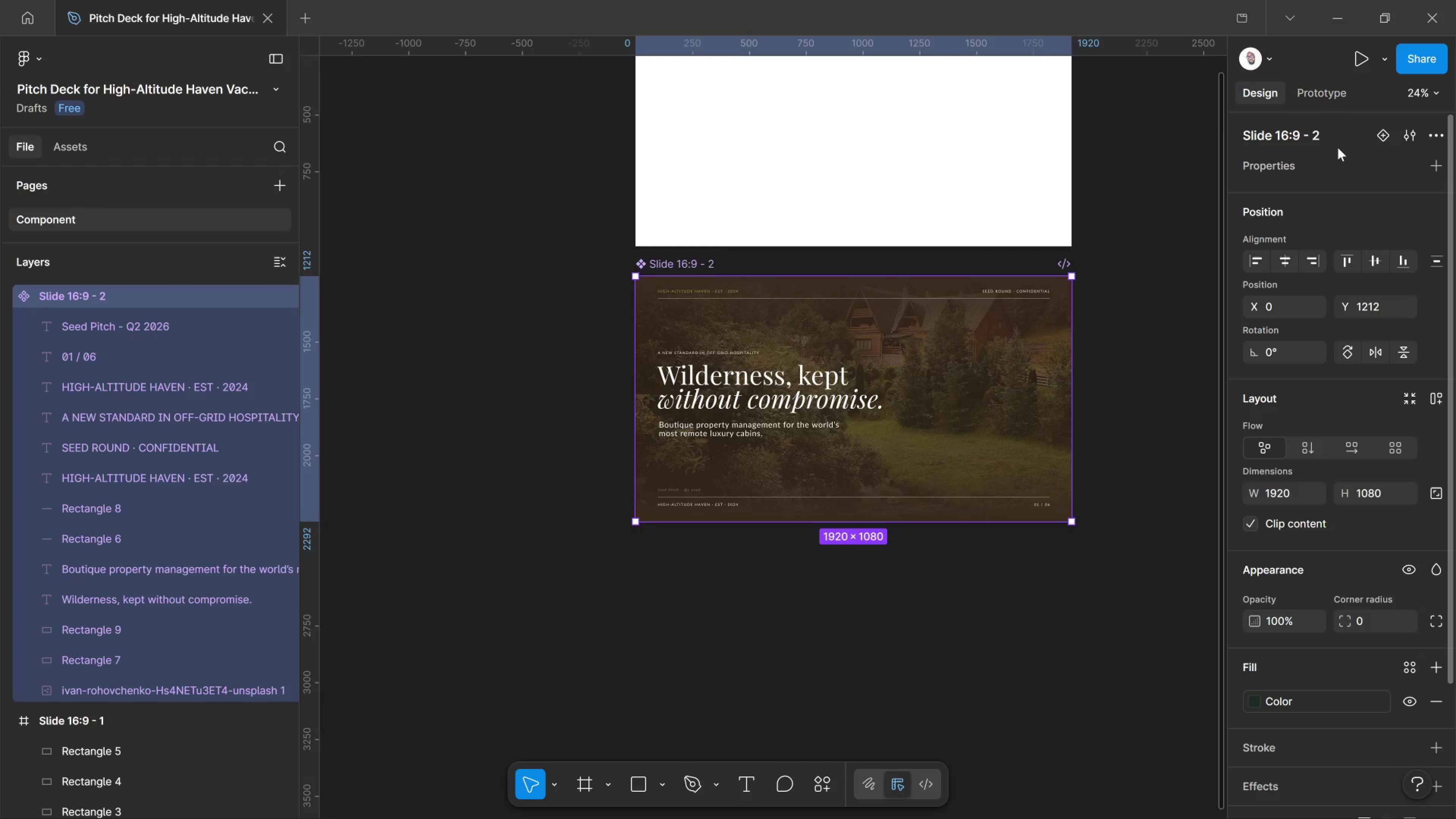 
wait(71.31)
 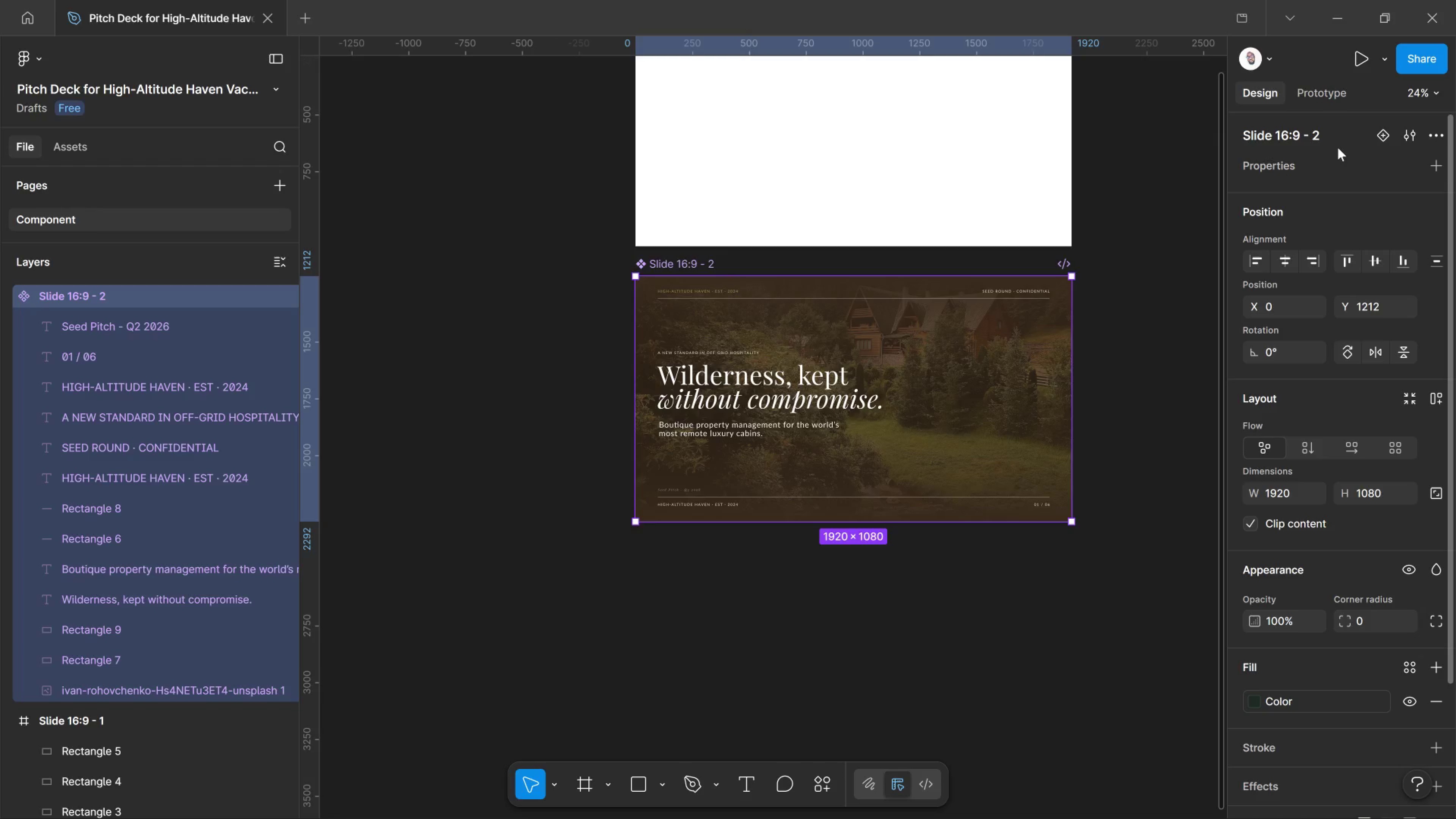 
scroll: coordinate [1041, 475], scroll_direction: down, amount: 3.0
 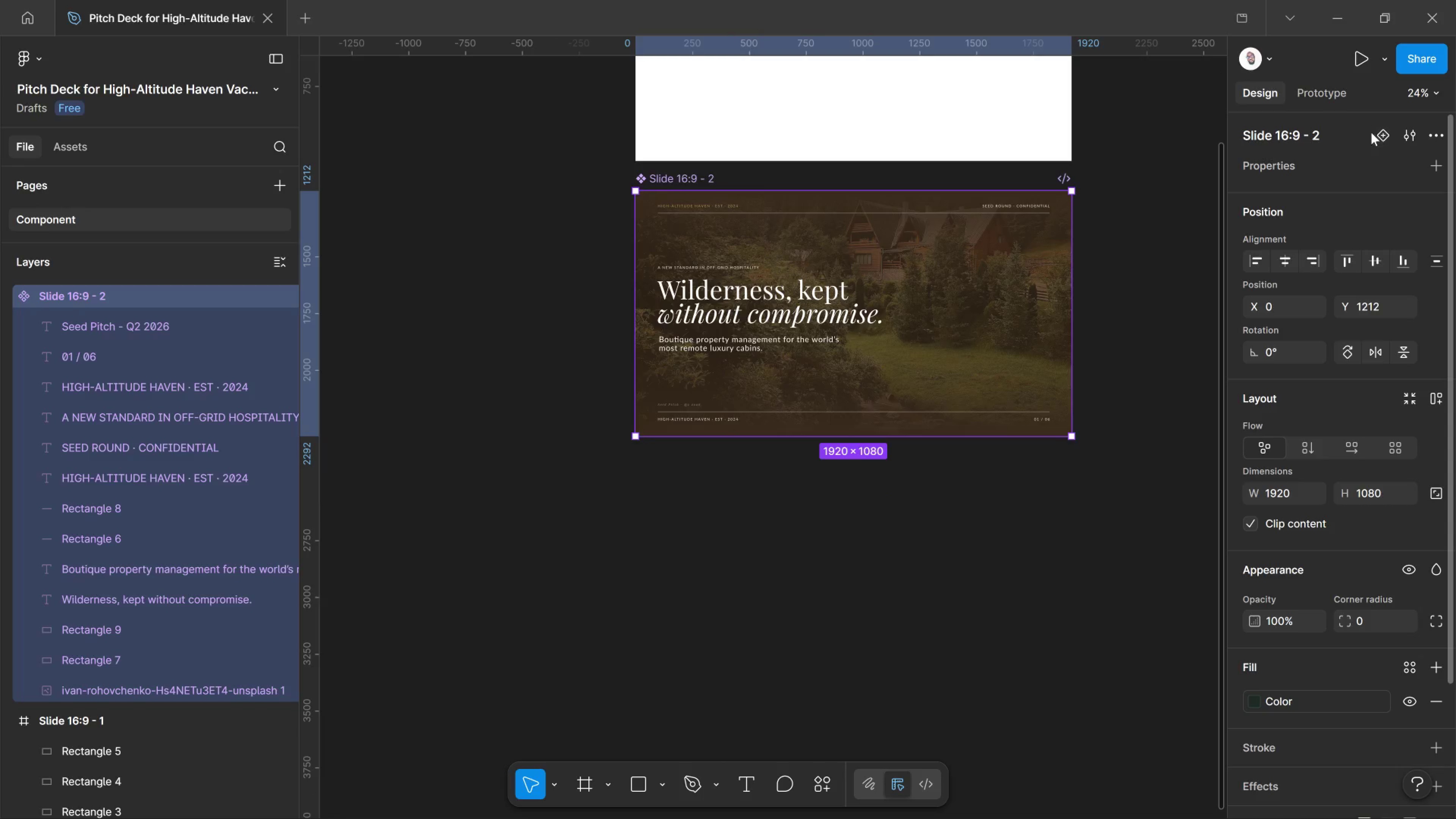 
left_click_drag(start_coordinate=[1376, 134], to_coordinate=[1378, 136])
 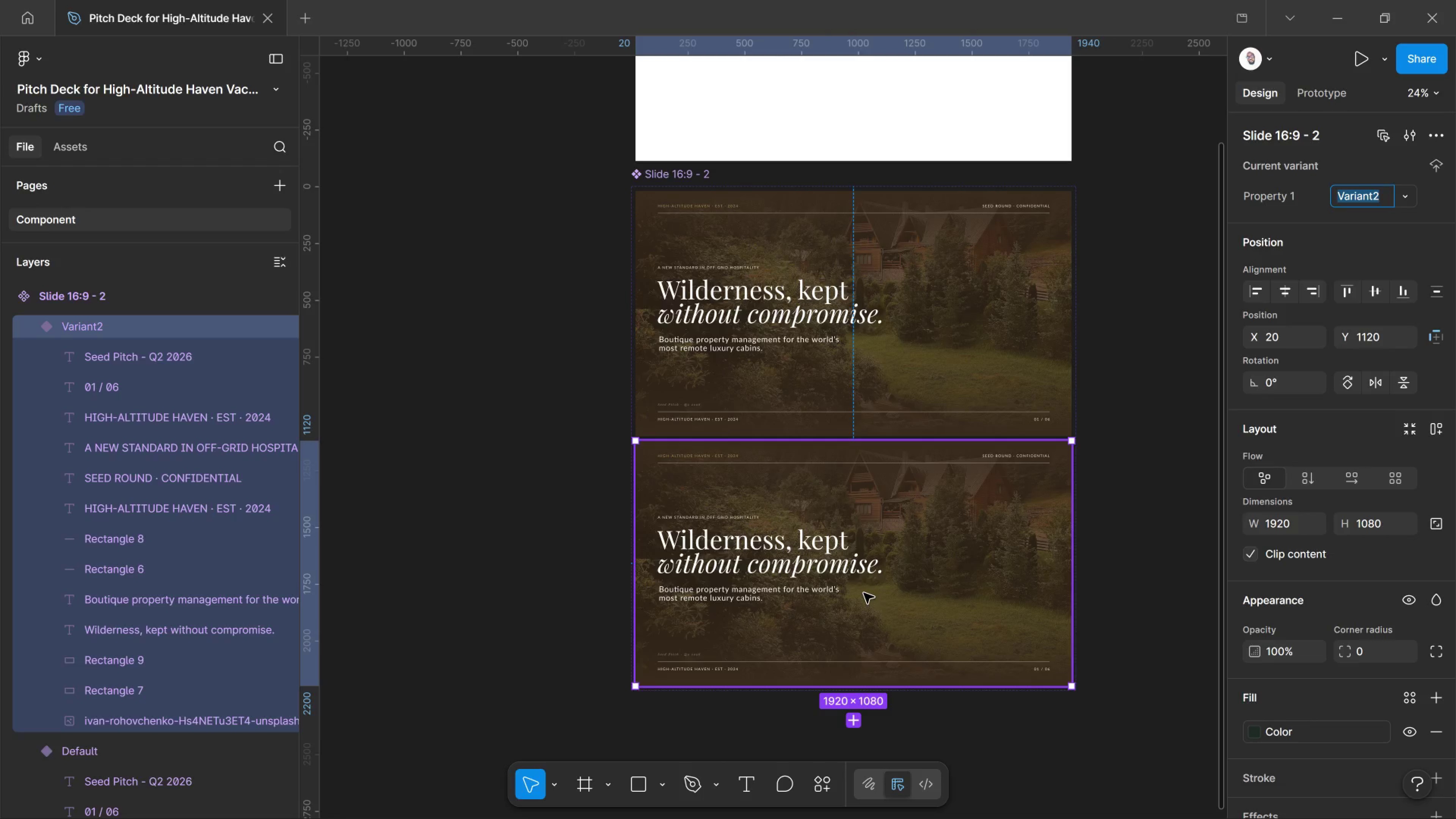 
wait(16.17)
 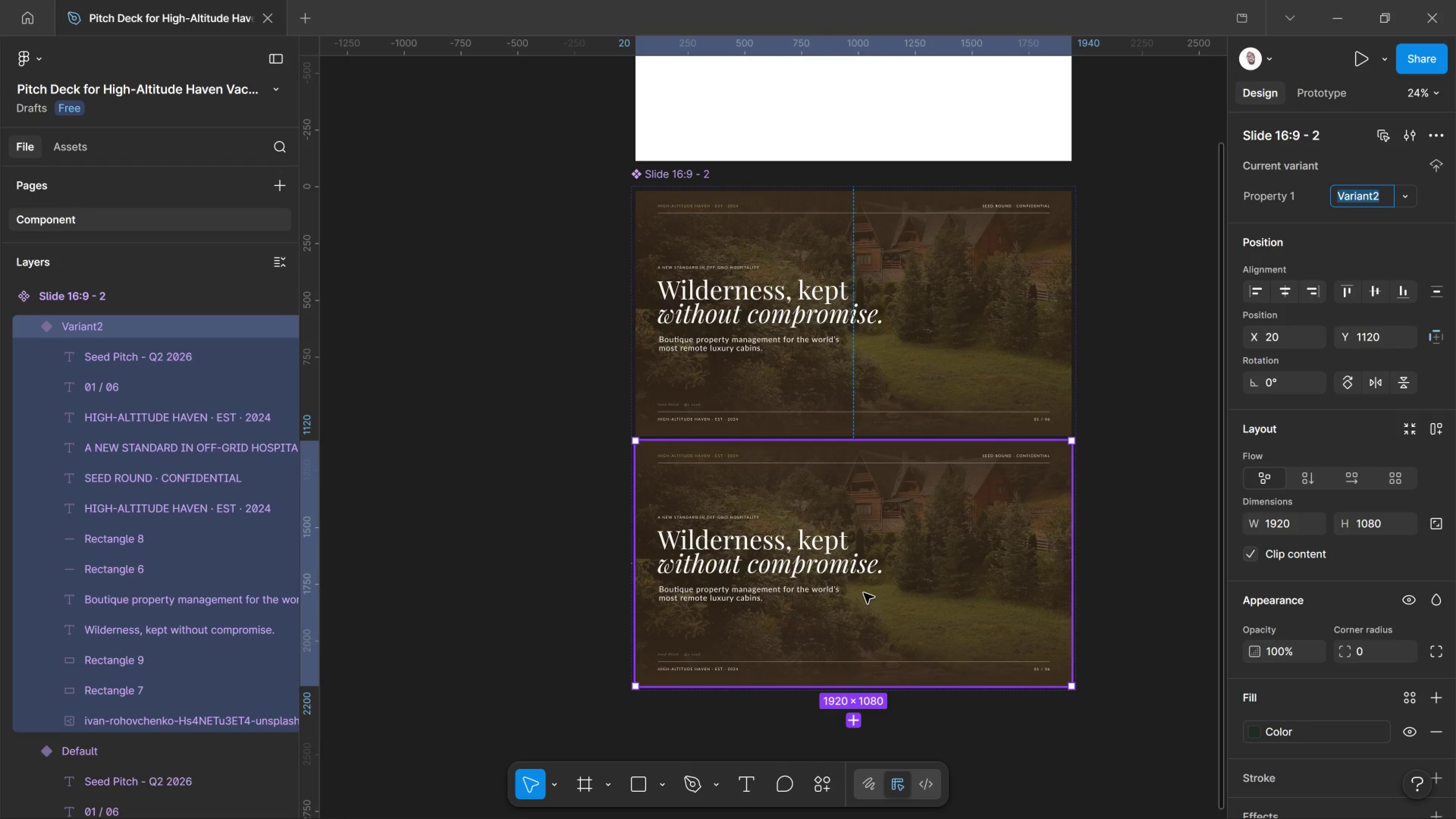 
left_click([592, 798])
 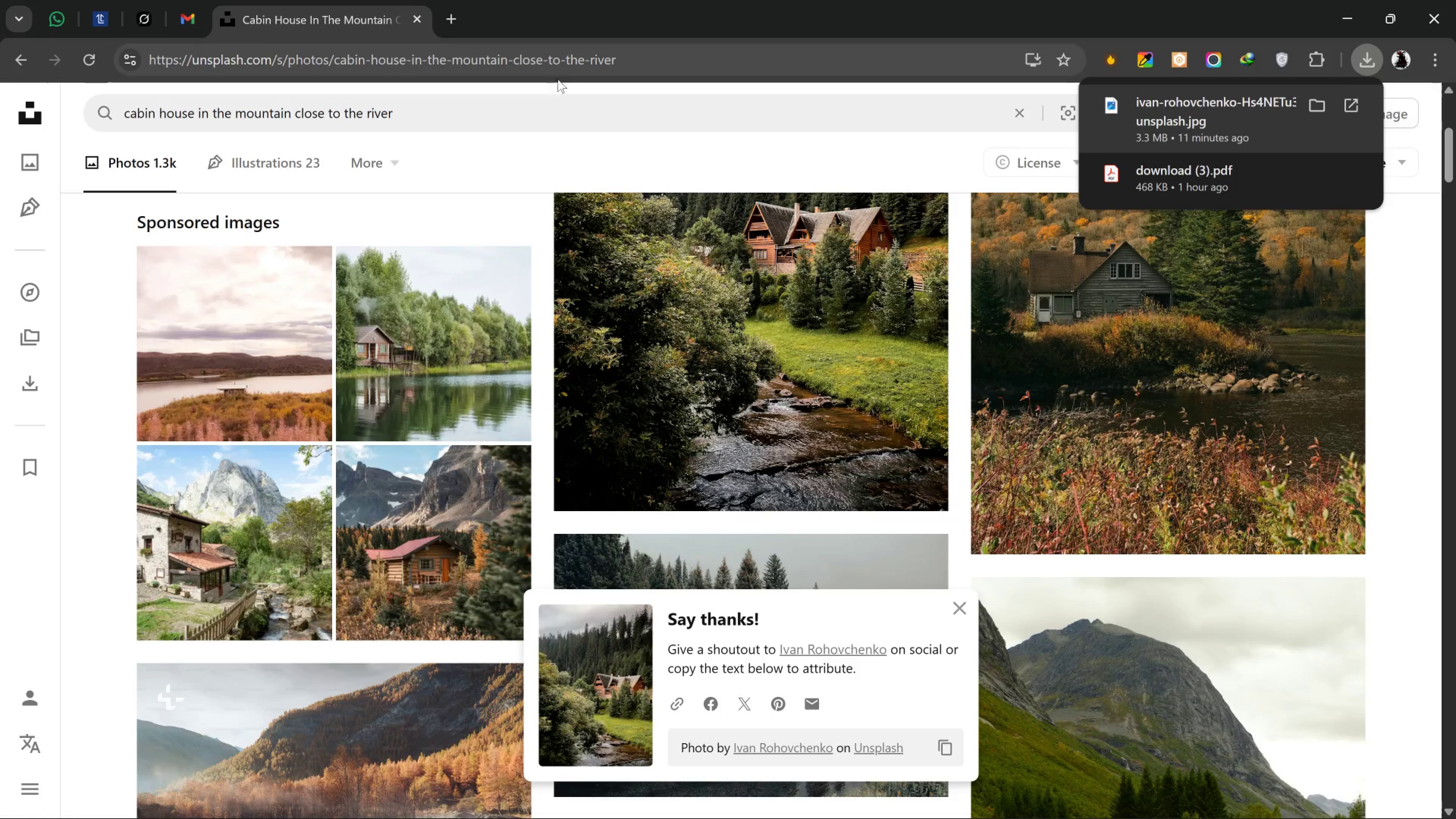 
left_click_drag(start_coordinate=[524, 99], to_coordinate=[0, 147])
 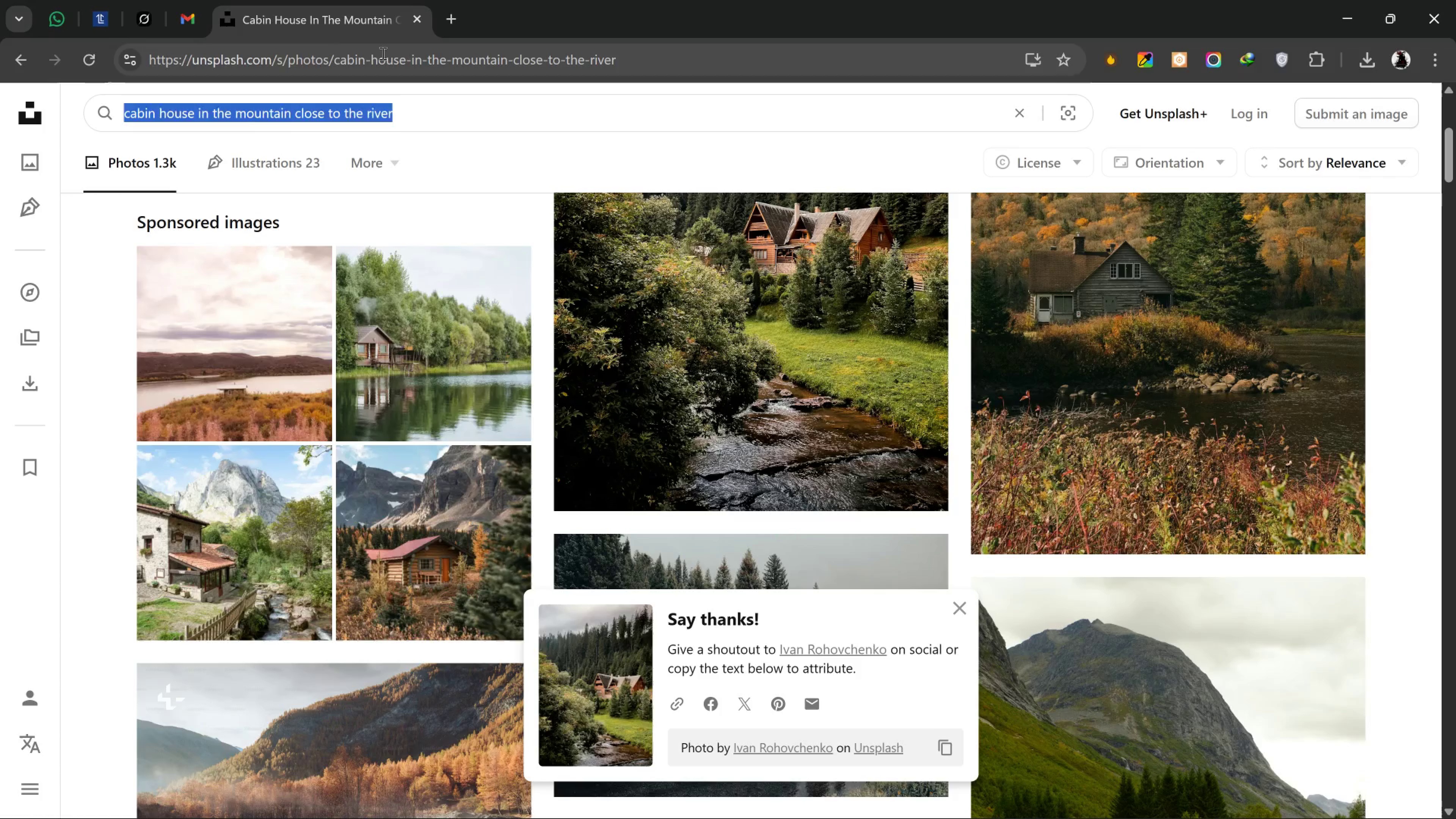 
type(ROD )
key(Backspace)
key(Backspace)
type(AD SNOW FOREST)
 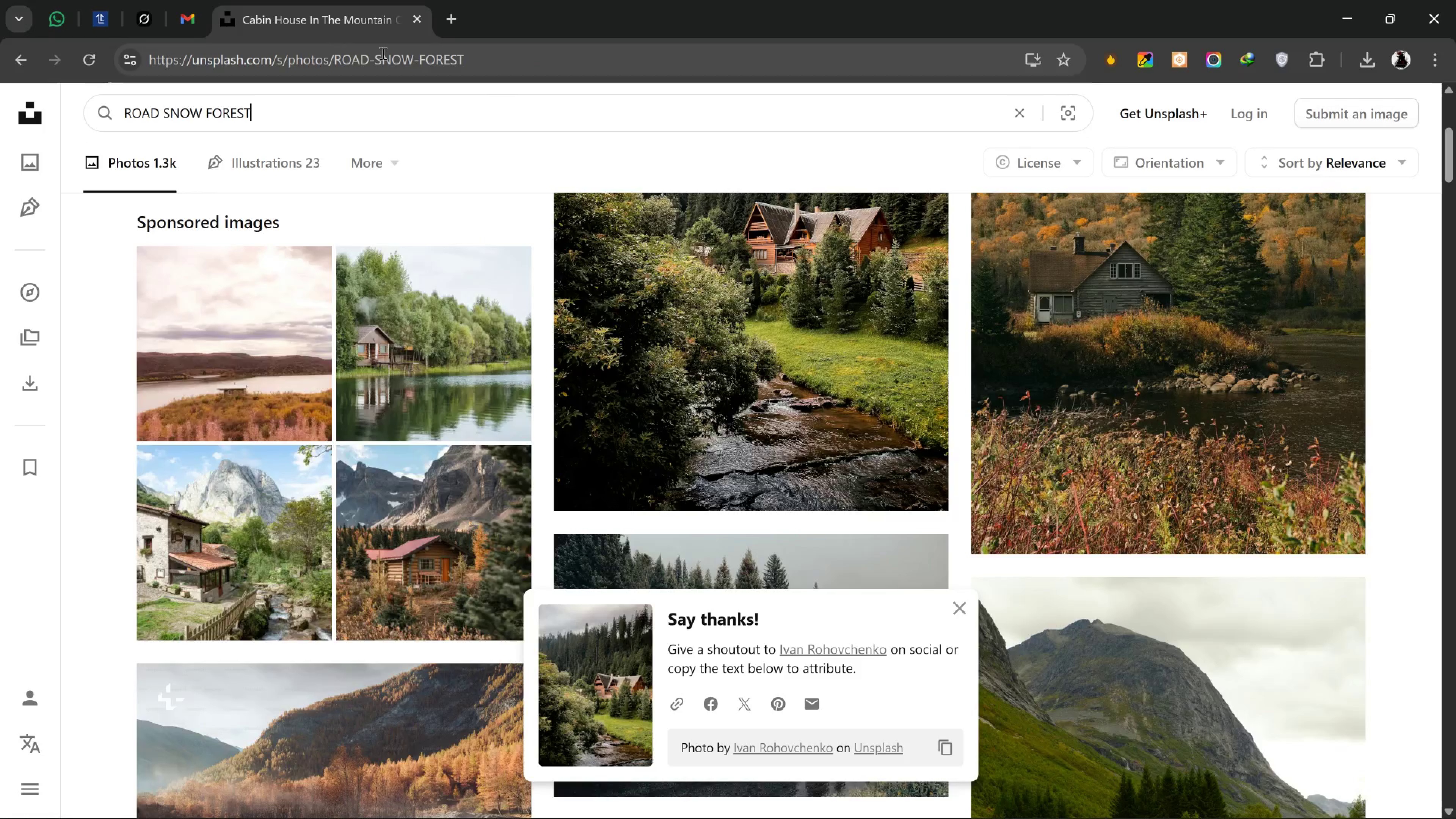 
key(Enter)
 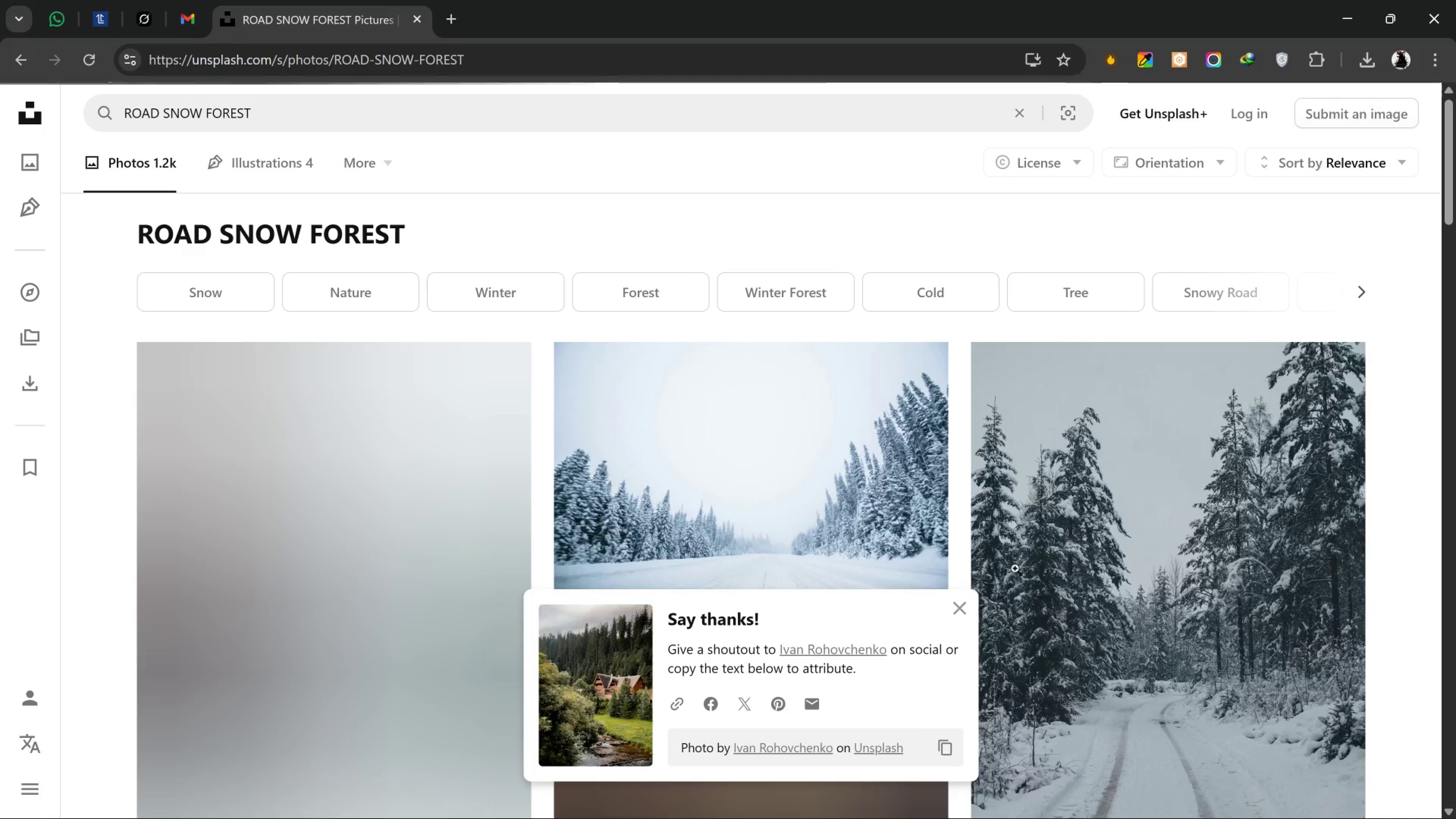 
left_click([968, 601])
 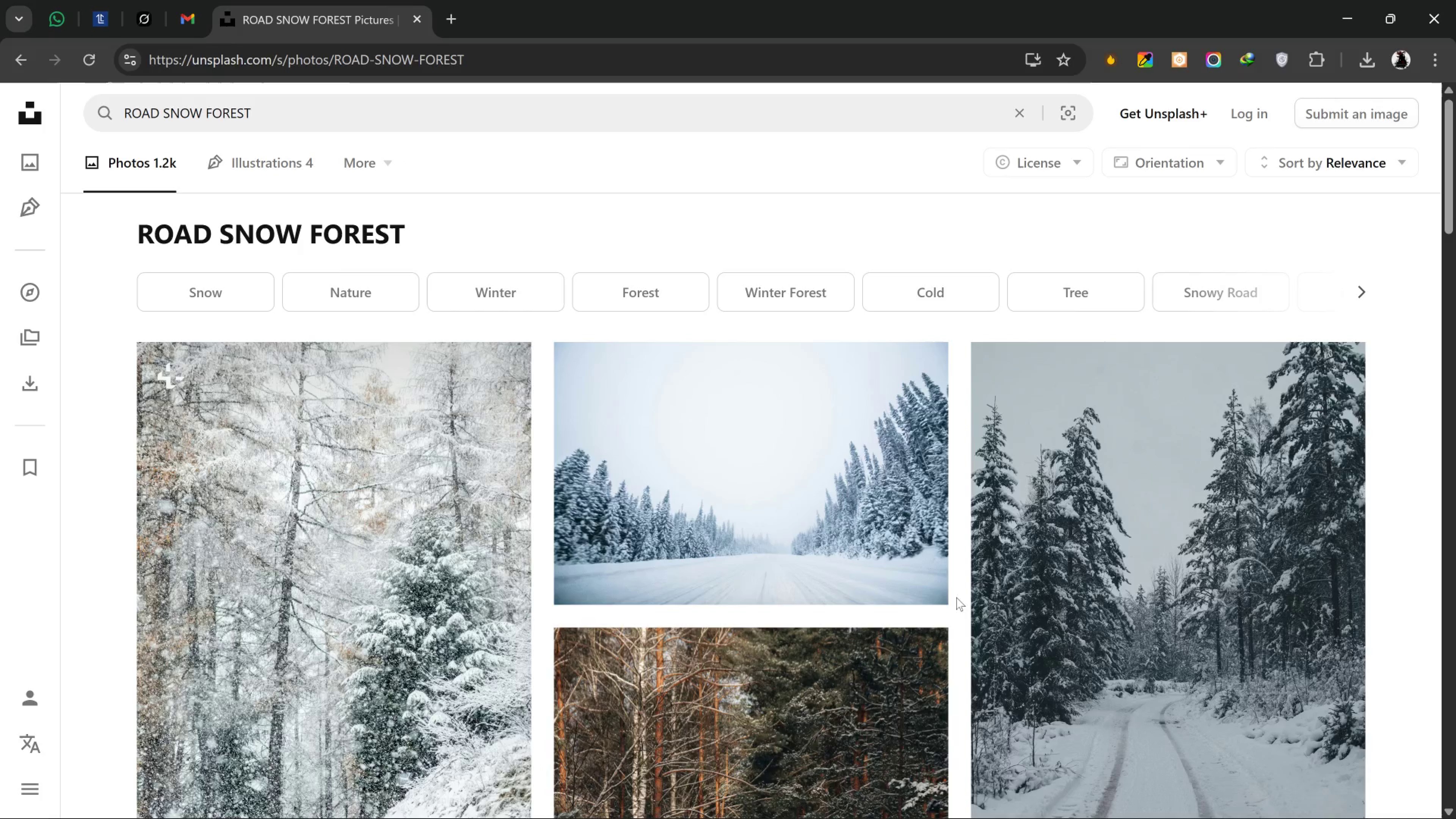 
scroll: coordinate [1014, 496], scroll_direction: down, amount: 17.0
 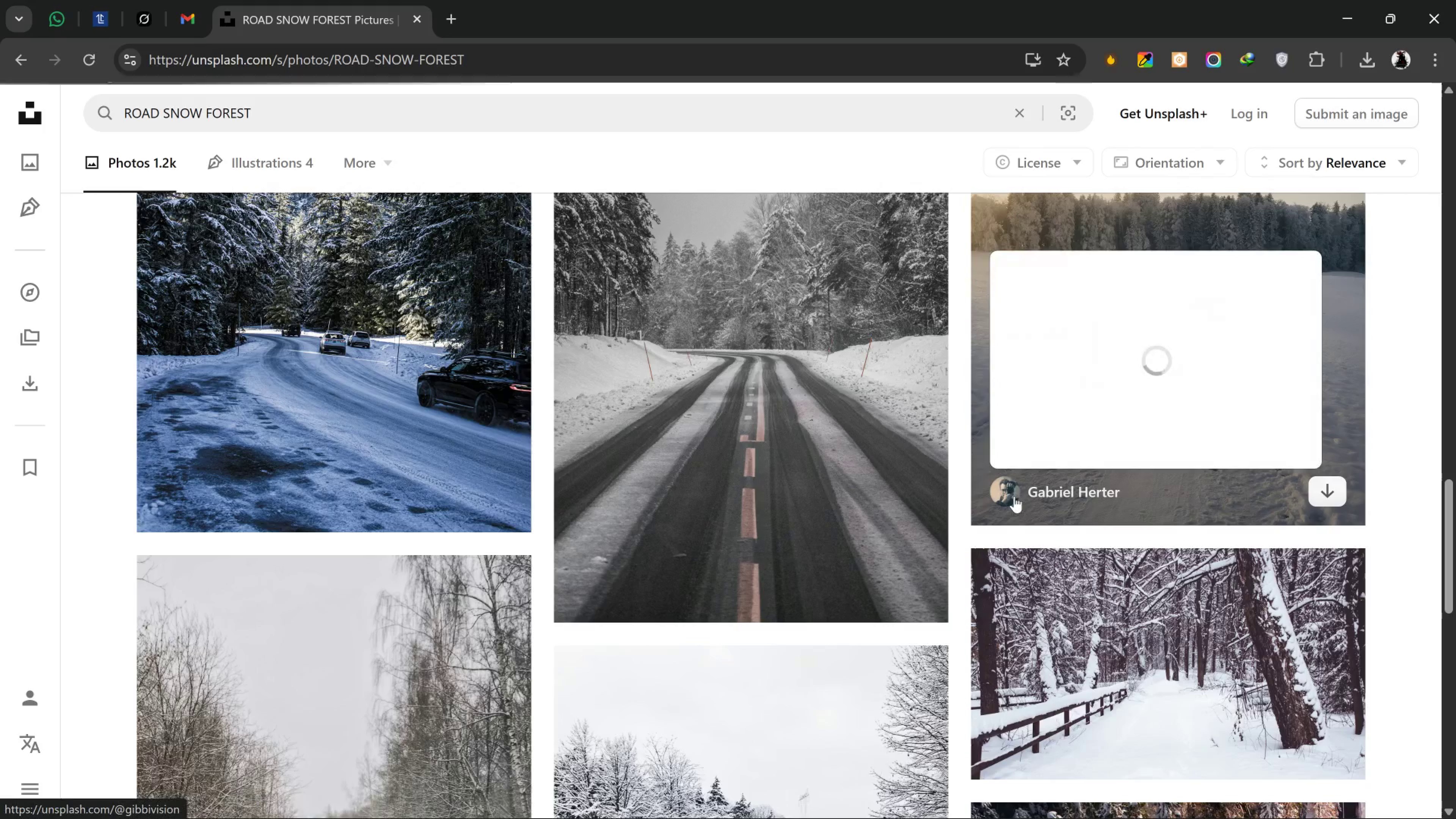 
scroll: coordinate [1014, 495], scroll_direction: down, amount: 8.0
 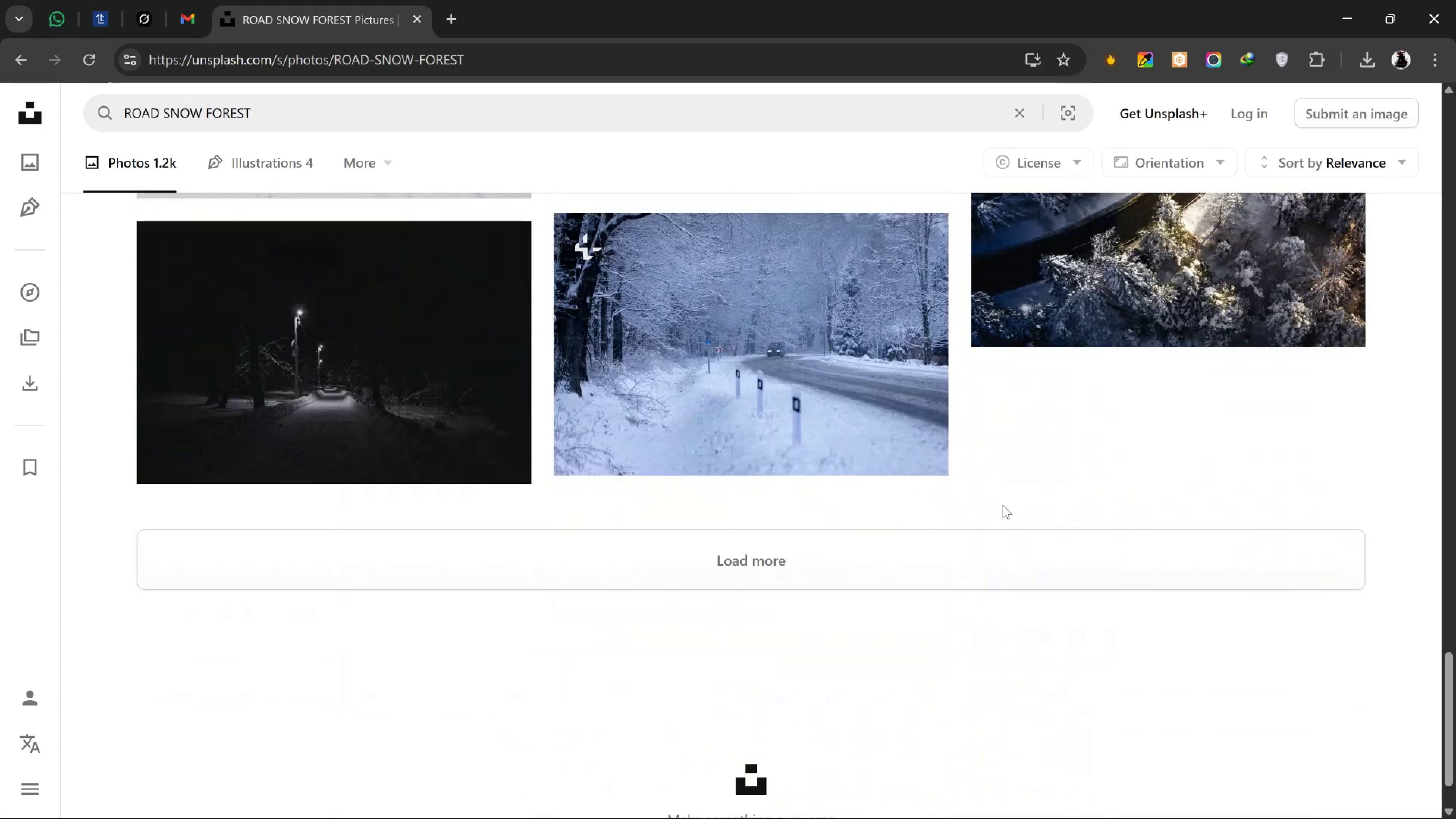 
scroll: coordinate [1003, 505], scroll_direction: up, amount: 1.0
 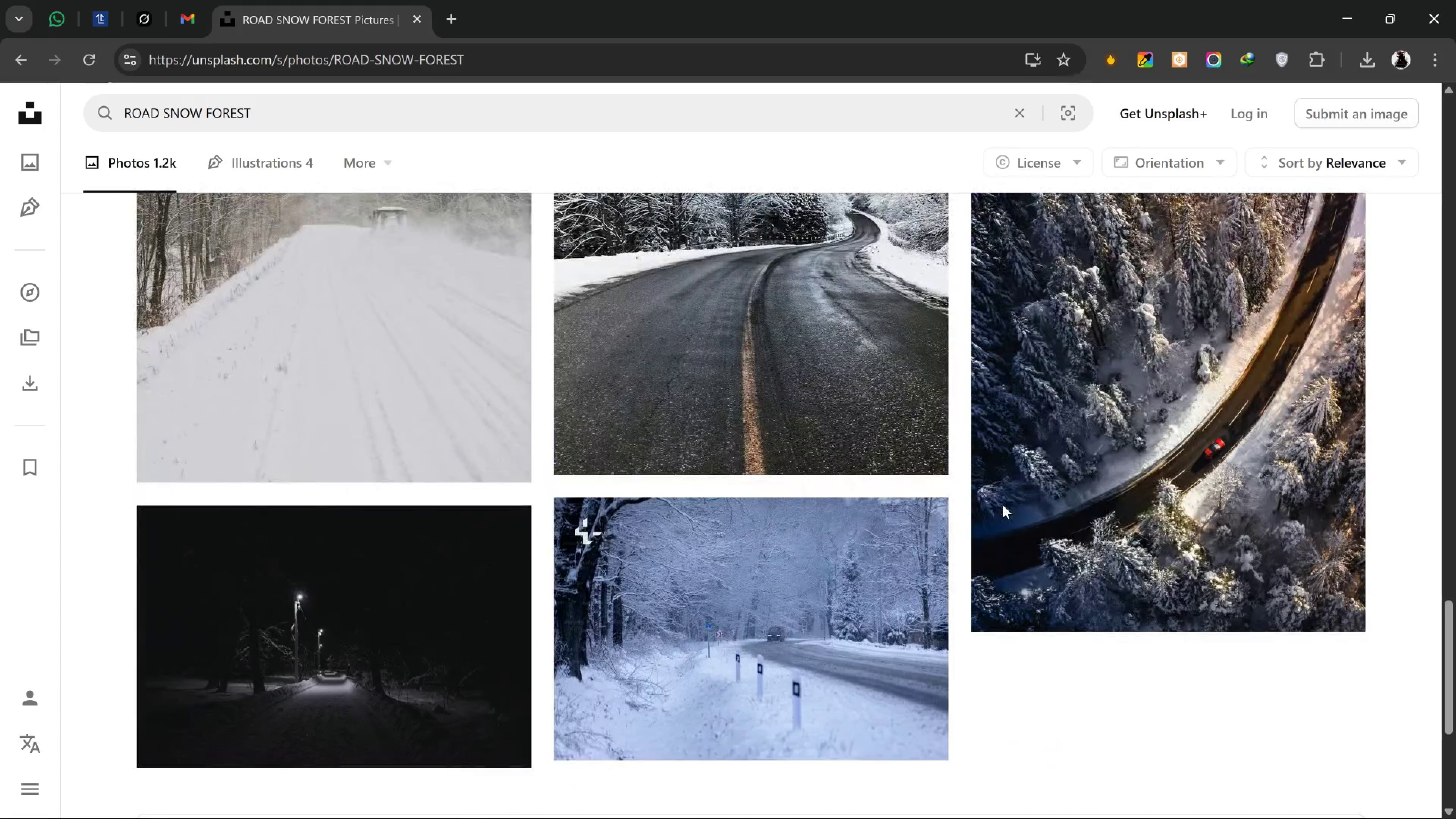 
scroll: coordinate [1003, 505], scroll_direction: down, amount: 7.0
 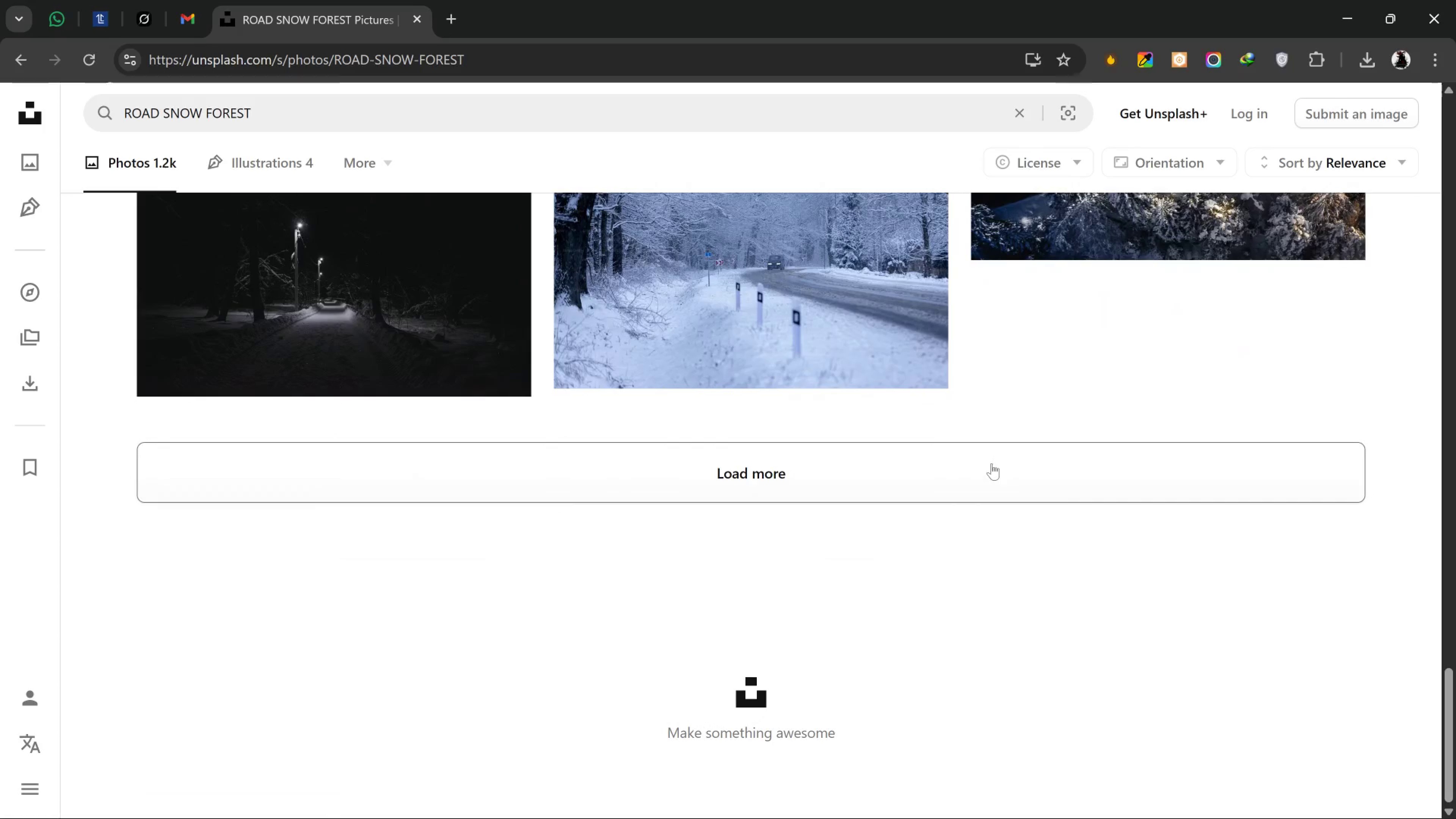 
left_click_drag(start_coordinate=[992, 463], to_coordinate=[992, 465])
 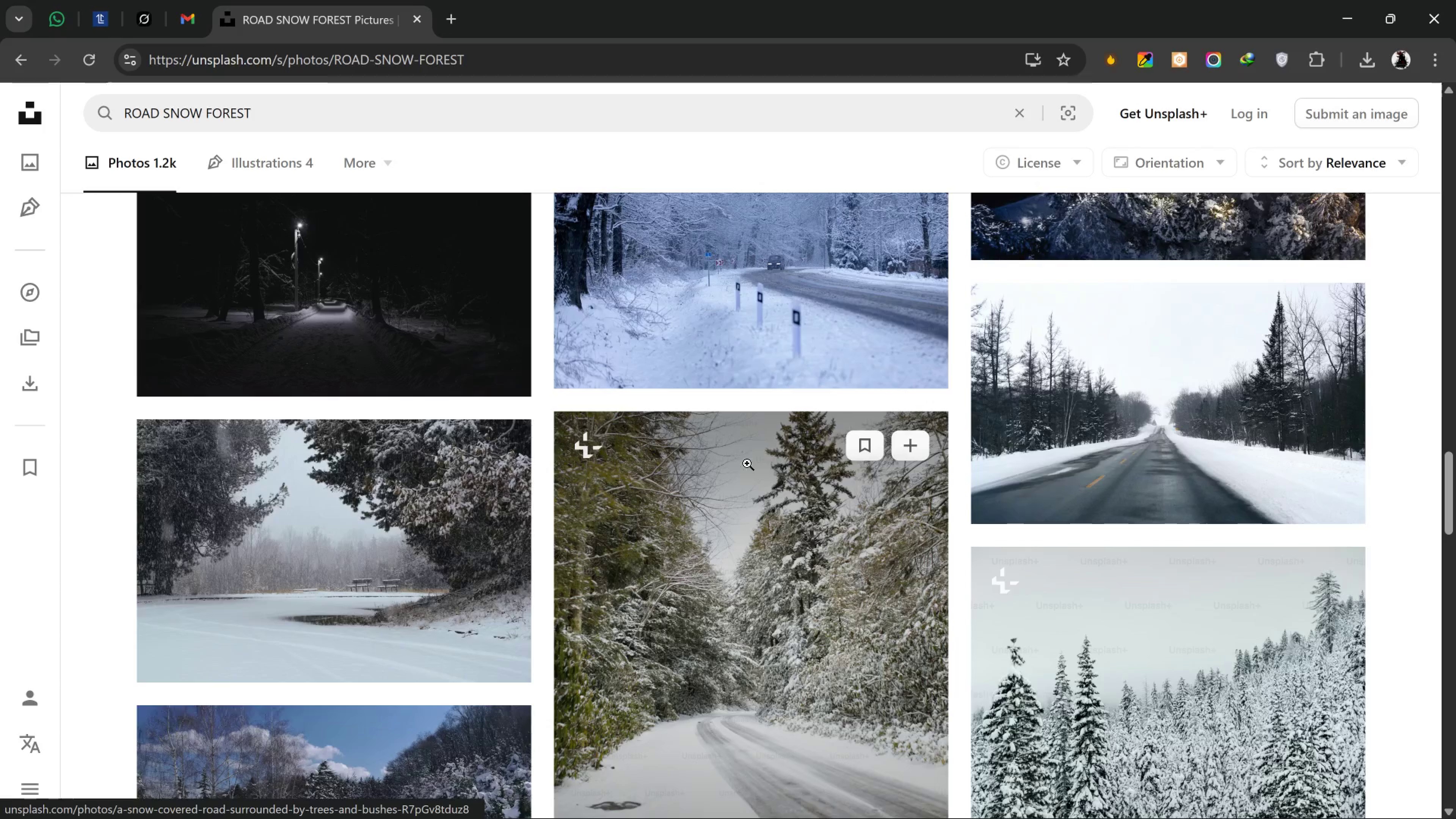 
wait(5.6)
 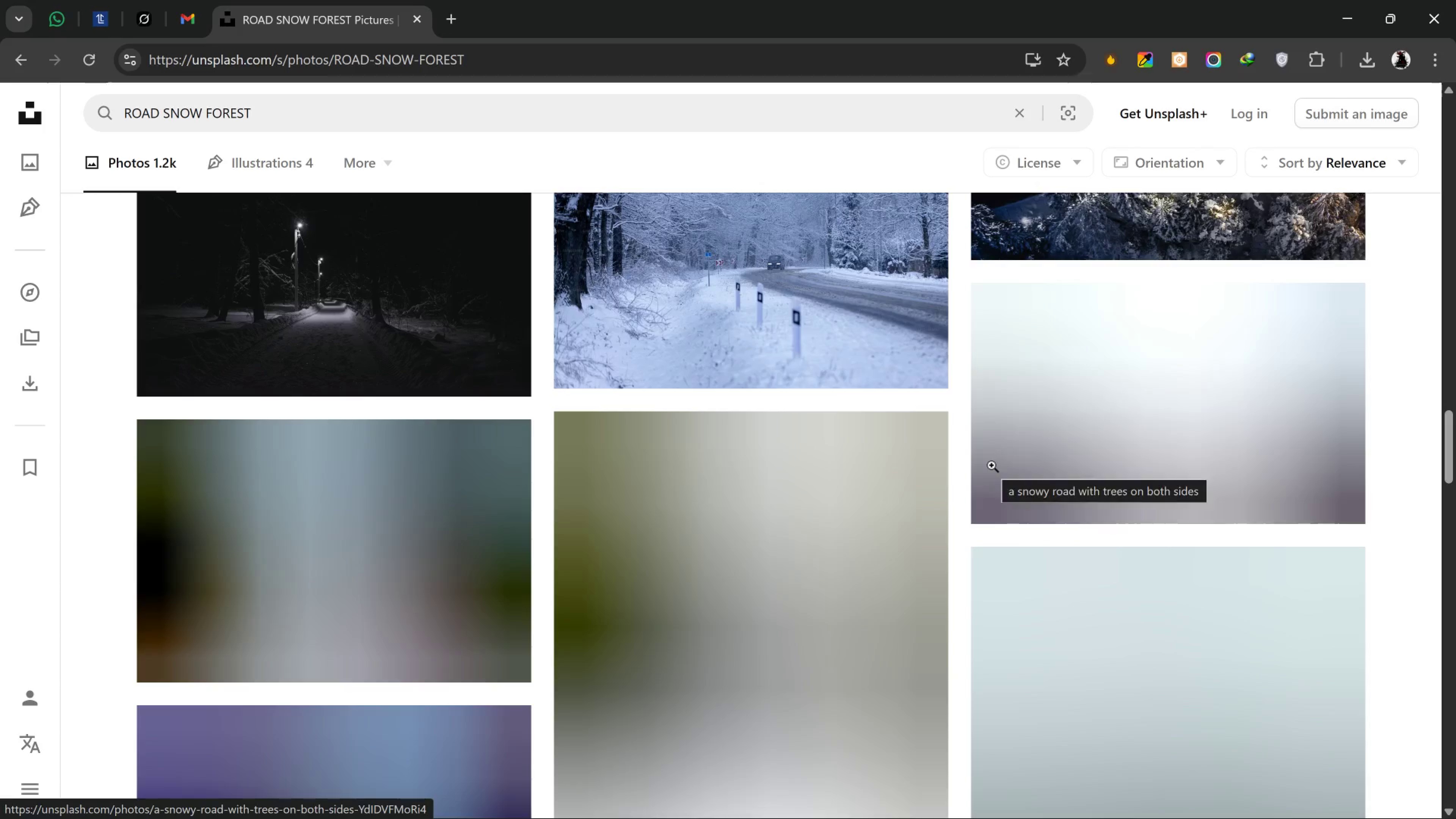 
mouse_move([807, 428])
 